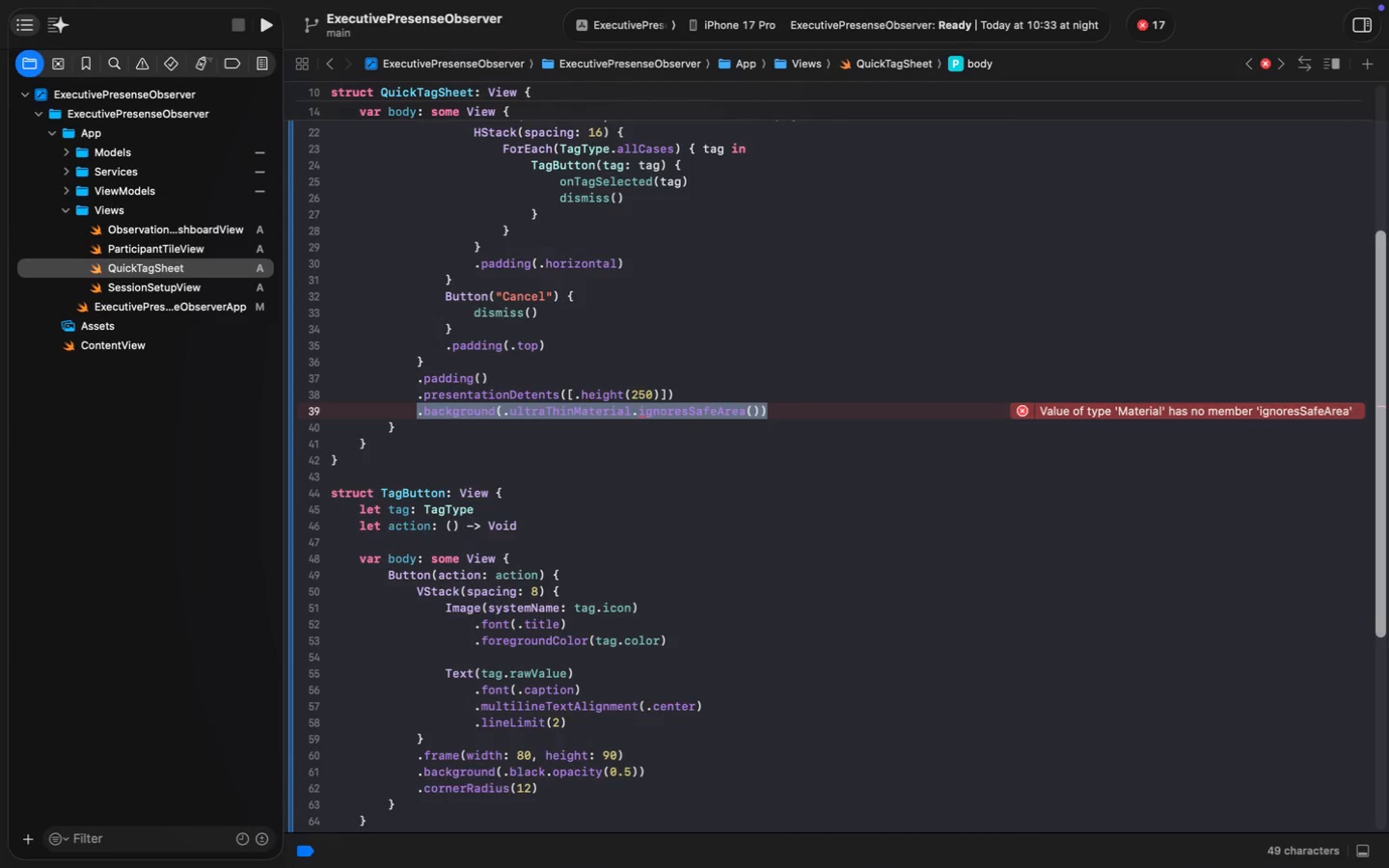 
key(Meta+V)
 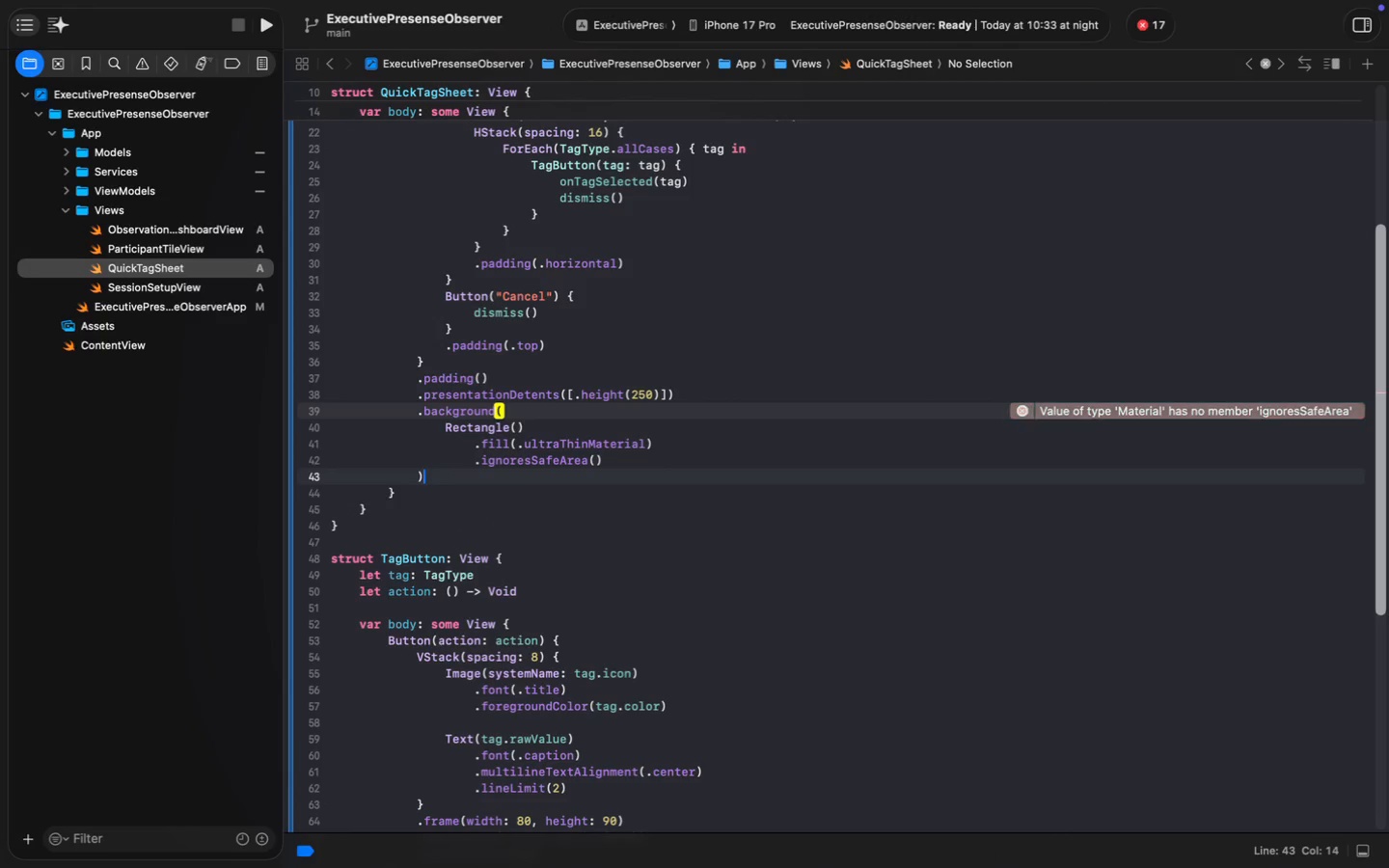 
key(Meta+S)
 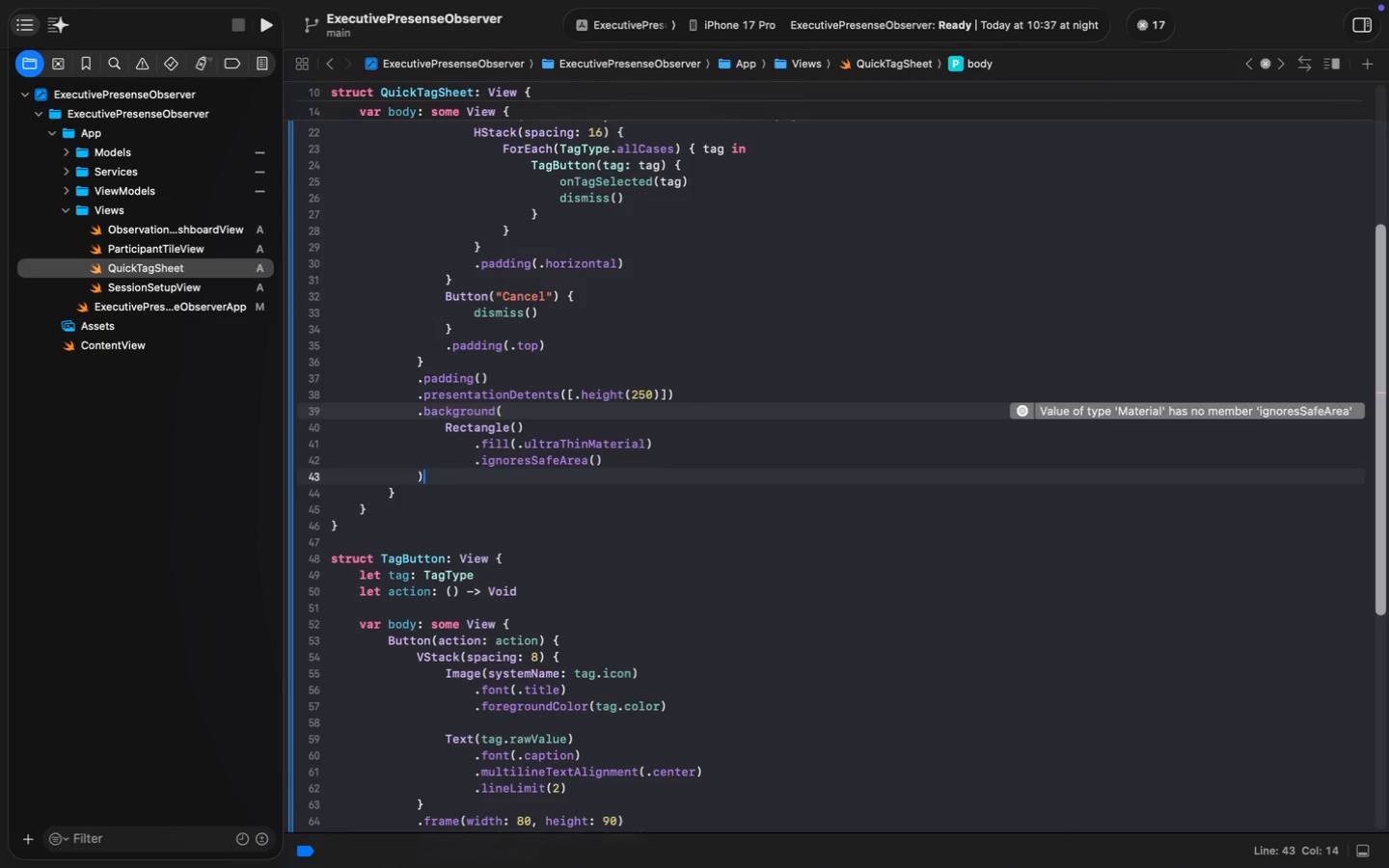 
key(Meta+S)
 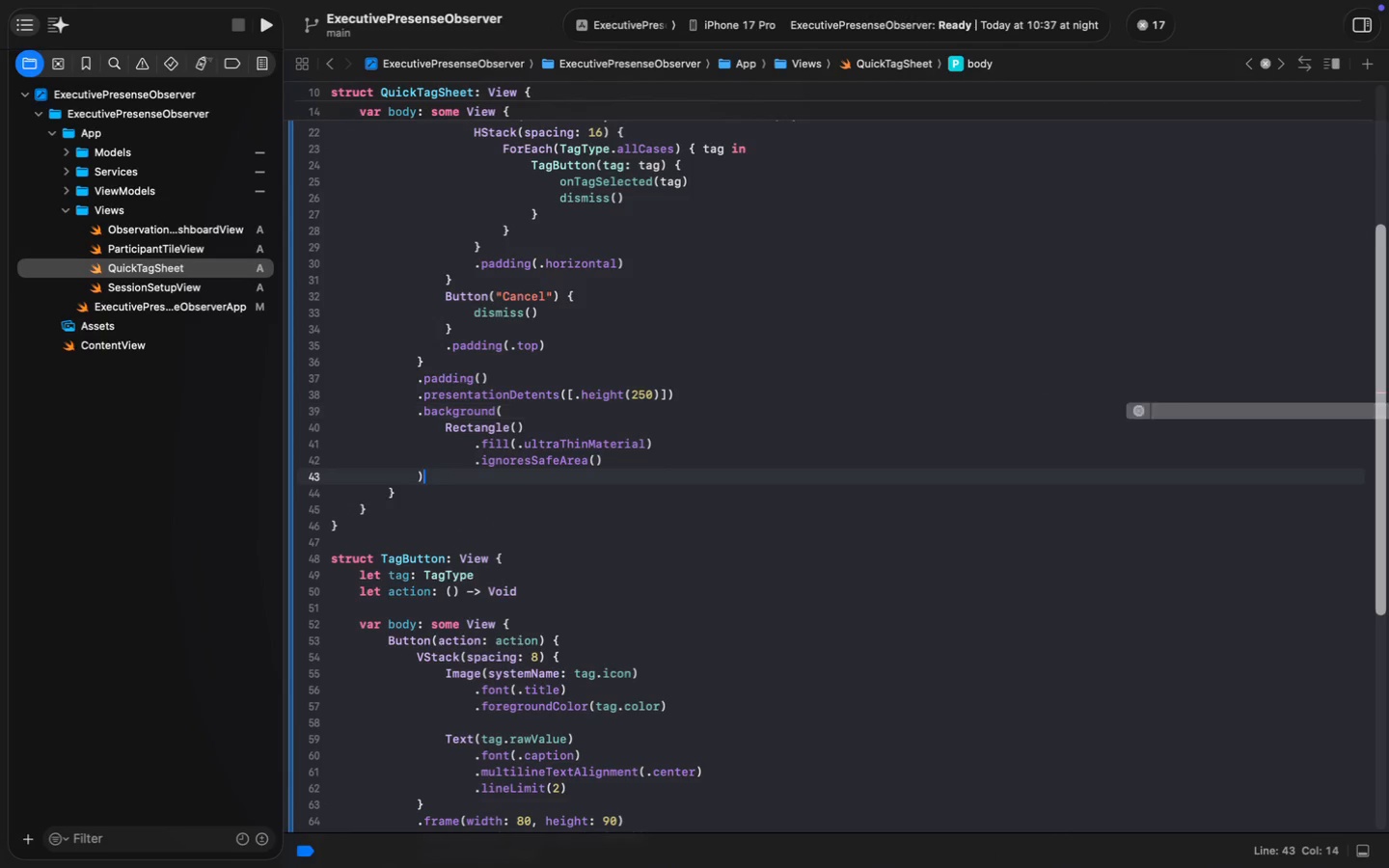 
key(Meta+S)
 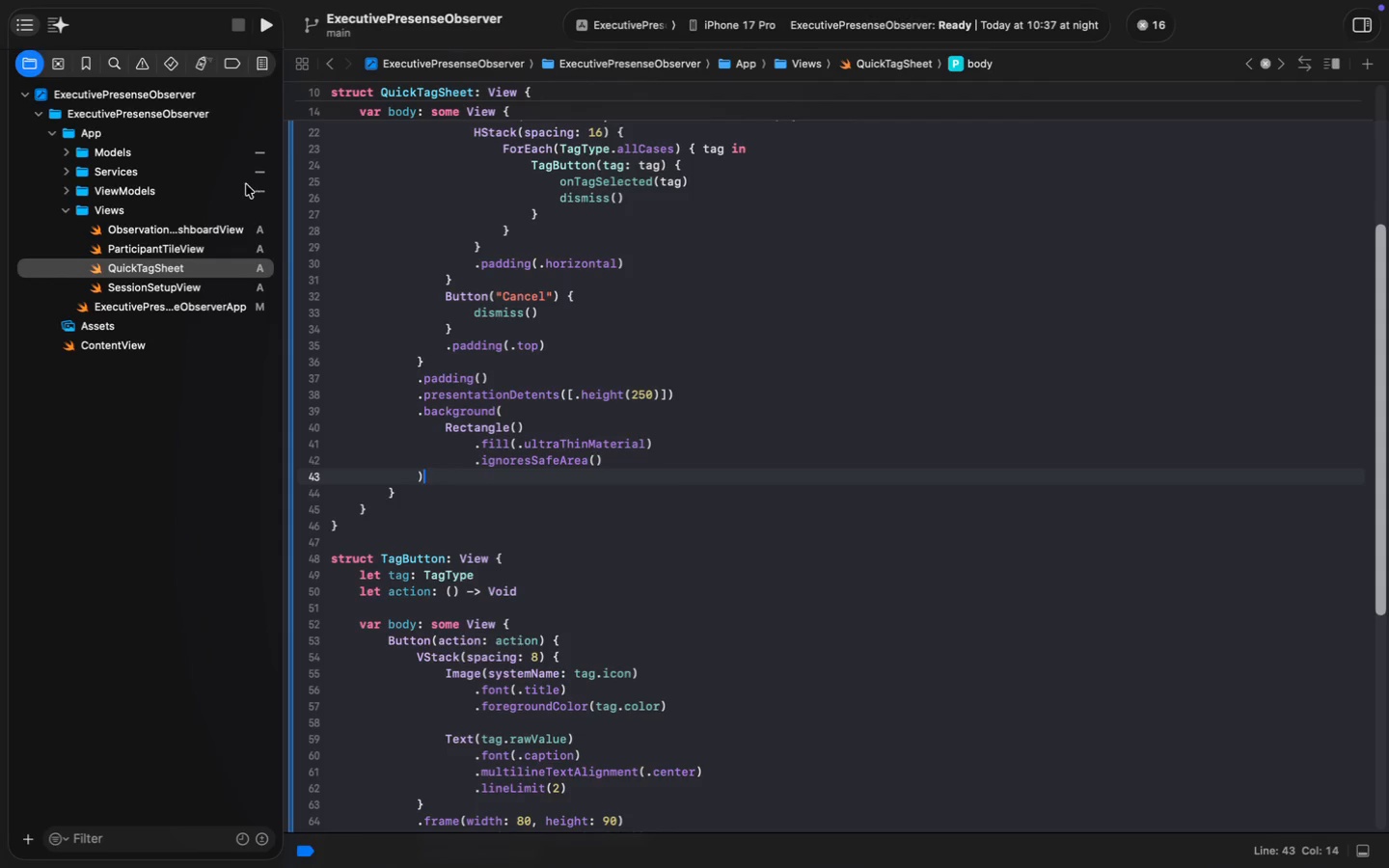 
left_click([184, 231])
 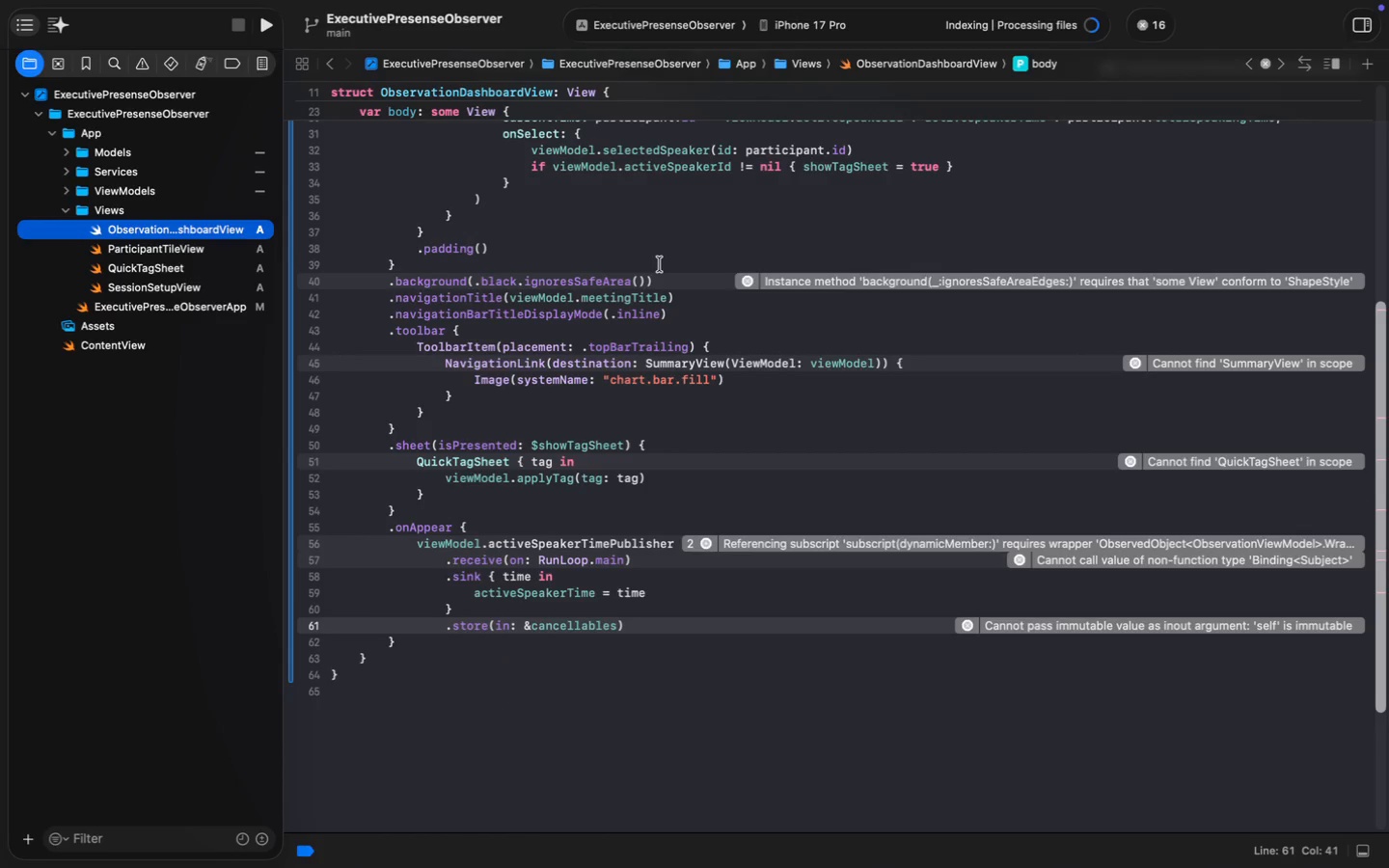 
left_click([668, 279])
 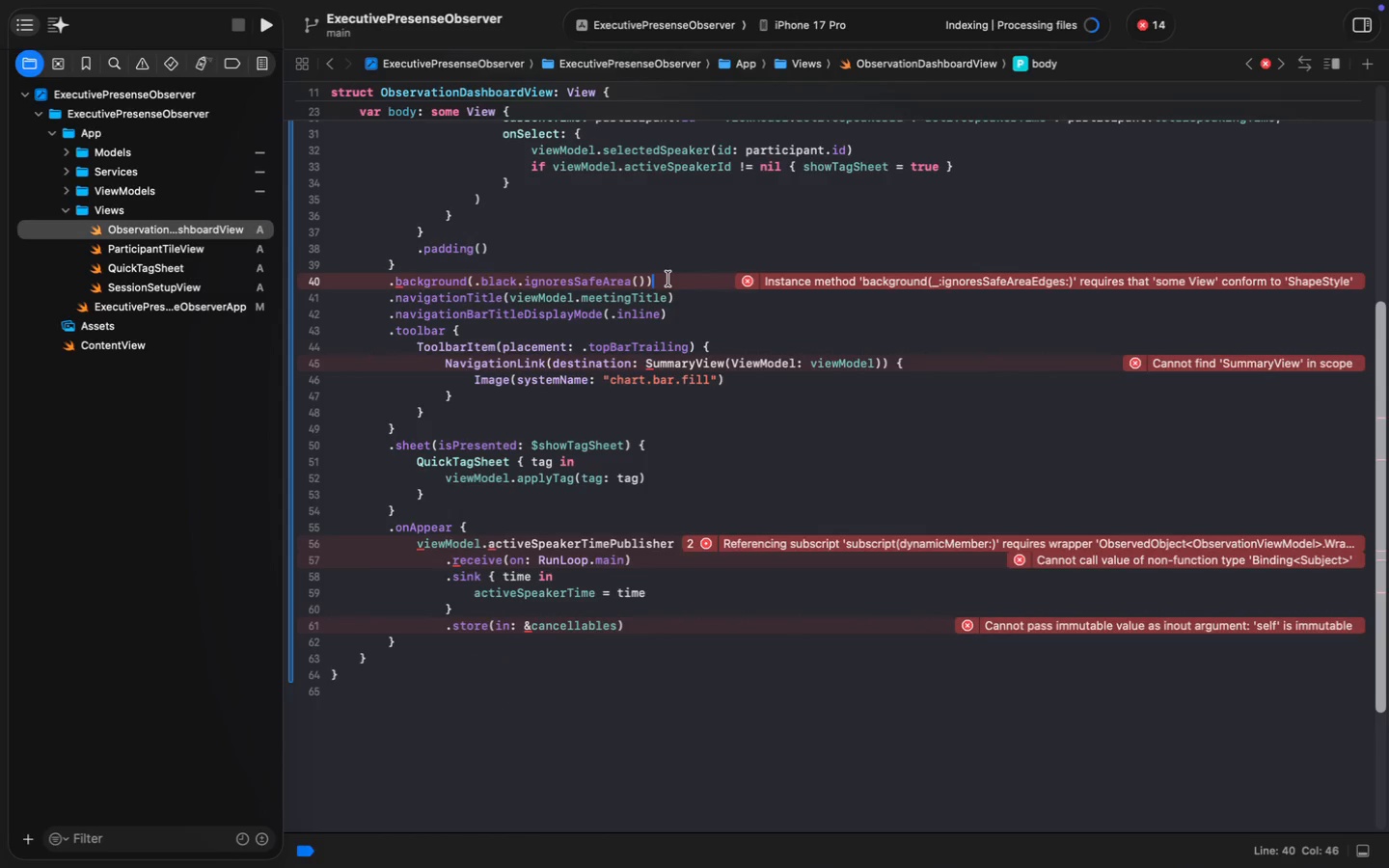 
key(Enter)
 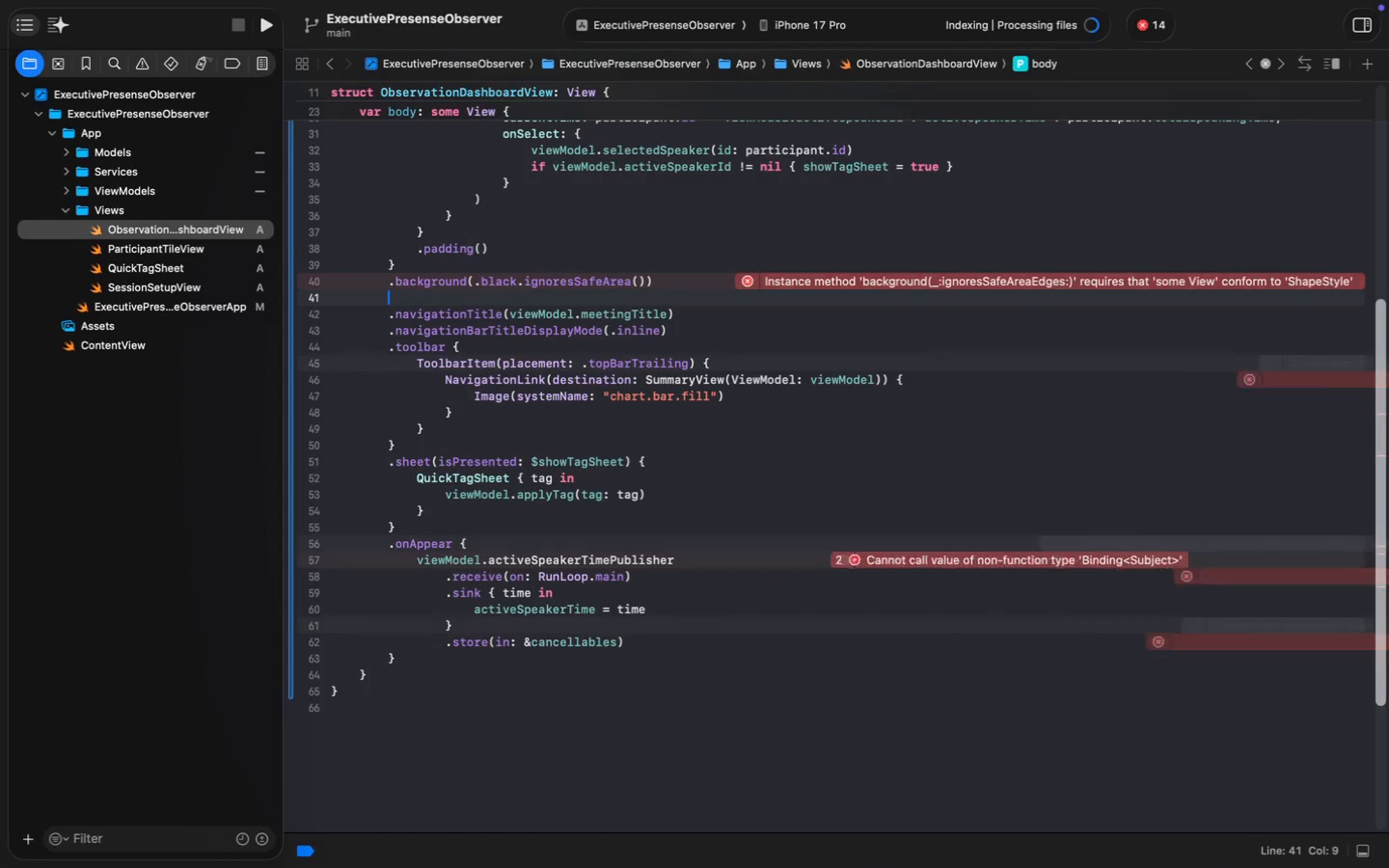 
key(Meta+V)
 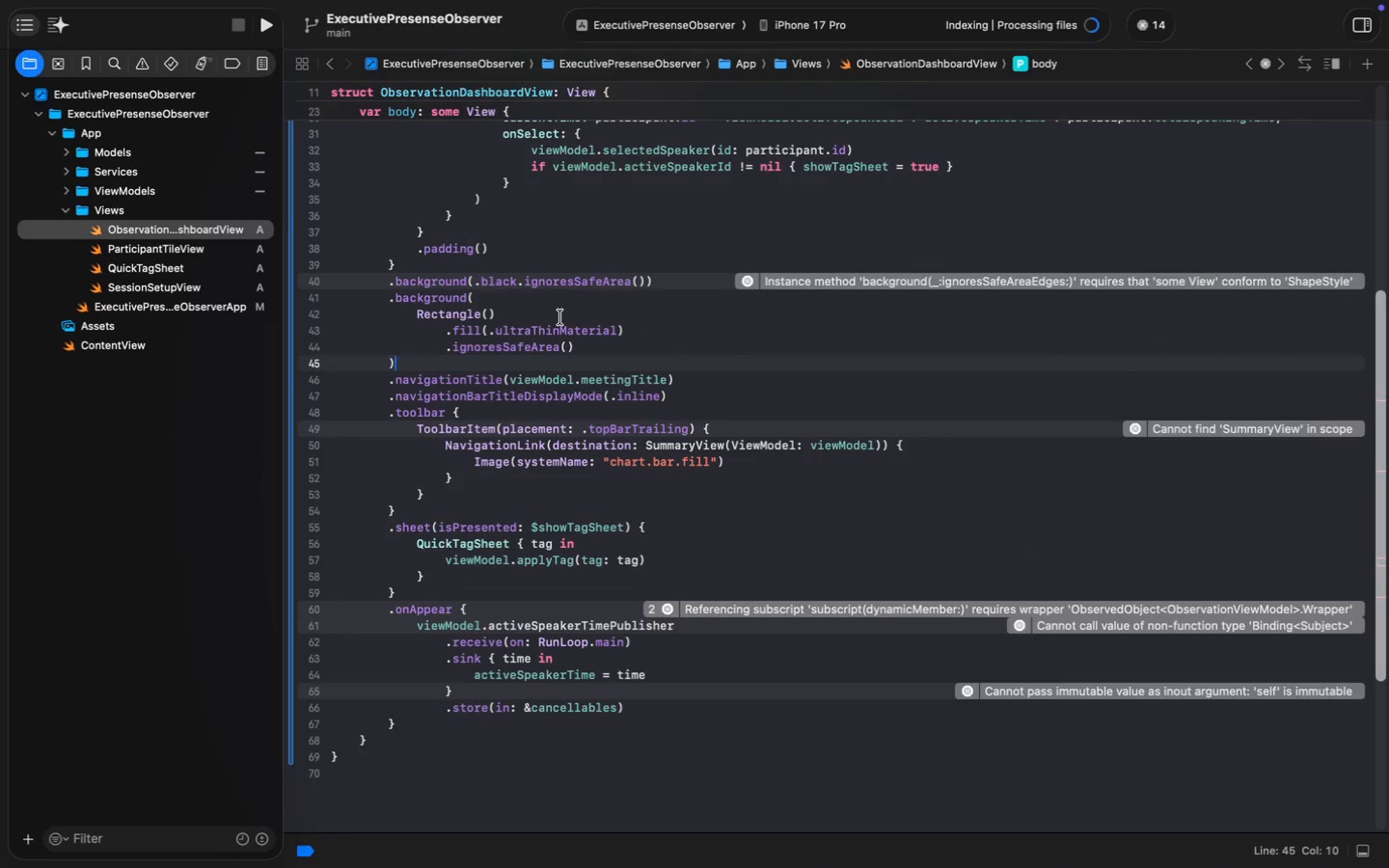 
wait(5.49)
 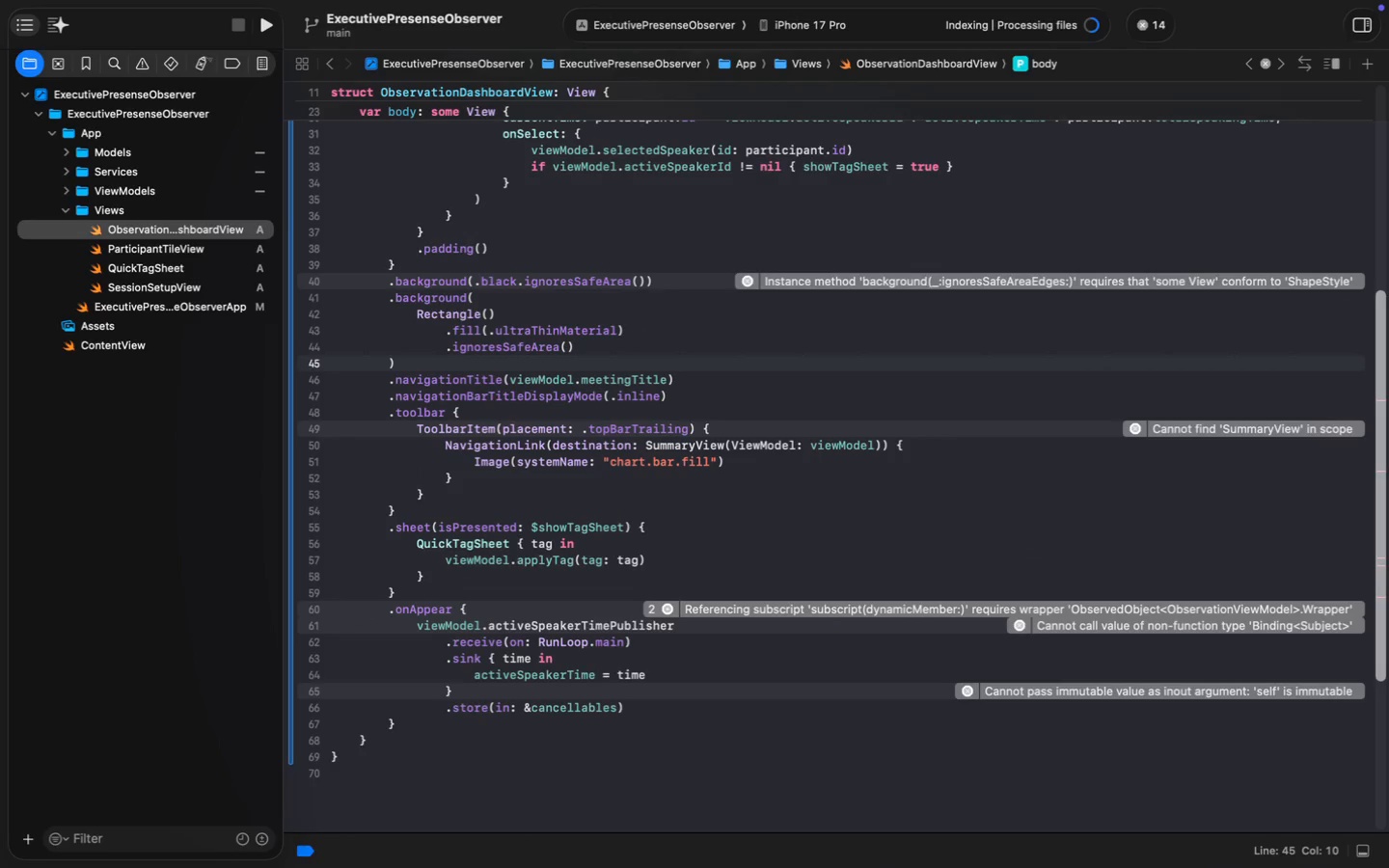 
double_click([501, 282])
 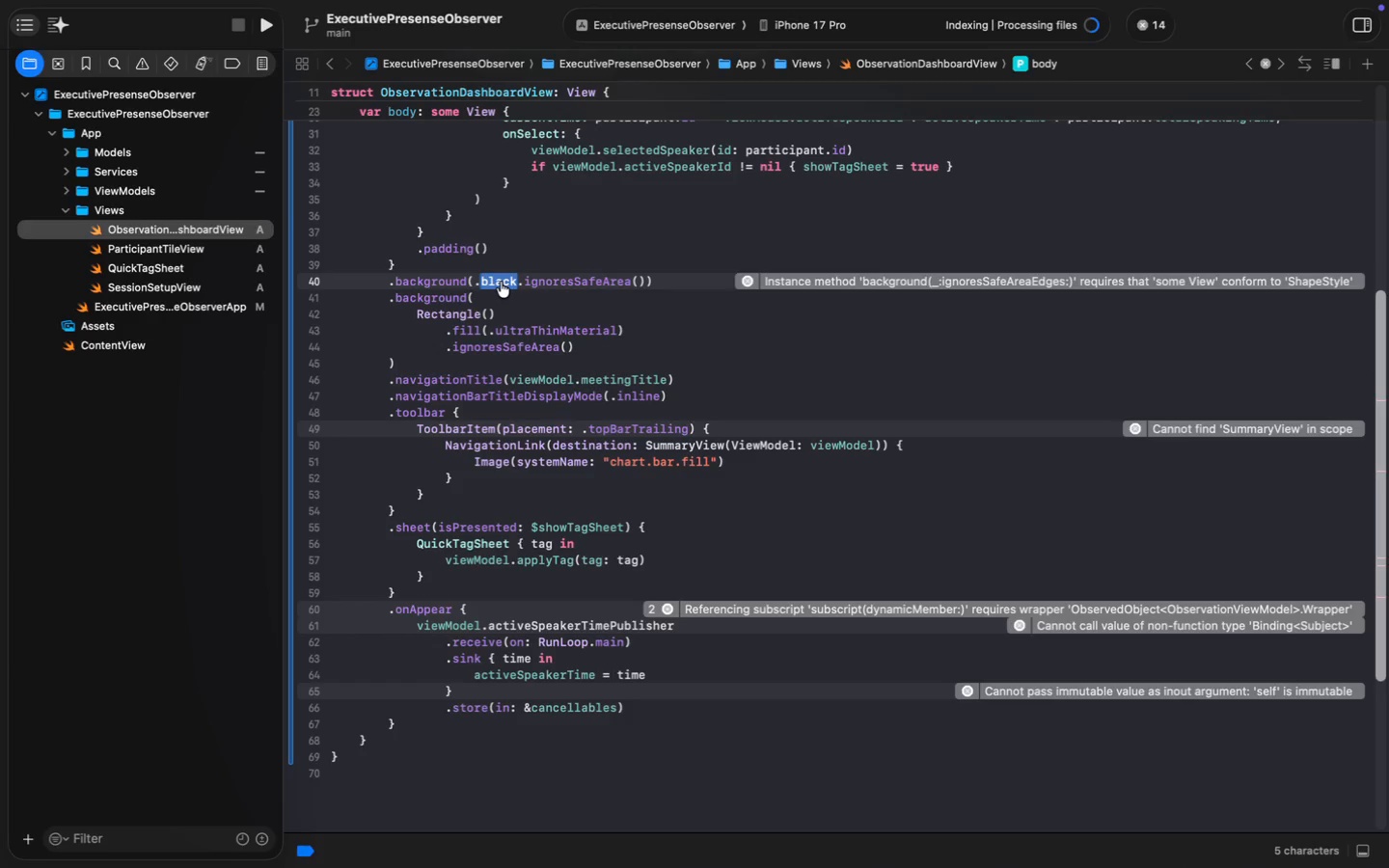 
key(Meta+C)
 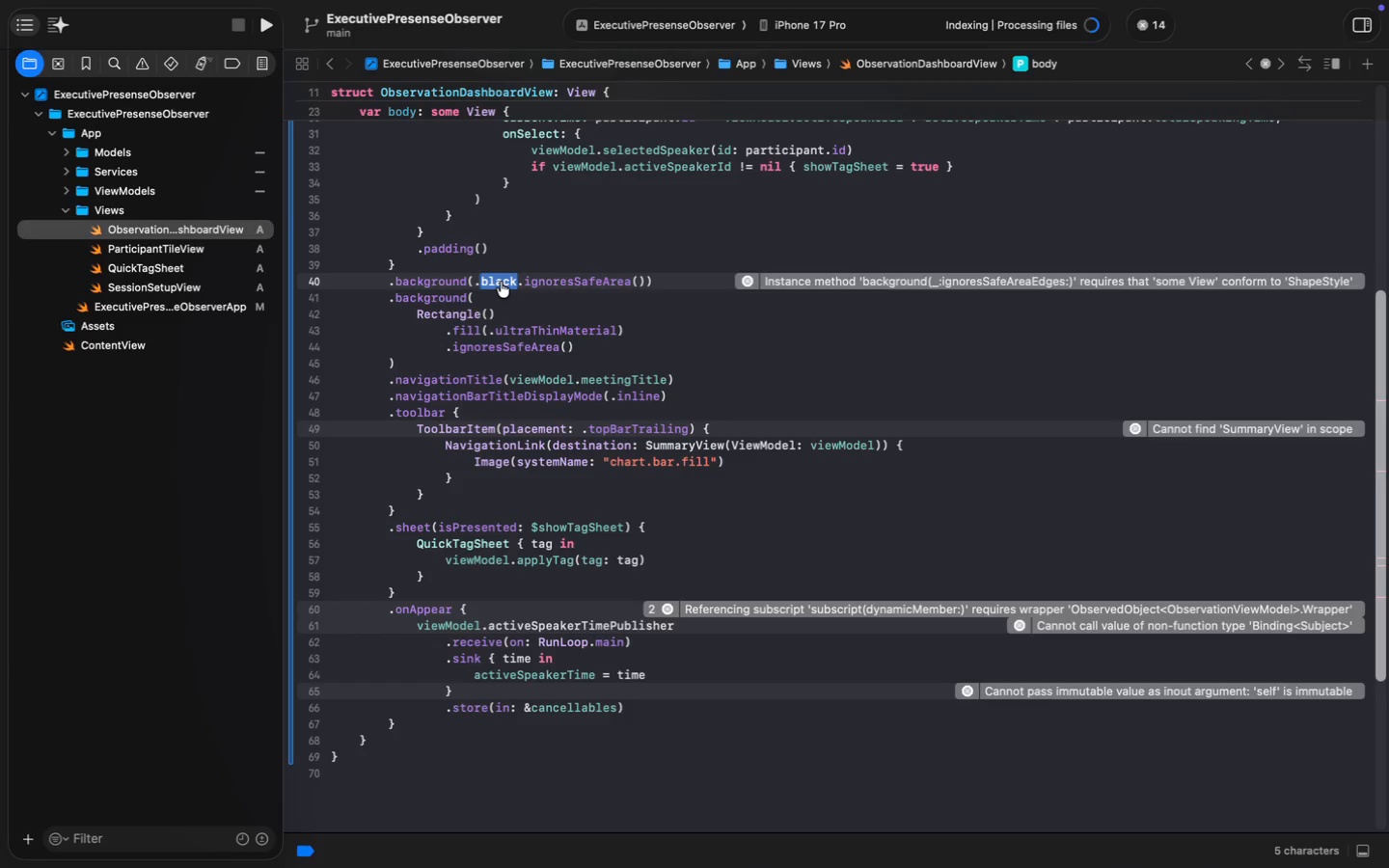 
key(Meta+C)
 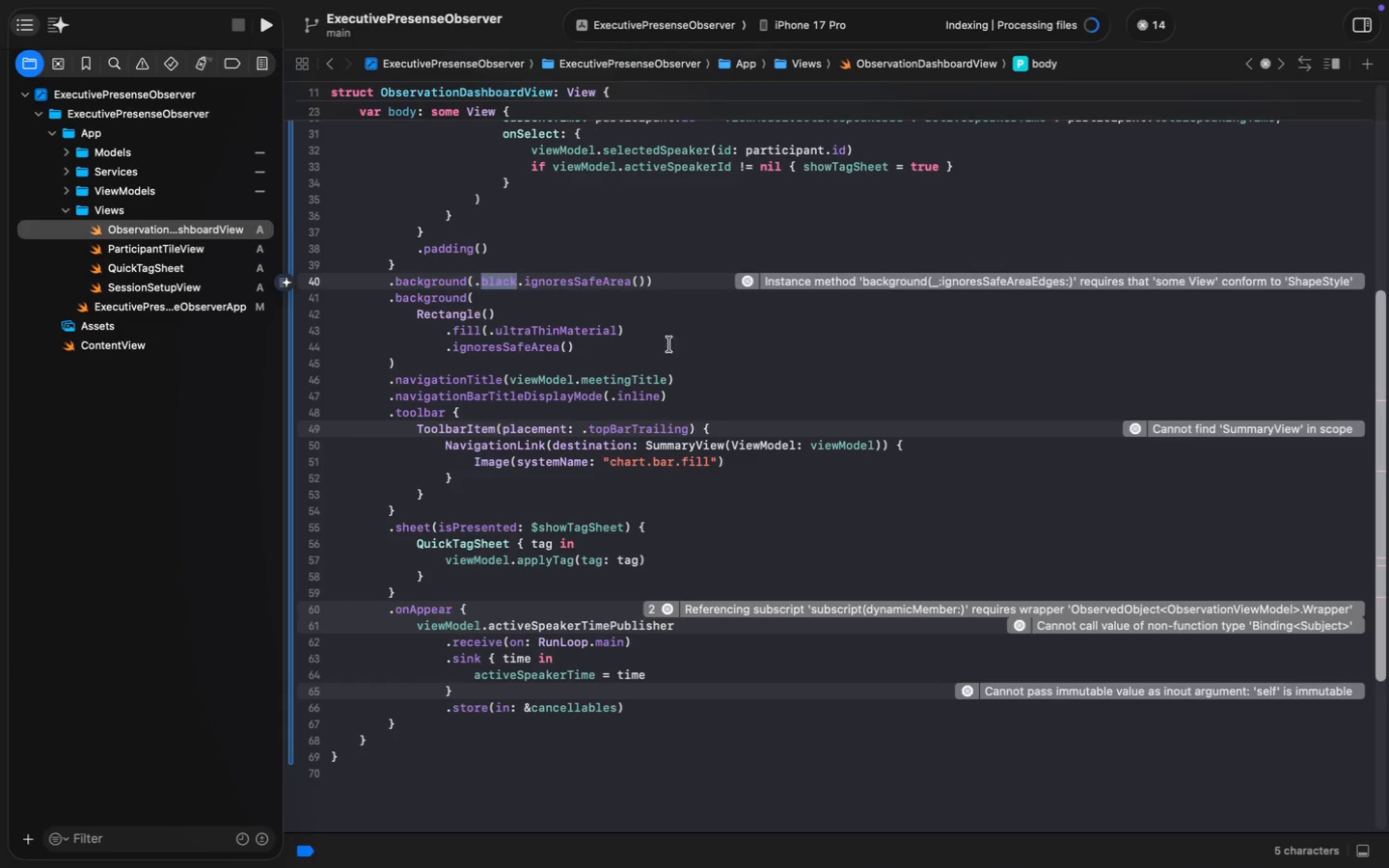 
wait(5.47)
 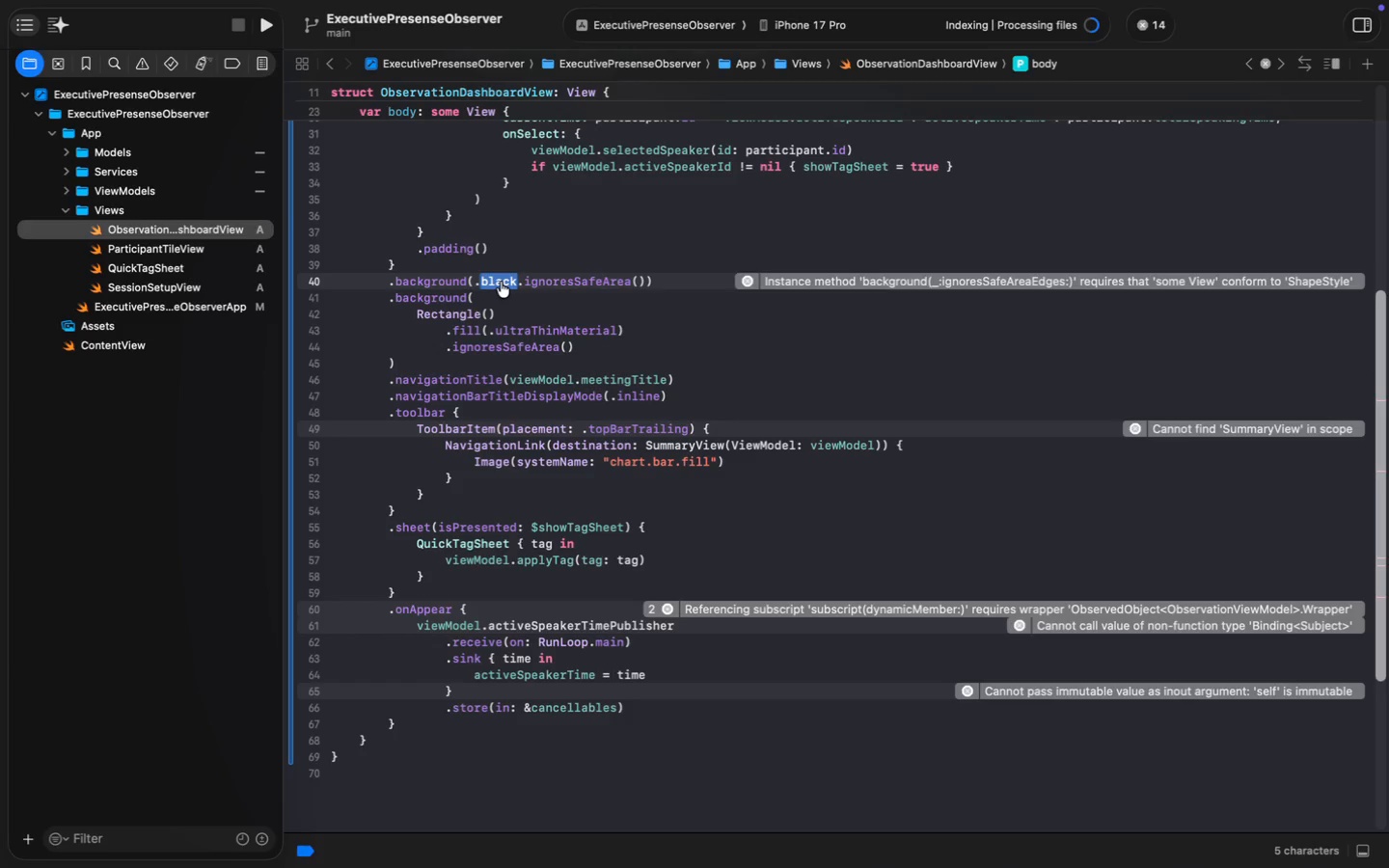 
left_click_drag(start_coordinate=[455, 329], to_coordinate=[618, 332])
 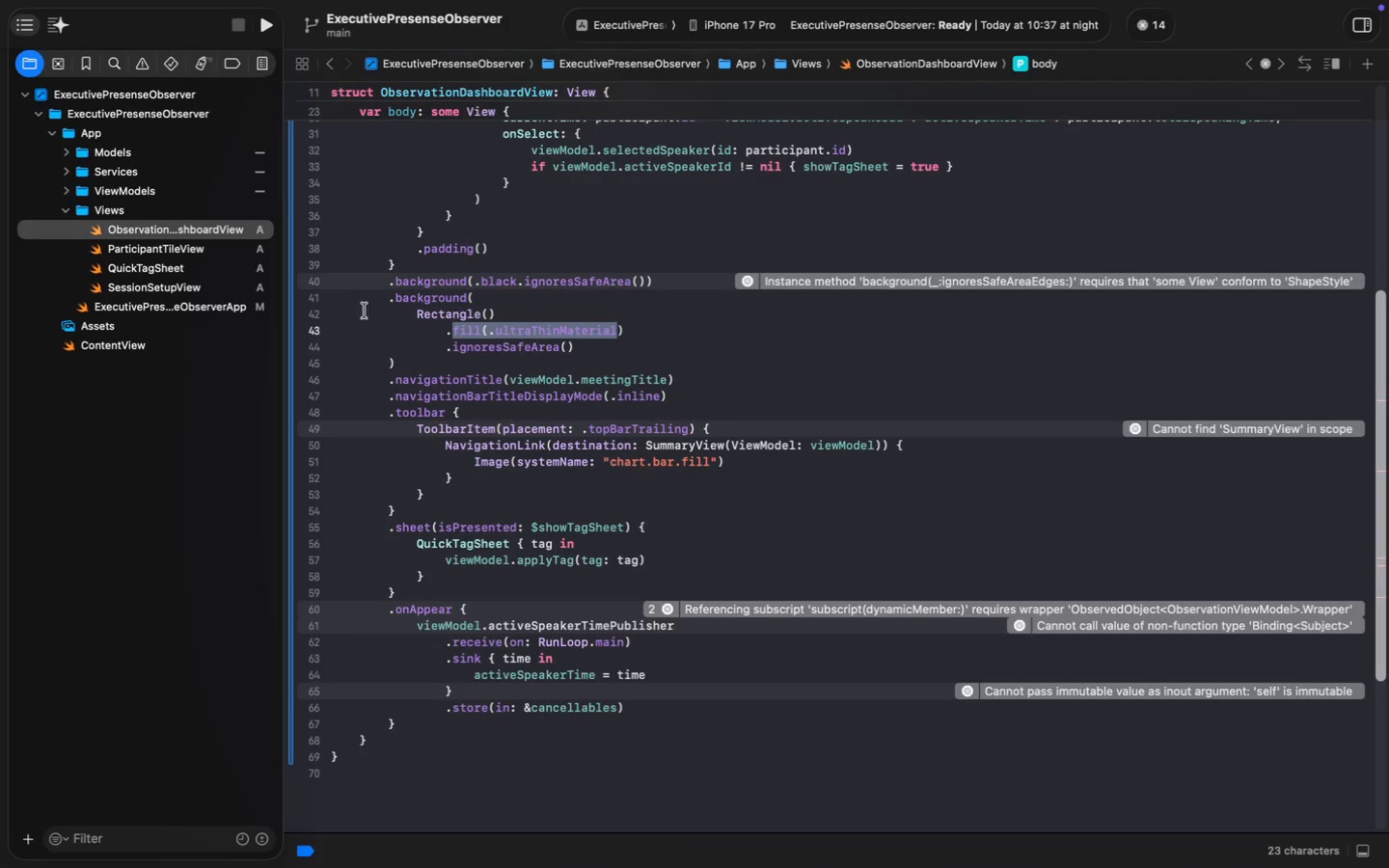 
left_click([179, 269])
 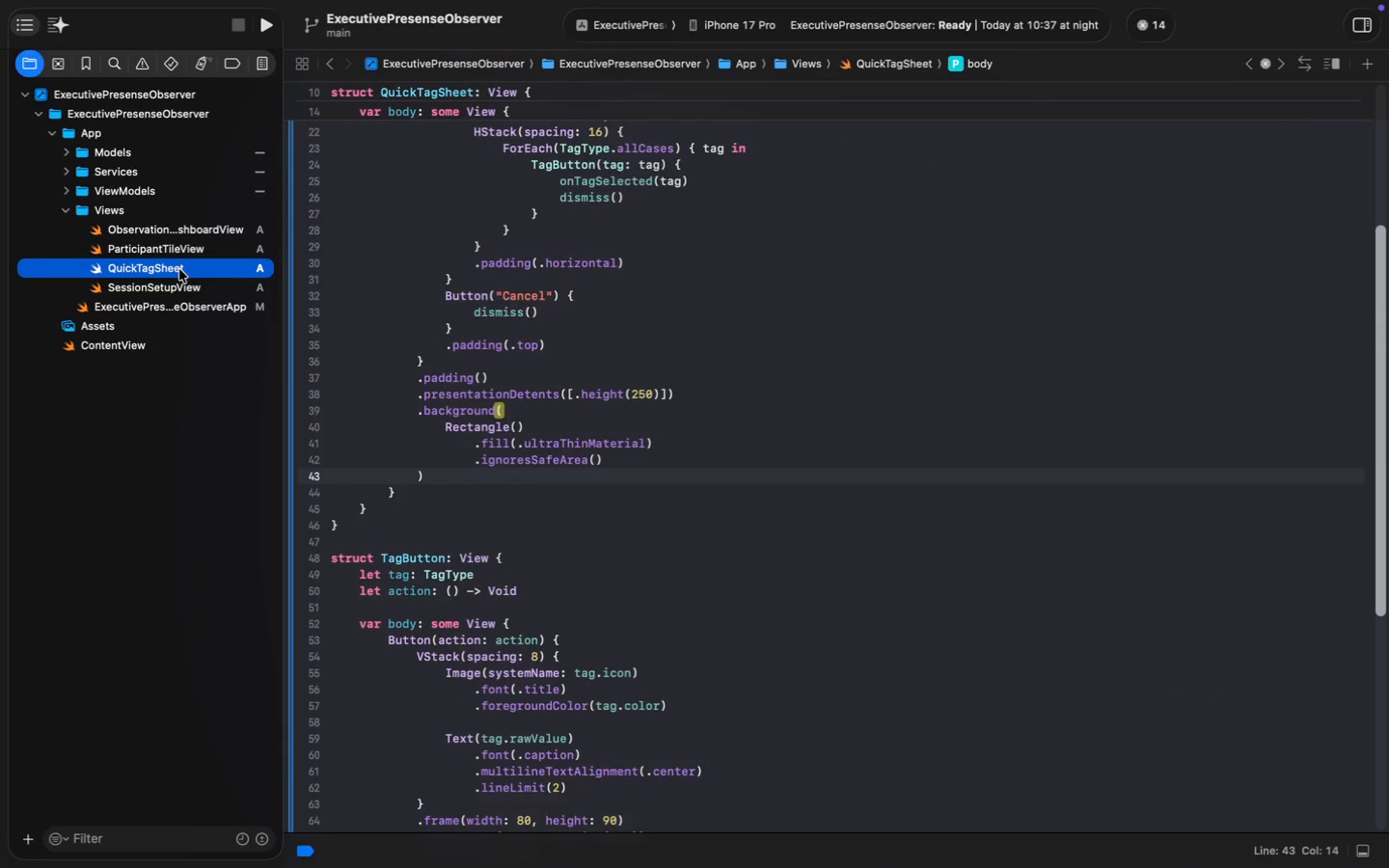 
key(Meta+CommandLeft)
 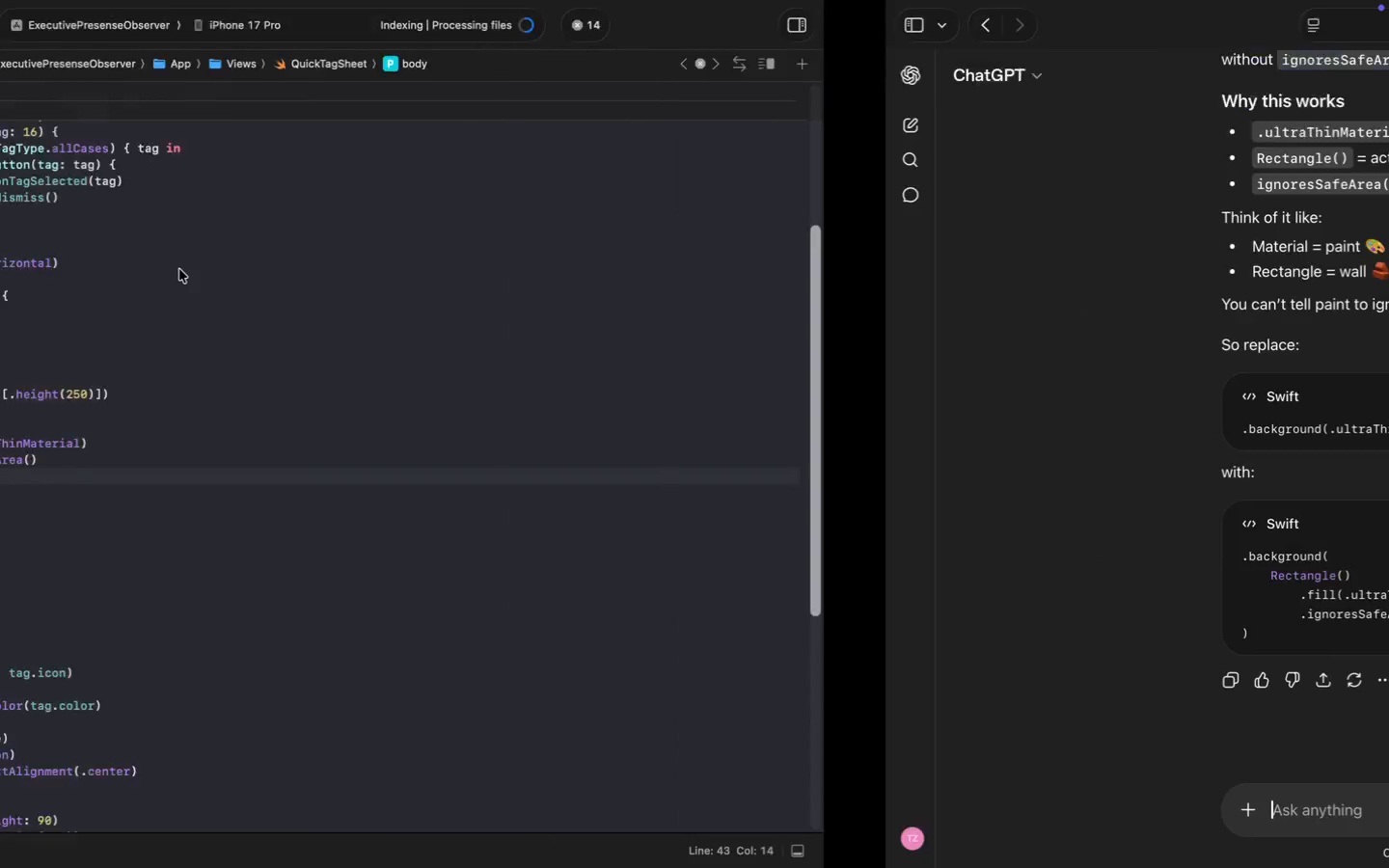 
hold_key(key=CommandLeft, duration=0.74)
 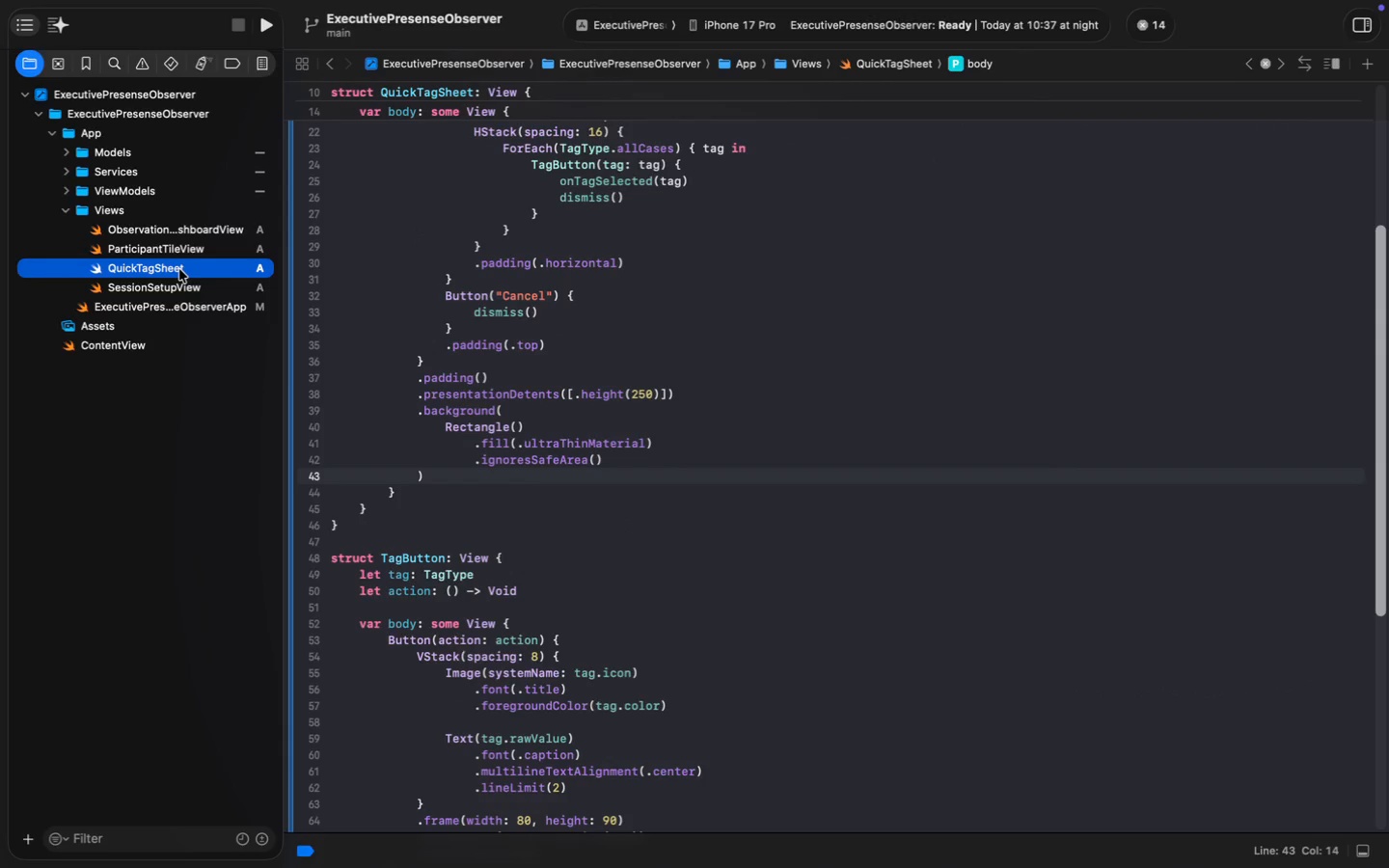 
wait(5.71)
 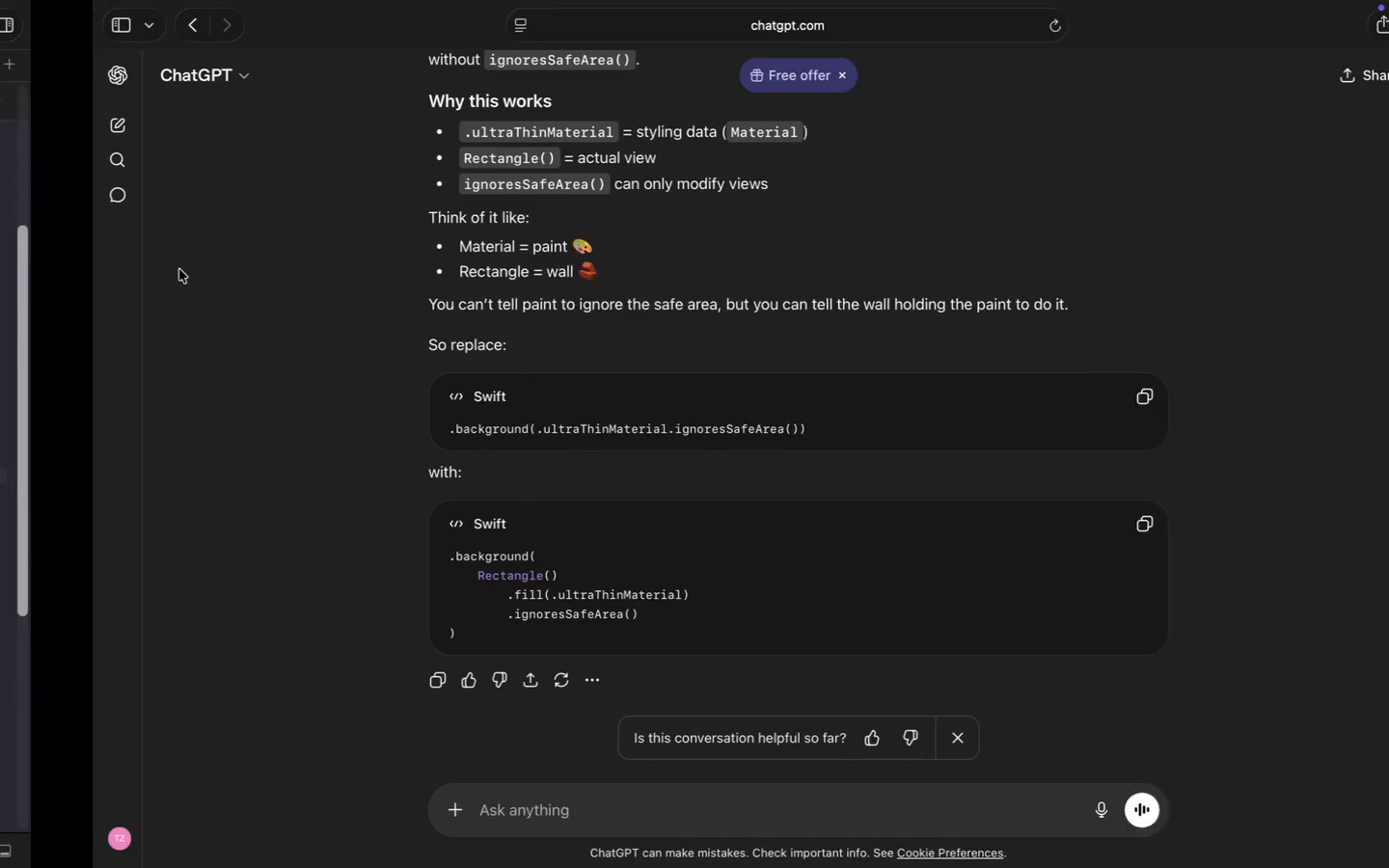 
left_click([494, 440])
 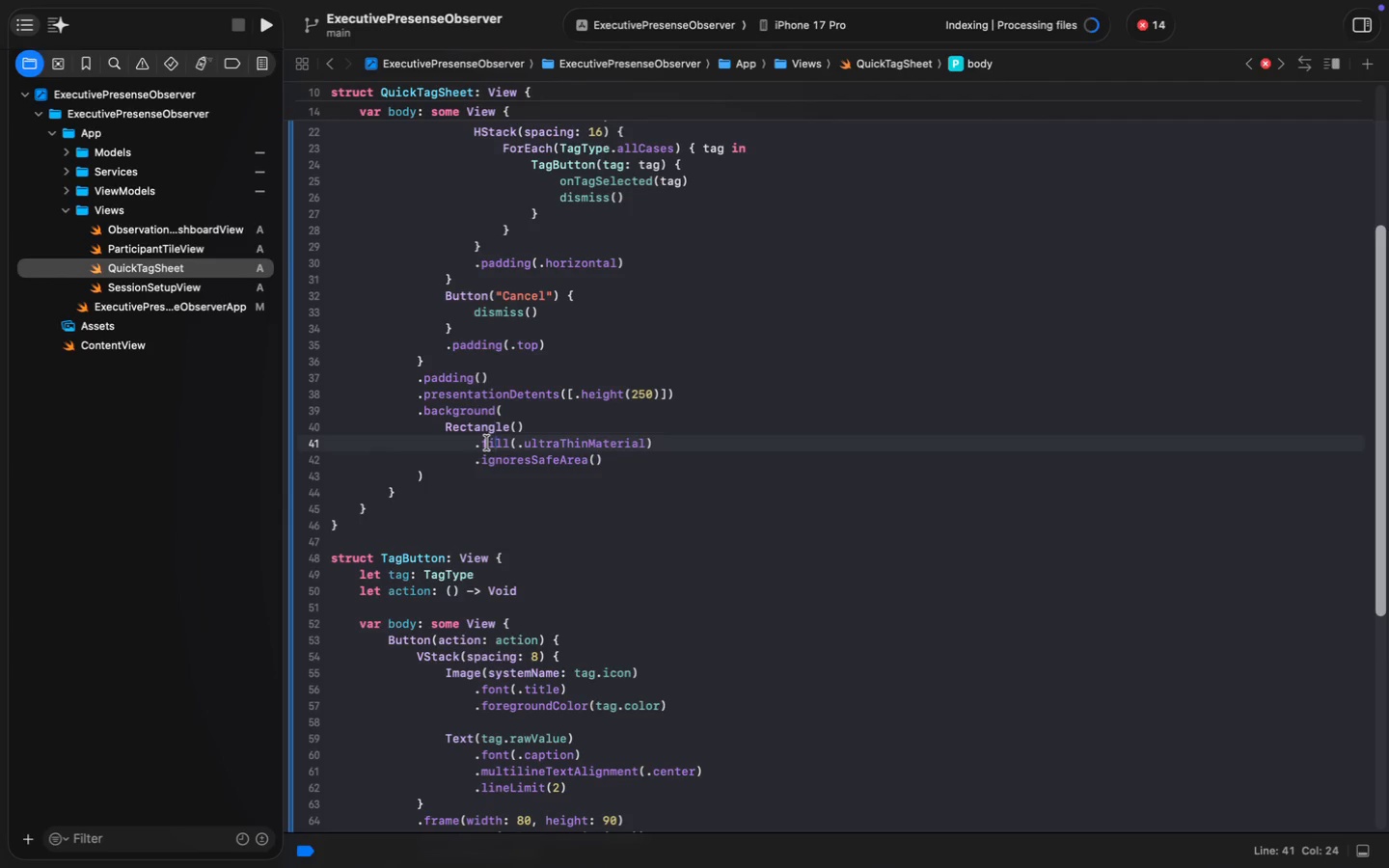 
left_click([487, 443])
 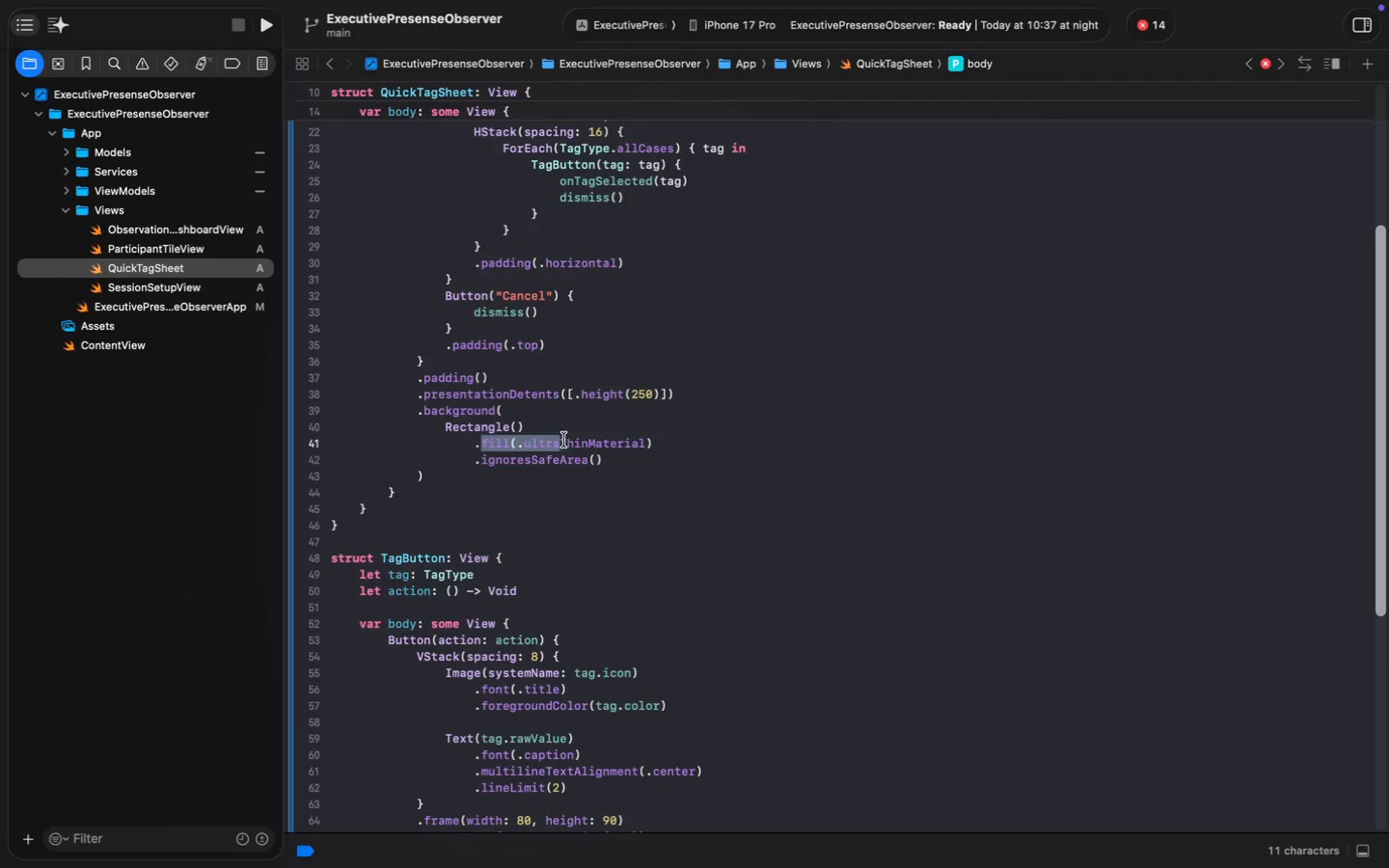 
left_click_drag(start_coordinate=[483, 443], to_coordinate=[651, 441])
 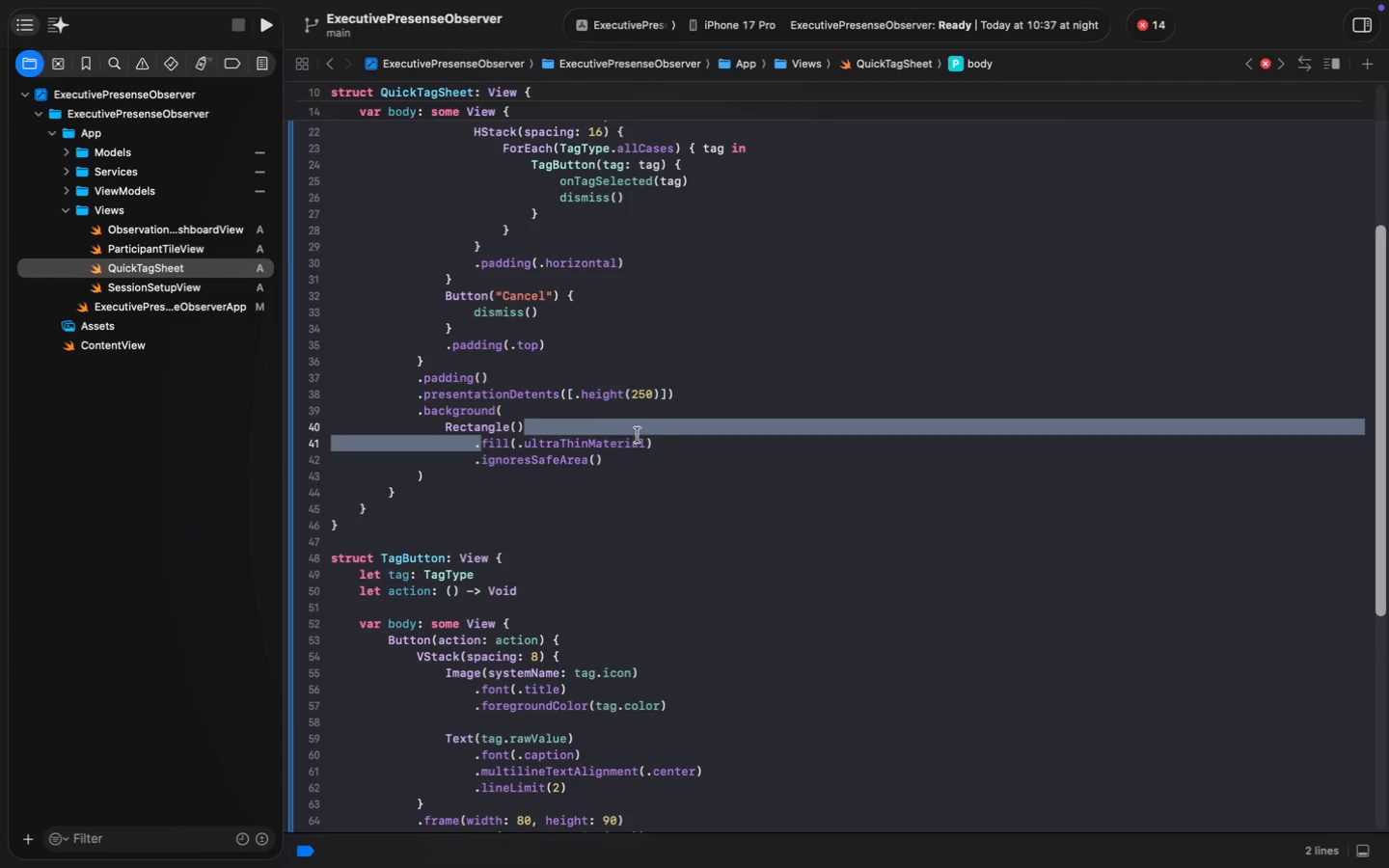 
type(black)
key(Escape)
key(Escape)
 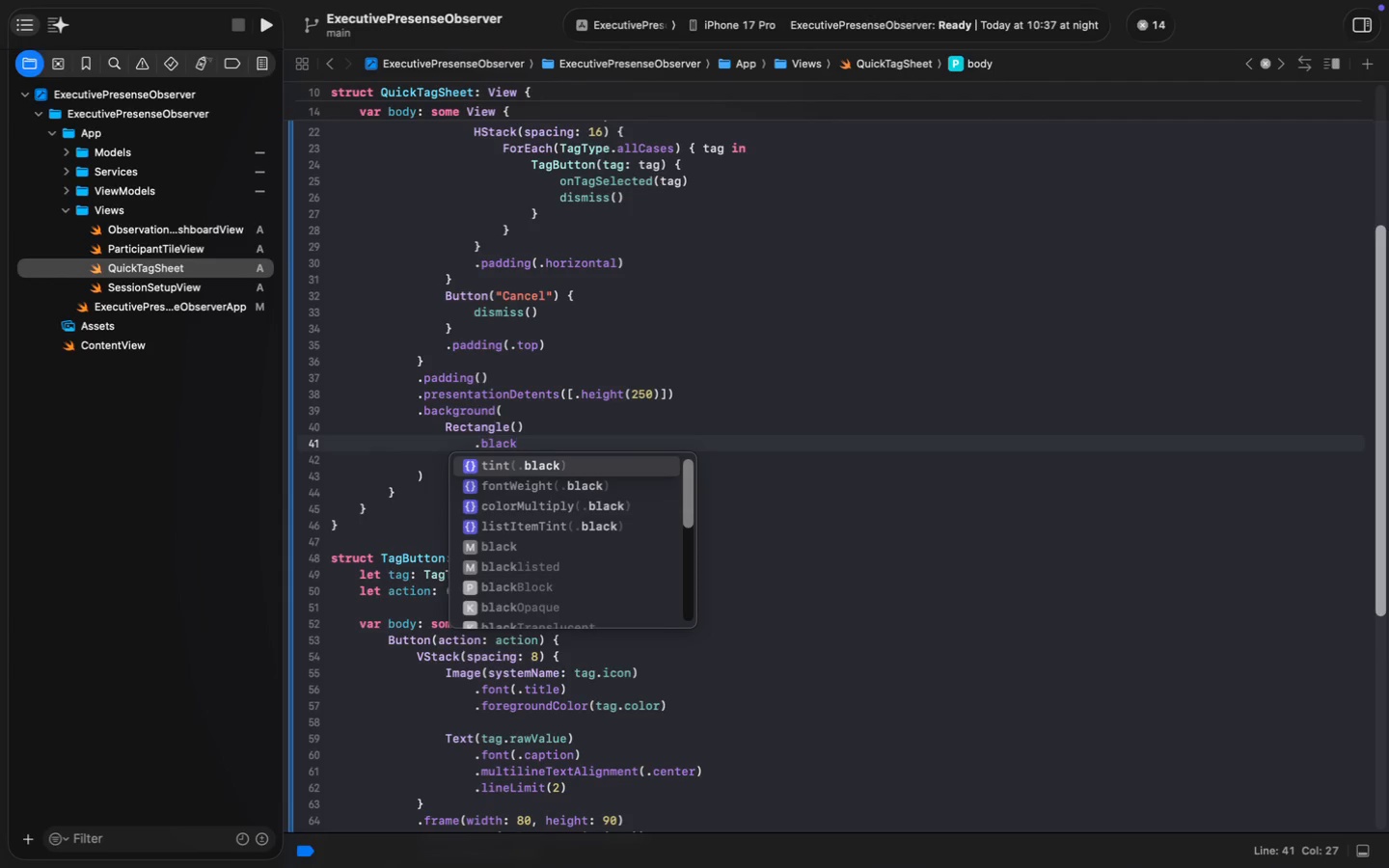 
key(Escape)
 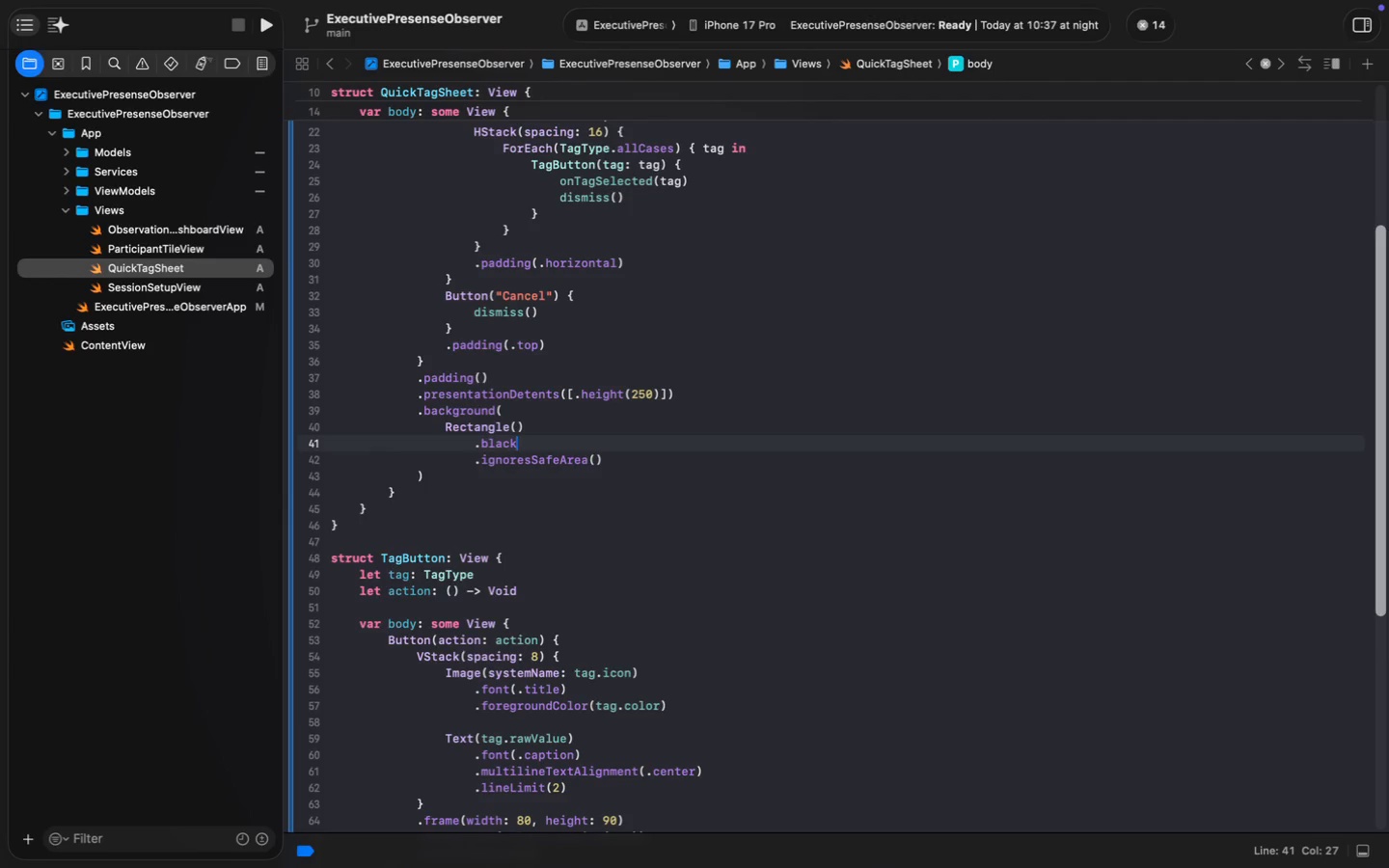 
key(Meta+S)
 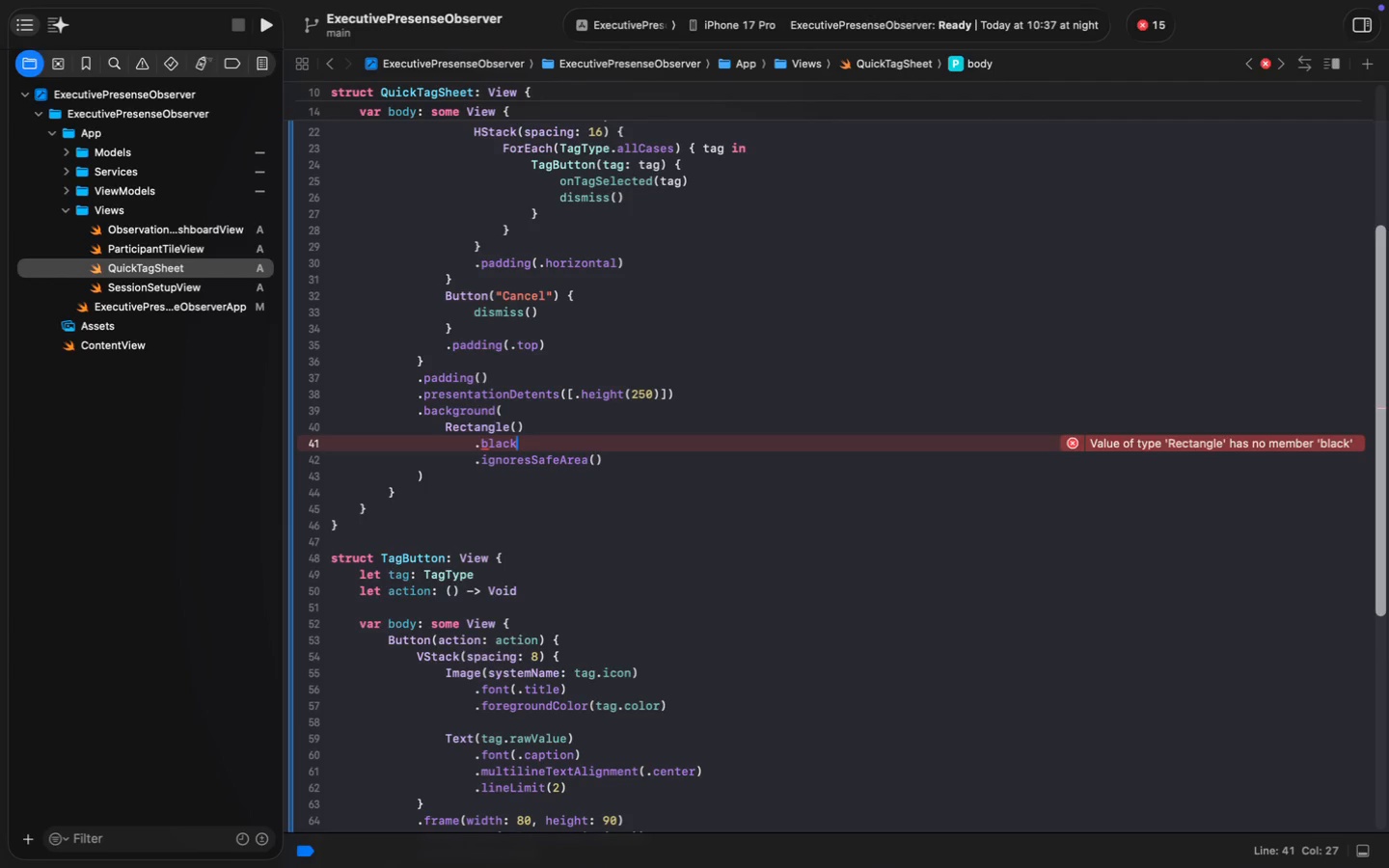 
key(Backspace)
 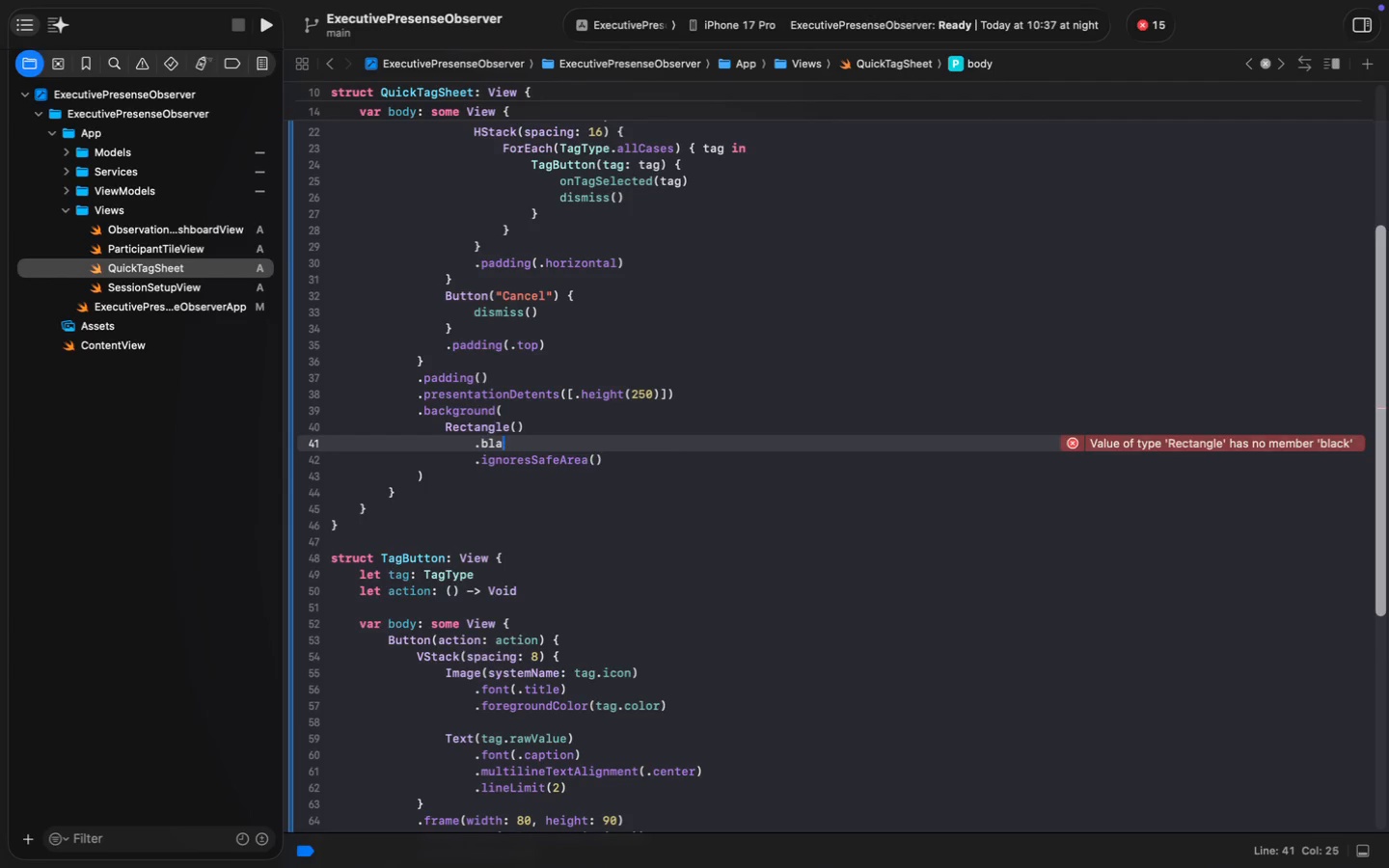 
key(Backspace)
 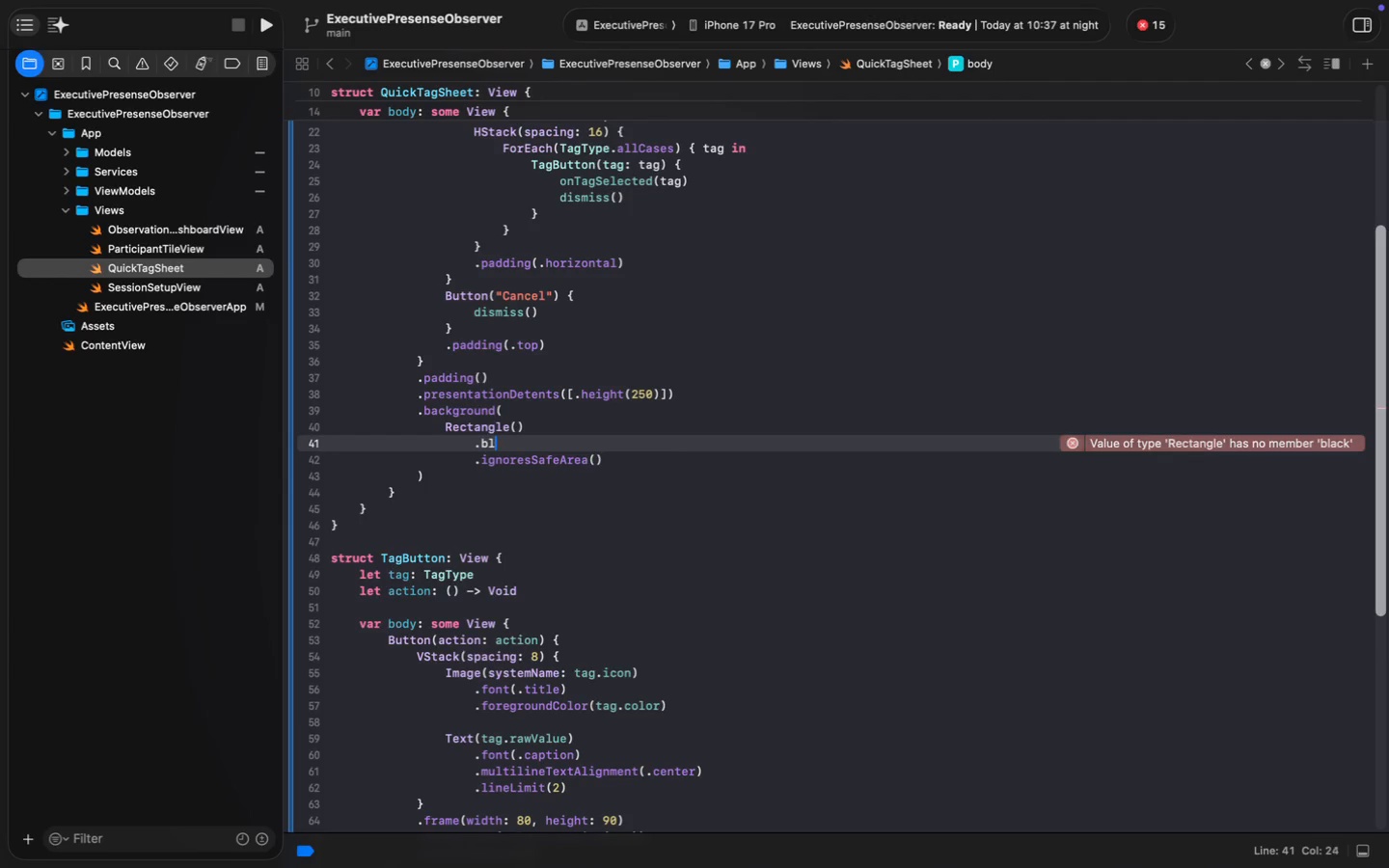 
key(Backspace)
 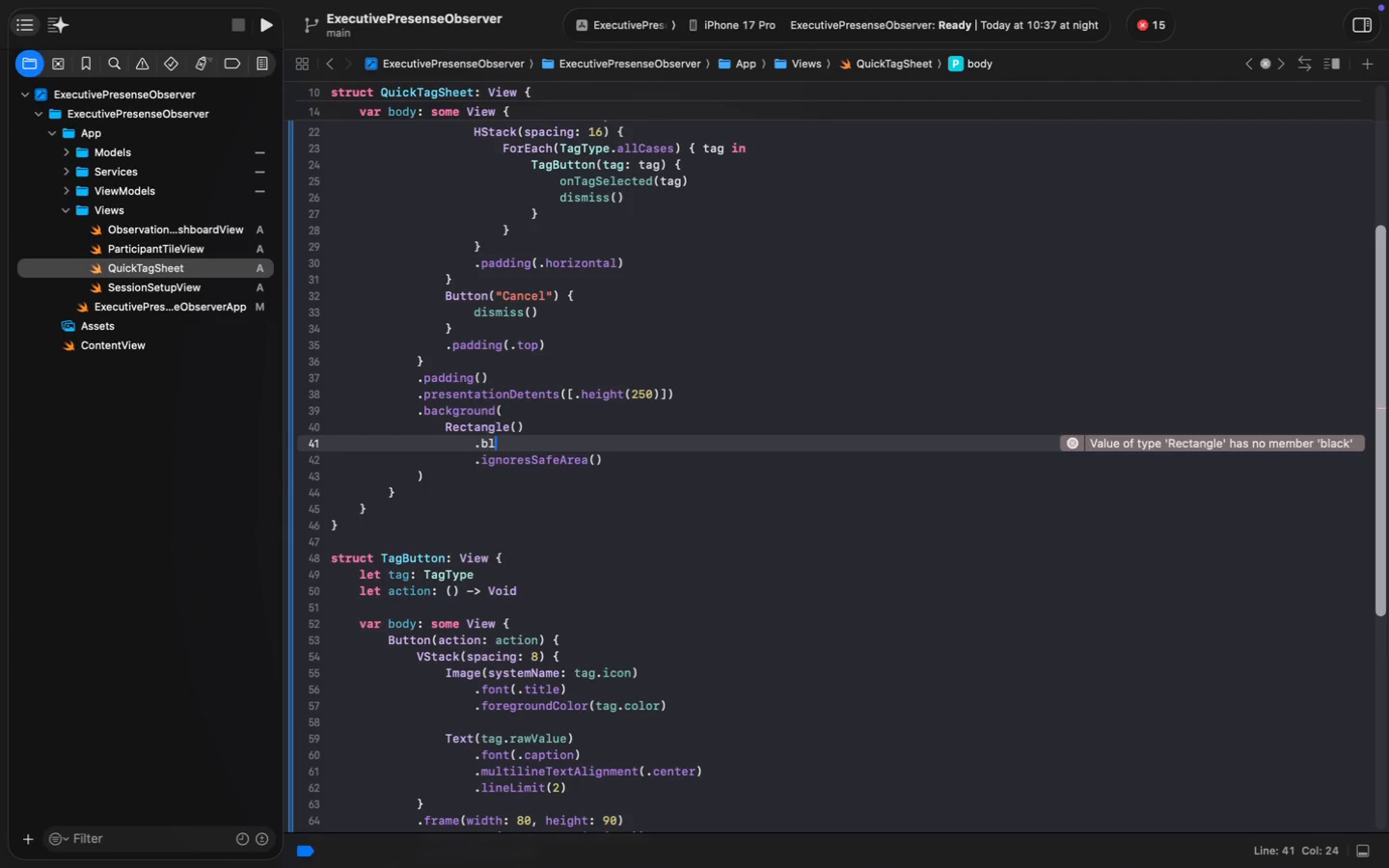 
key(Backspace)
 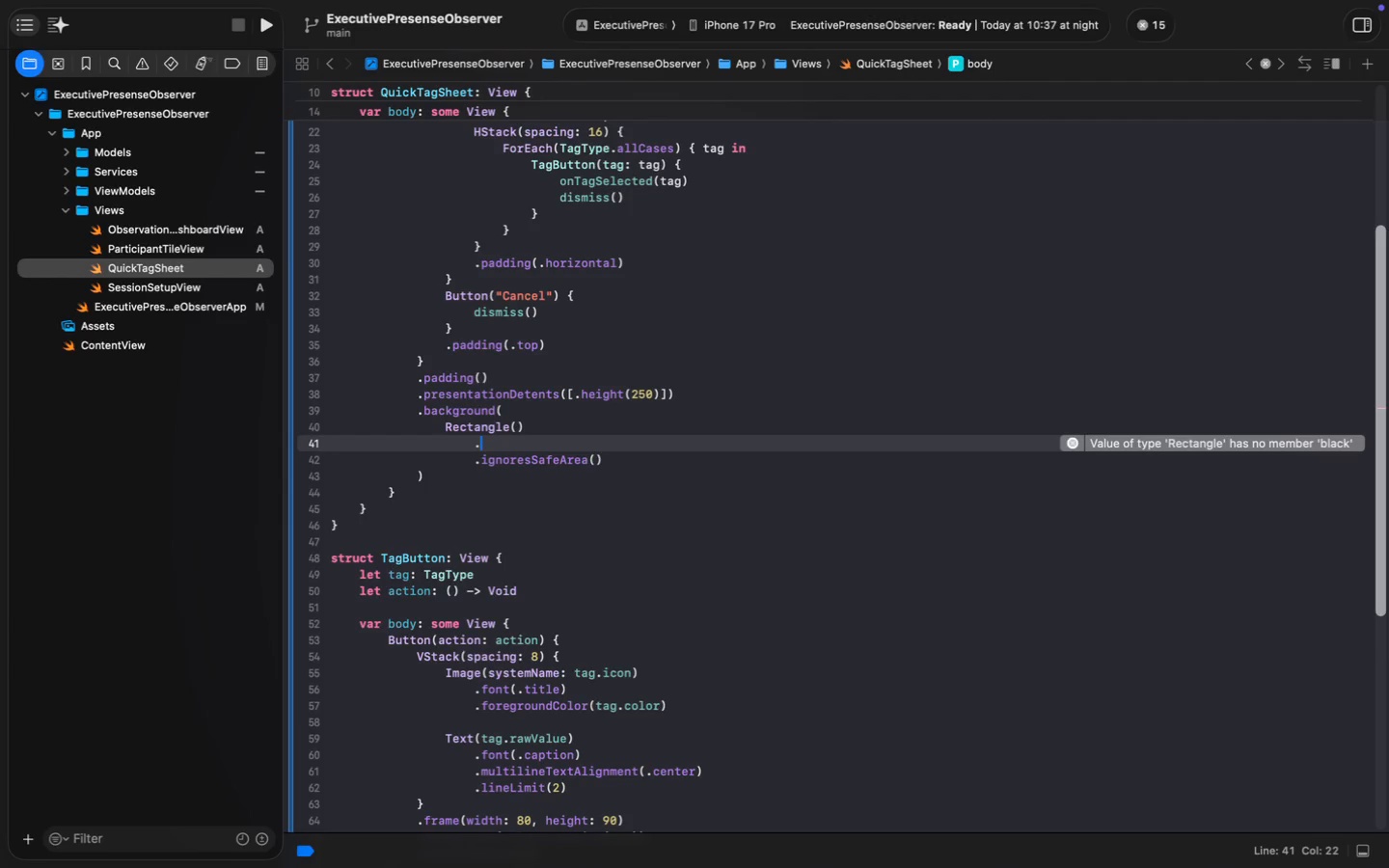 
key(Backspace)
 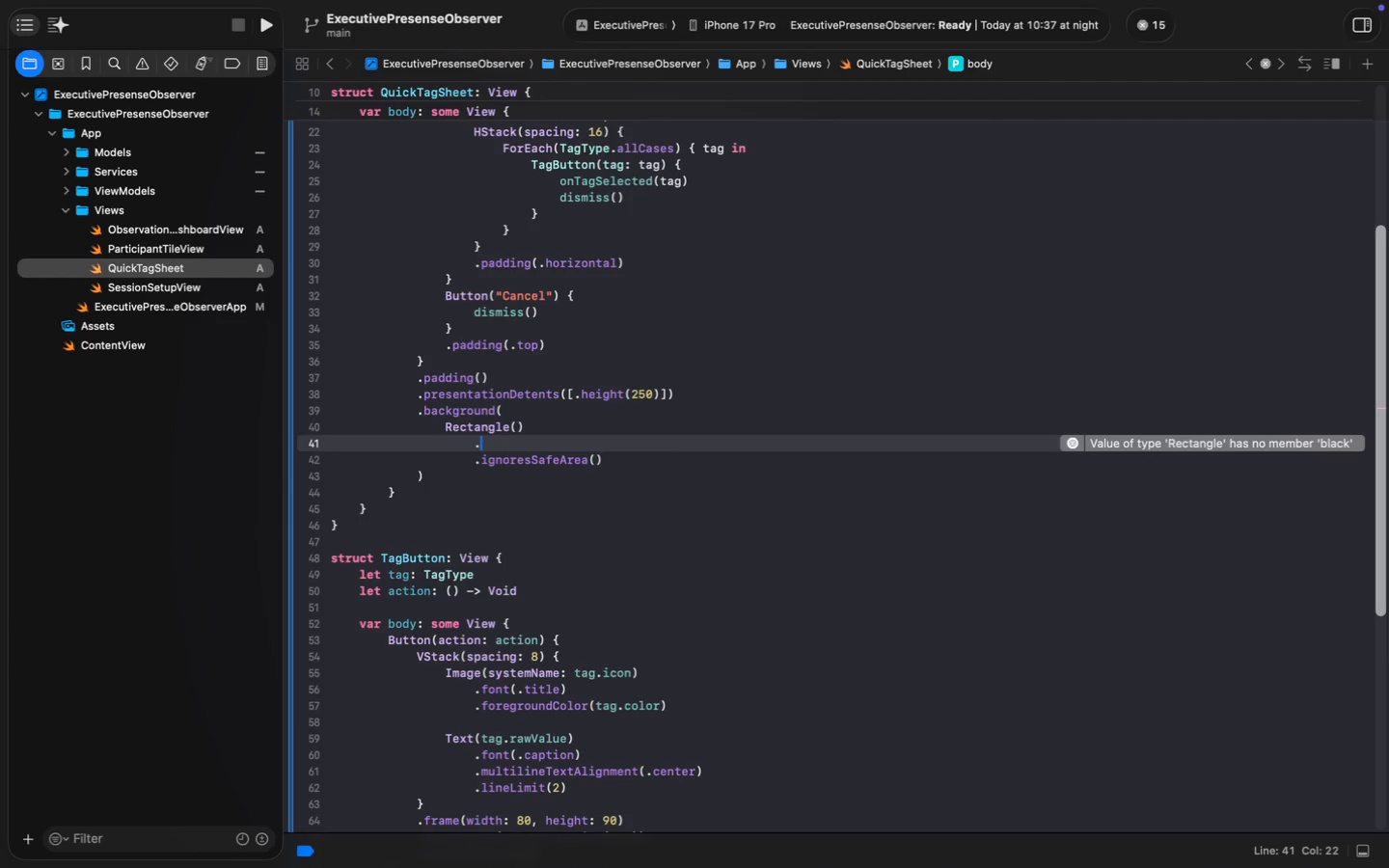 
key(Backspace)
 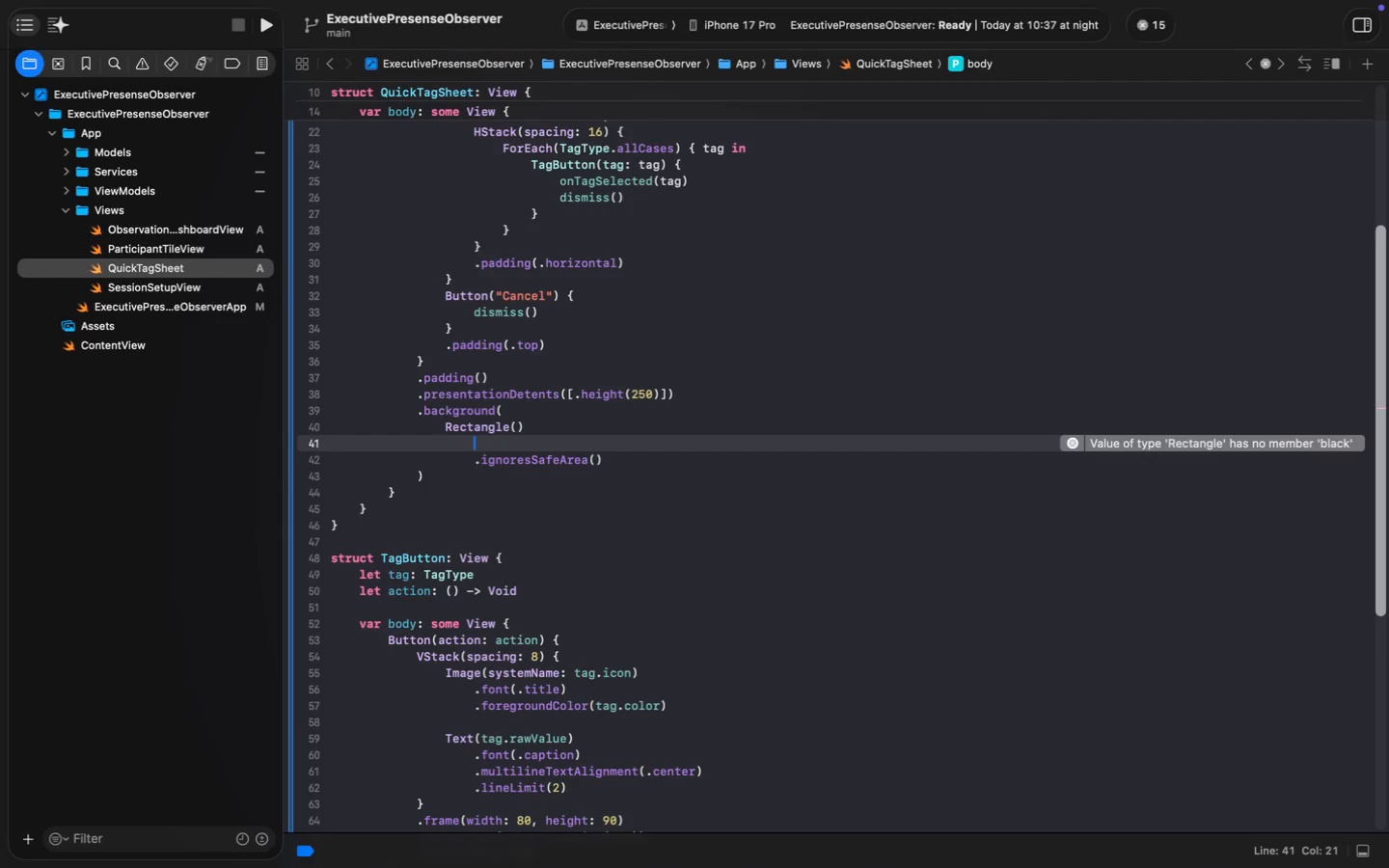 
key(Meta+Z)
 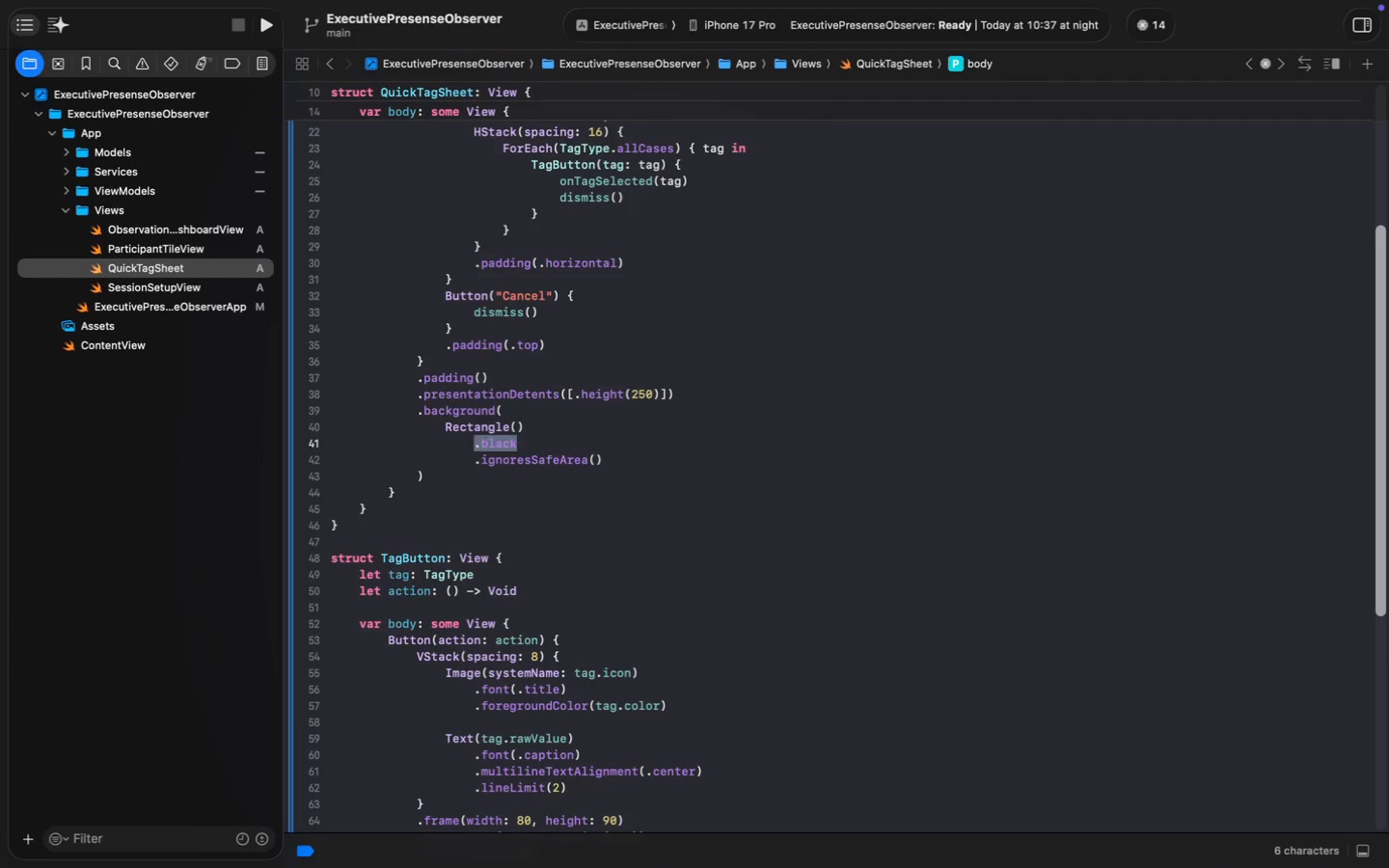 
key(Meta+Z)
 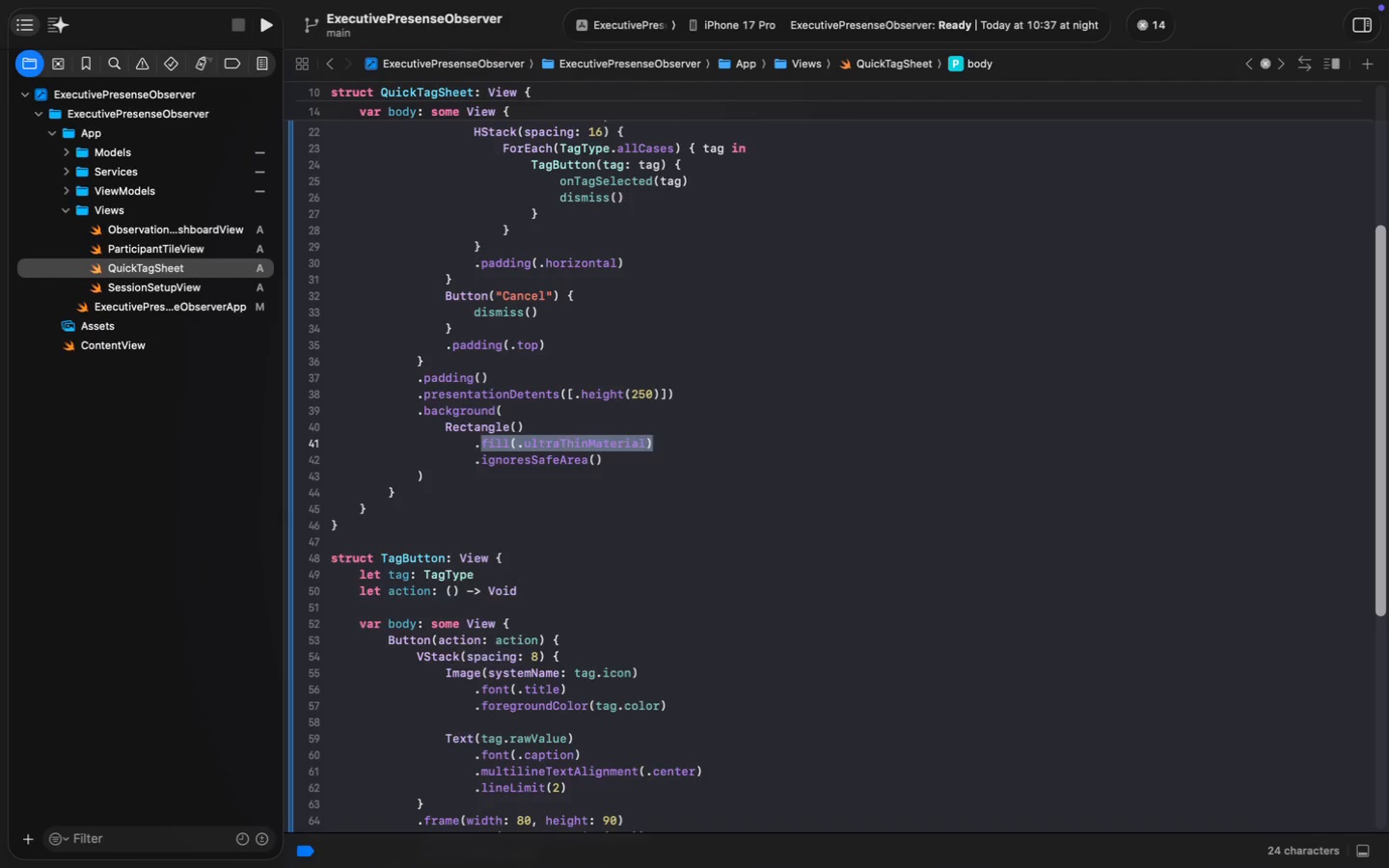 
key(Meta+Z)
 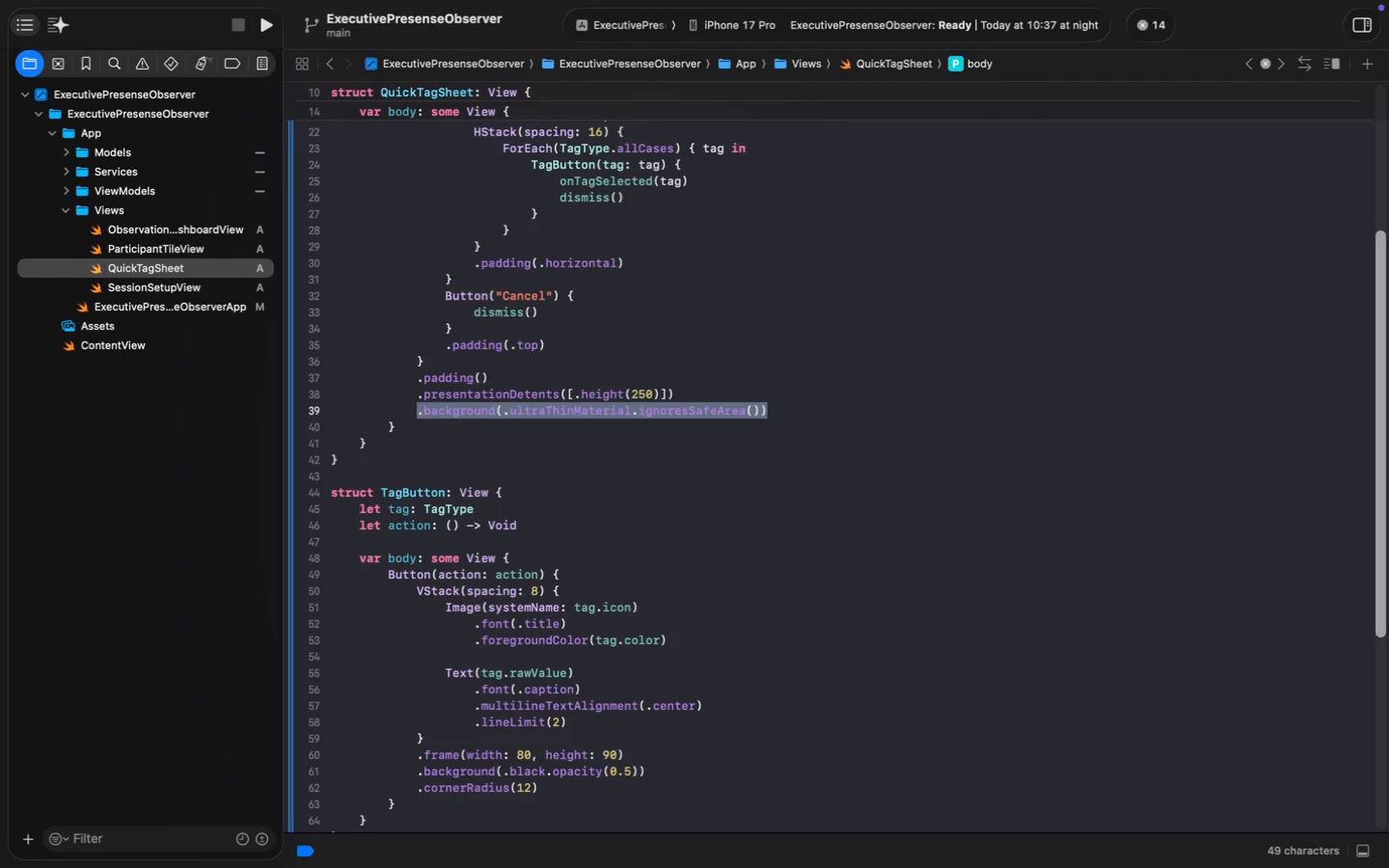 
key(Meta+Shift+Z)
 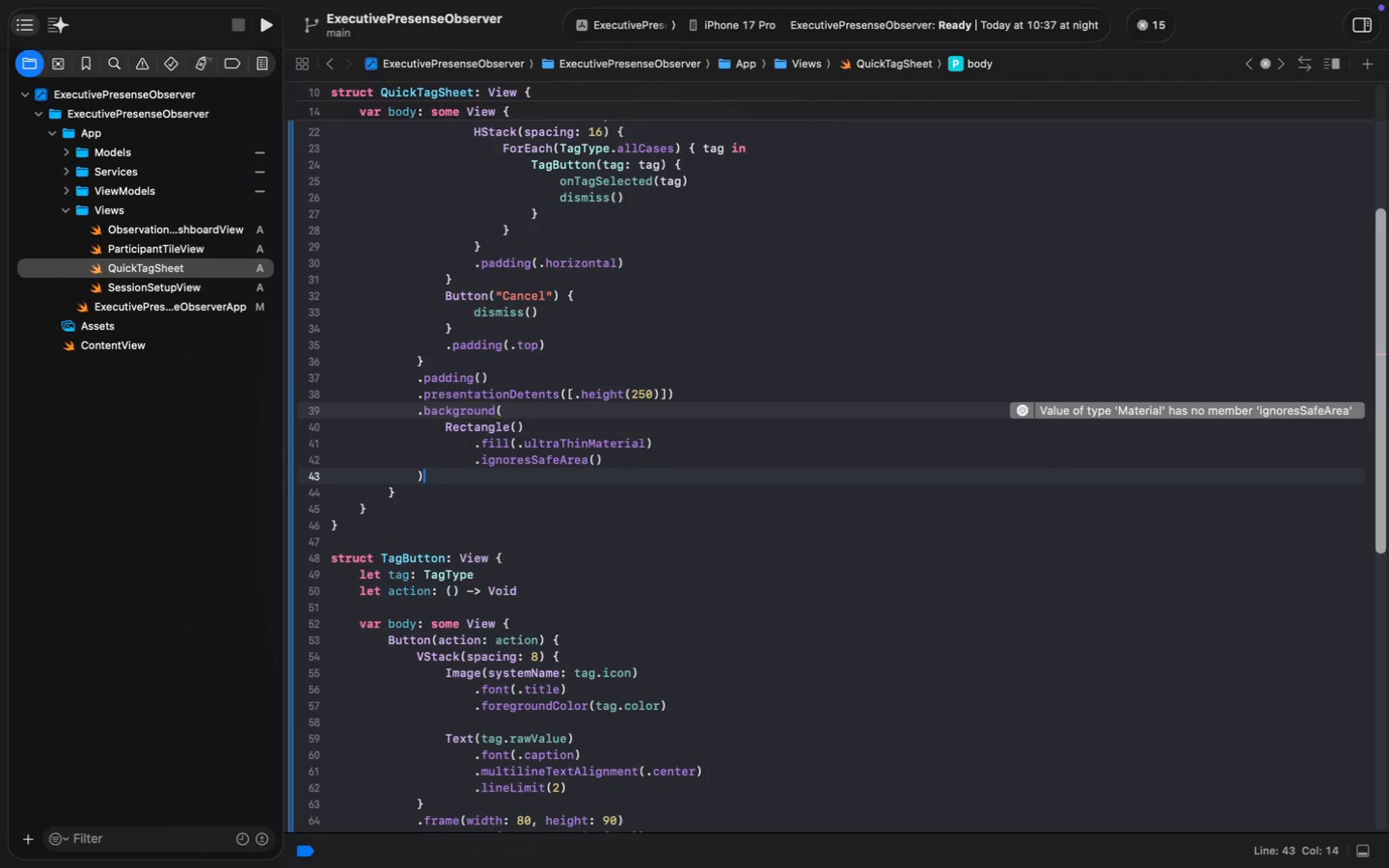 
key(Meta+S)
 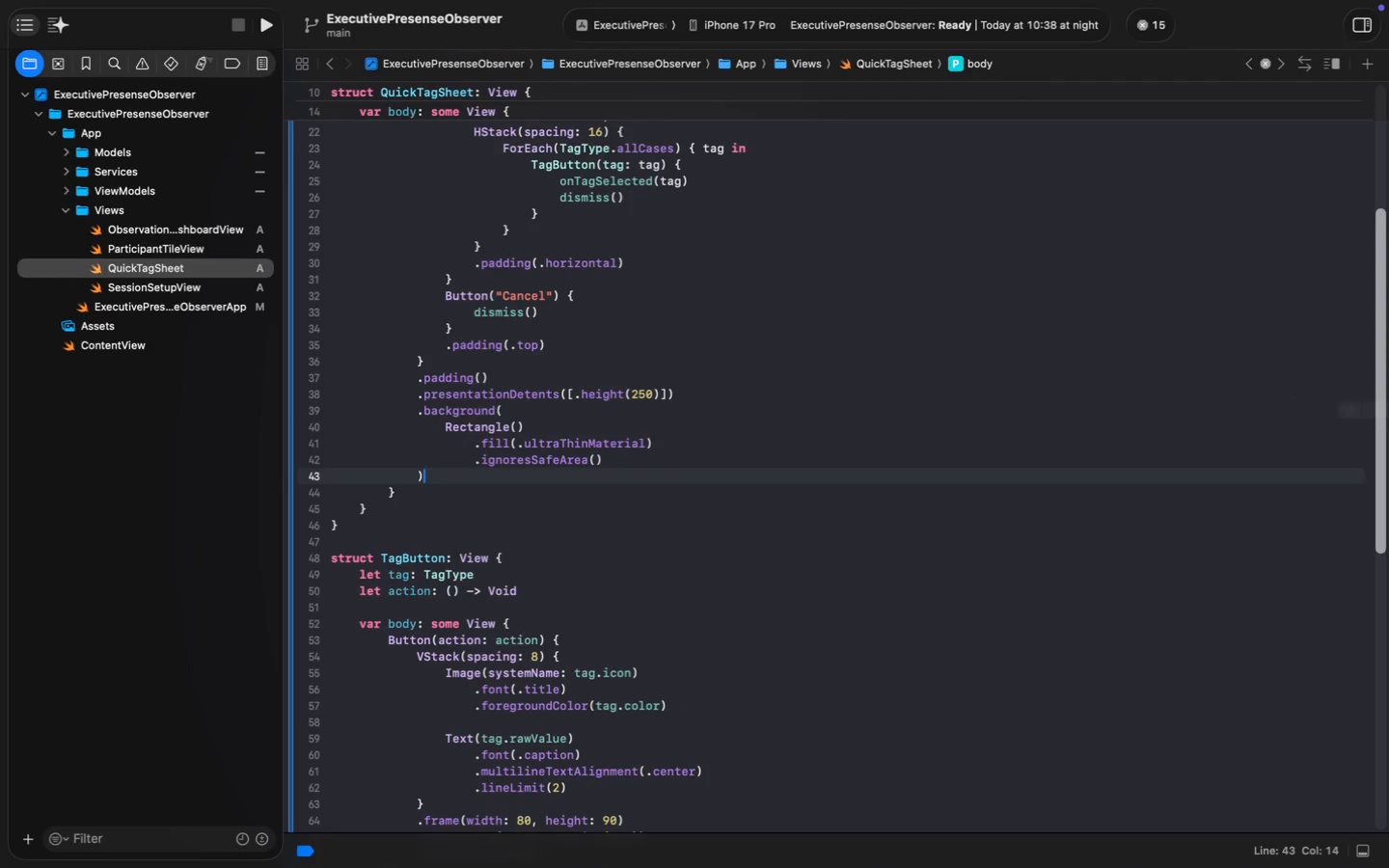 
key(Meta+S)
 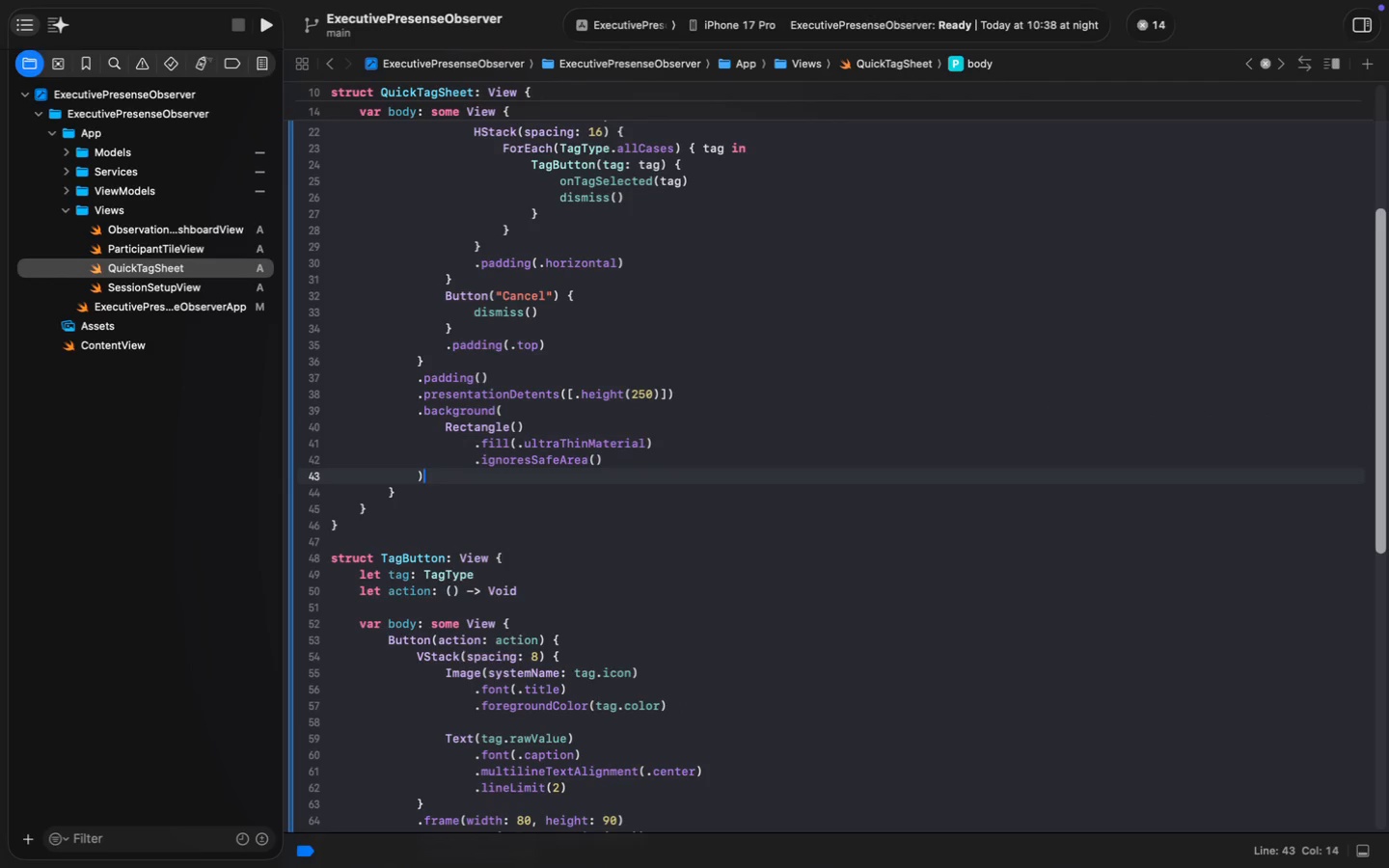 
key(Meta+S)
 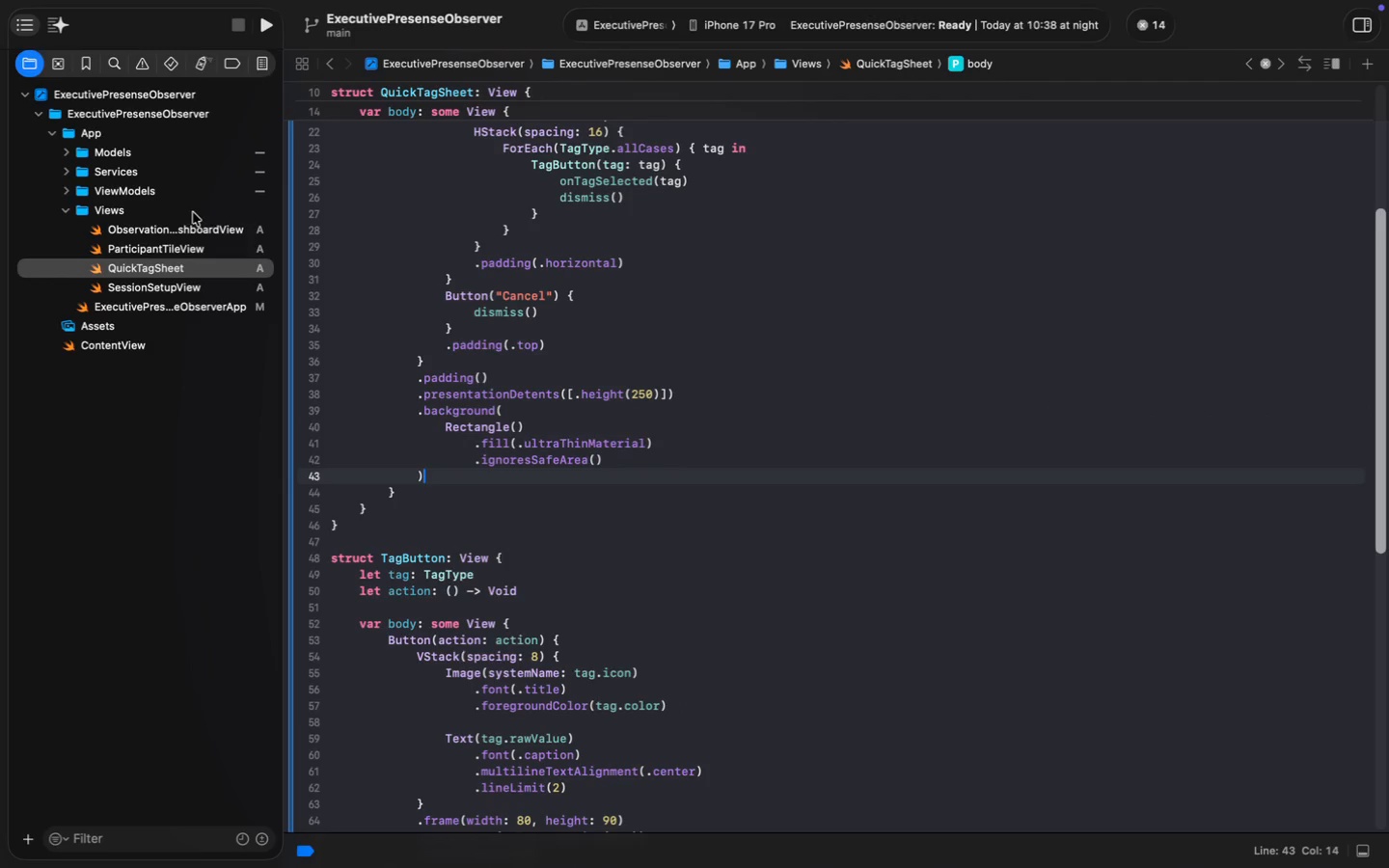 
left_click([199, 231])
 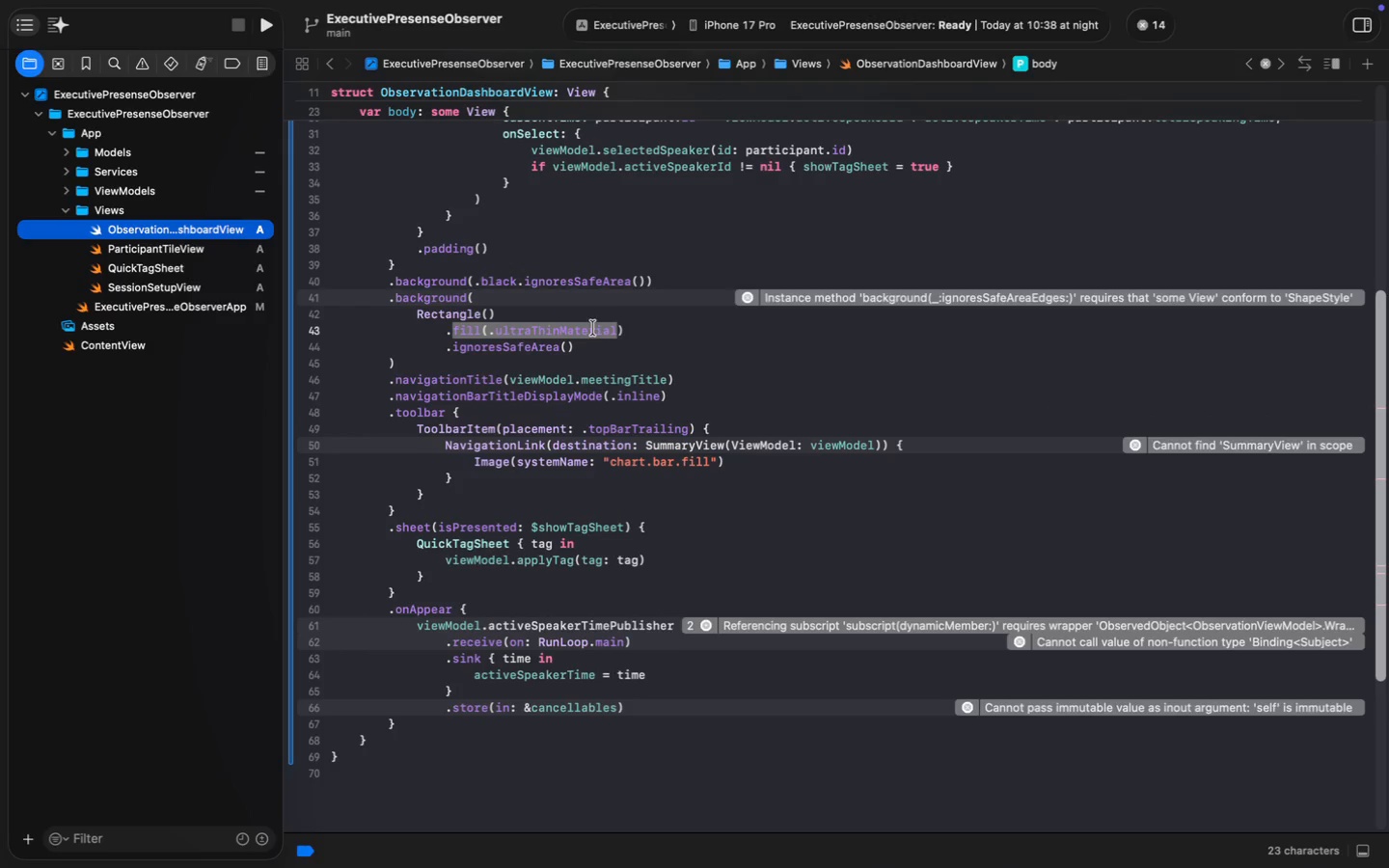 
left_click([571, 336])
 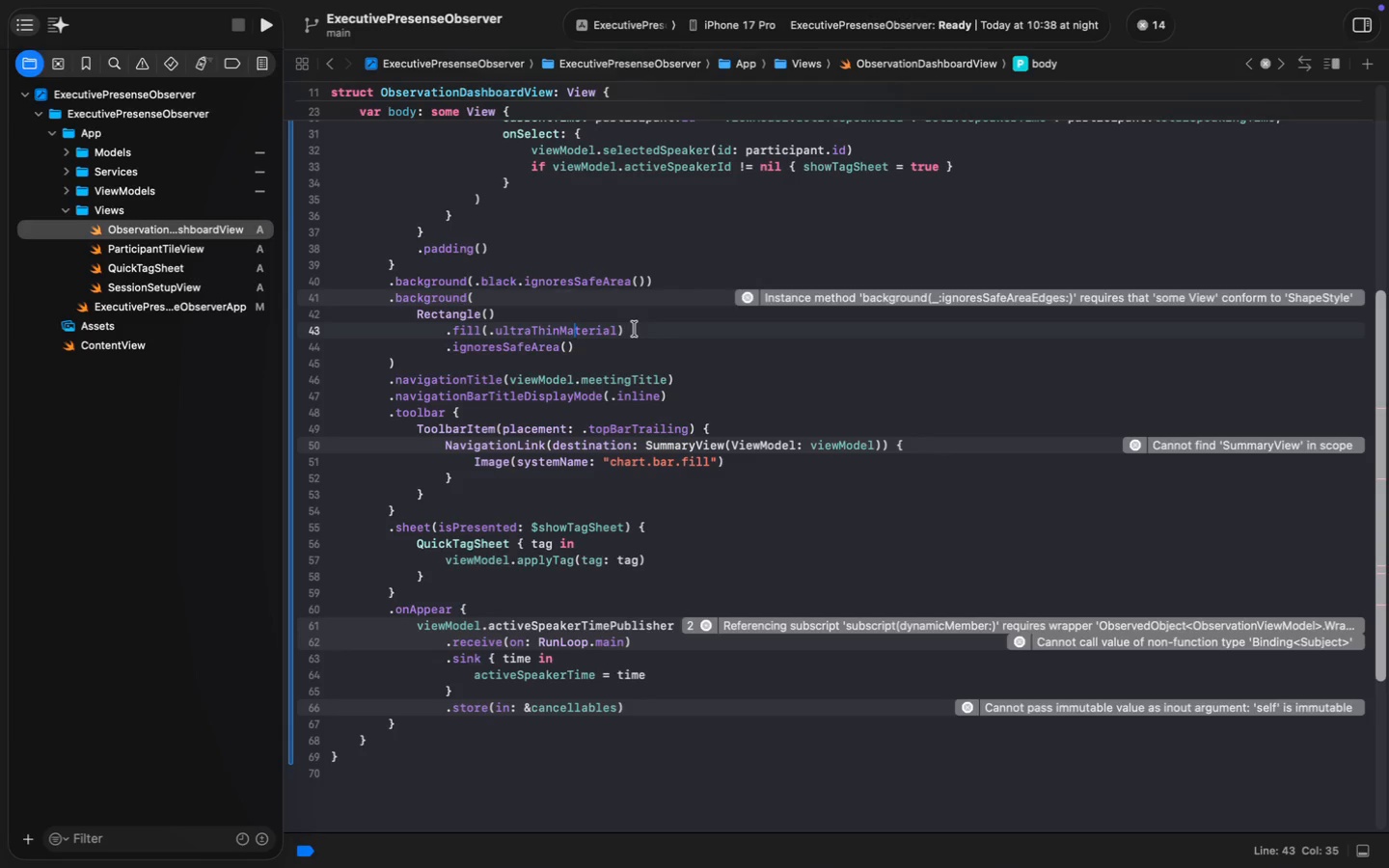 
key(Meta+S)
 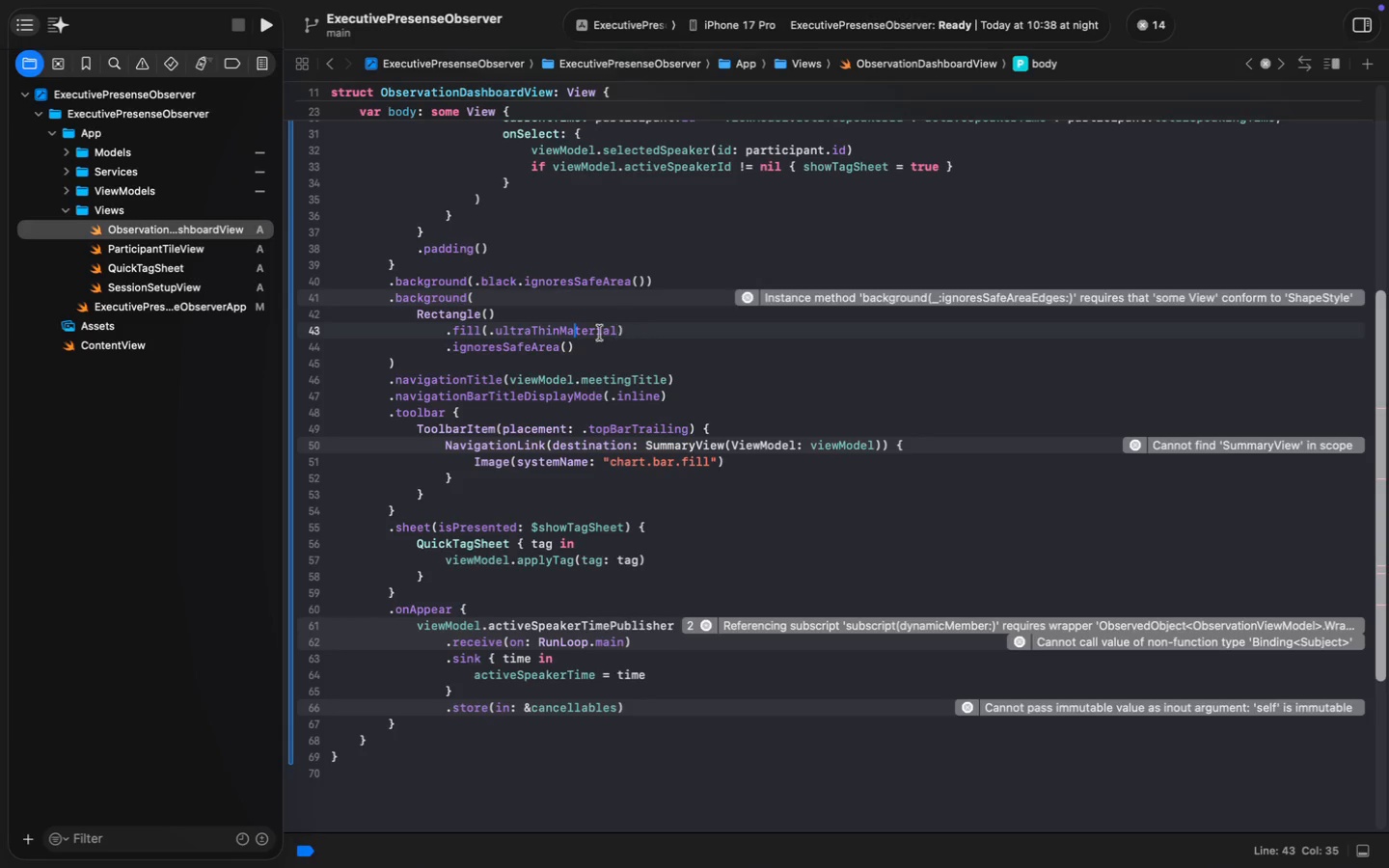 
left_click([560, 334])
 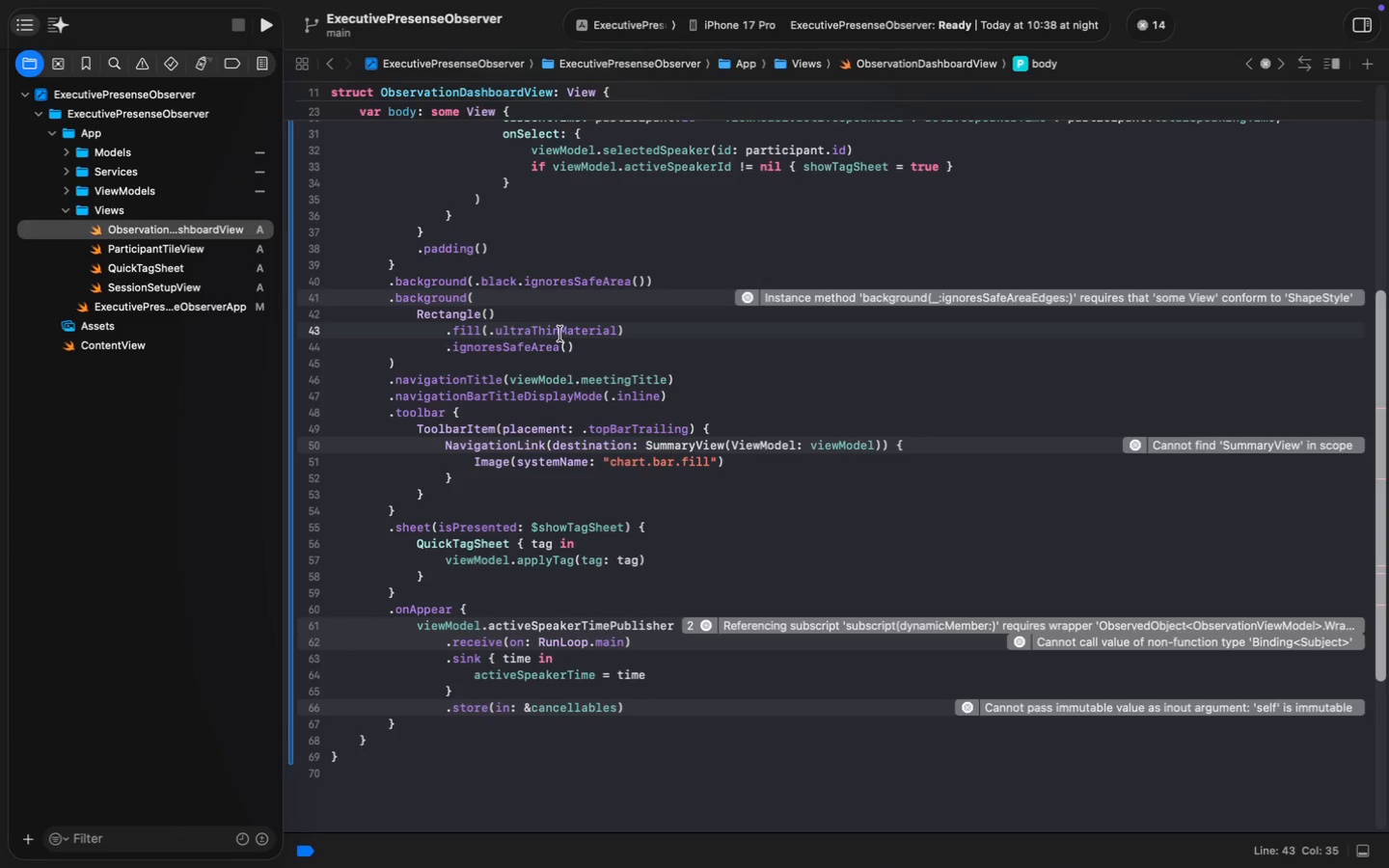 
mouse_move([582, 322])
 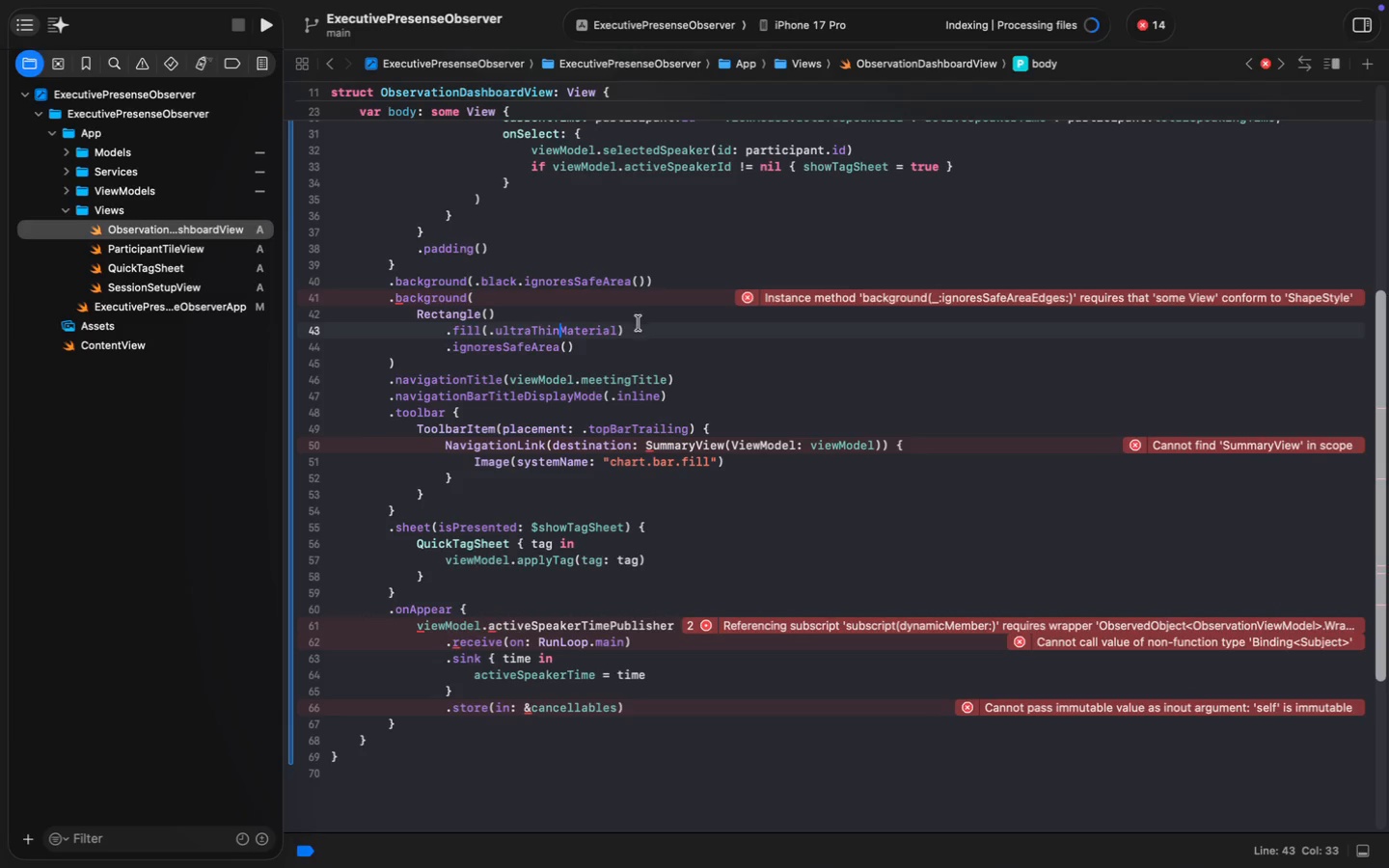 
key(Meta+MetaRight)
 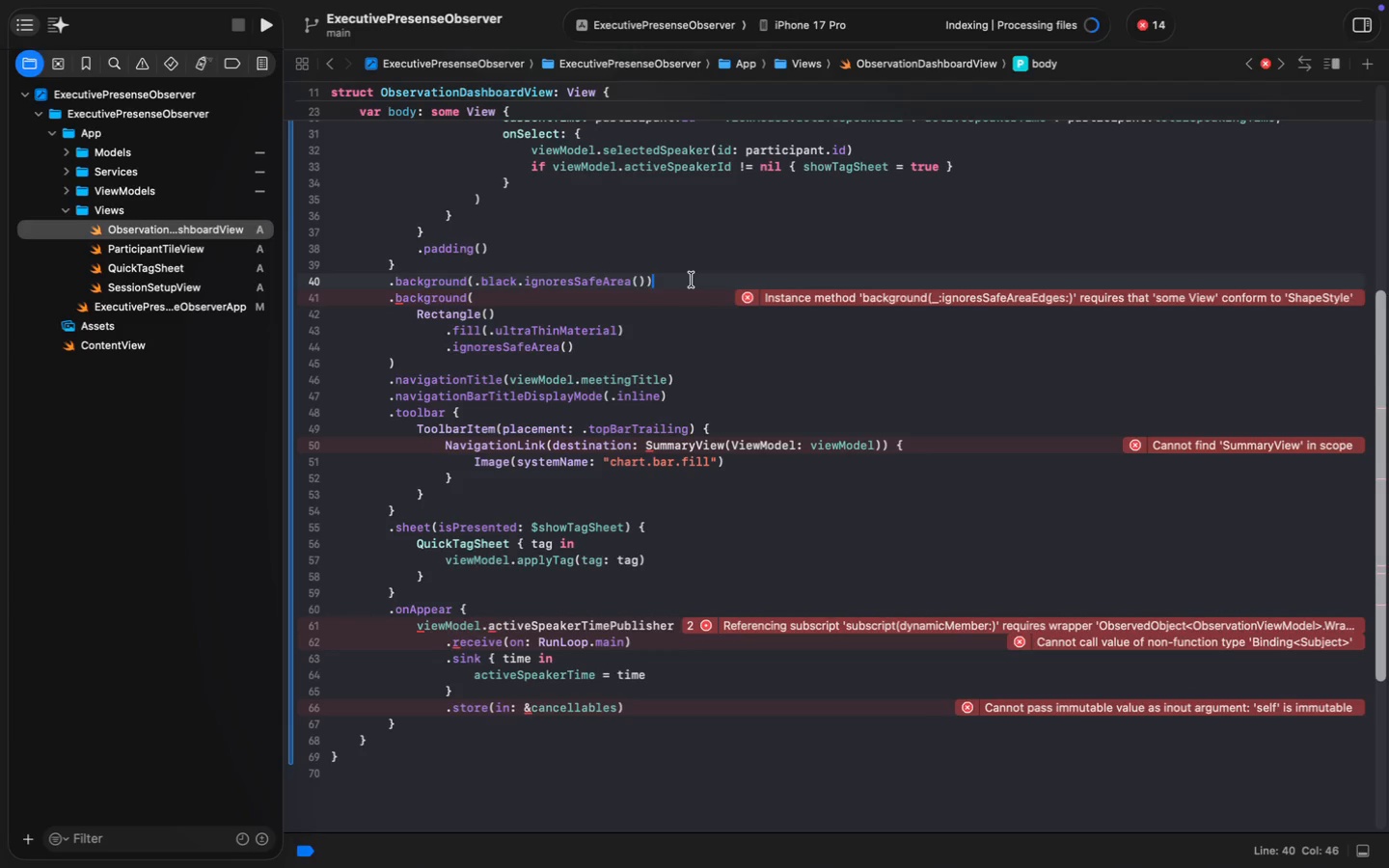 
key(Meta+Slash)
 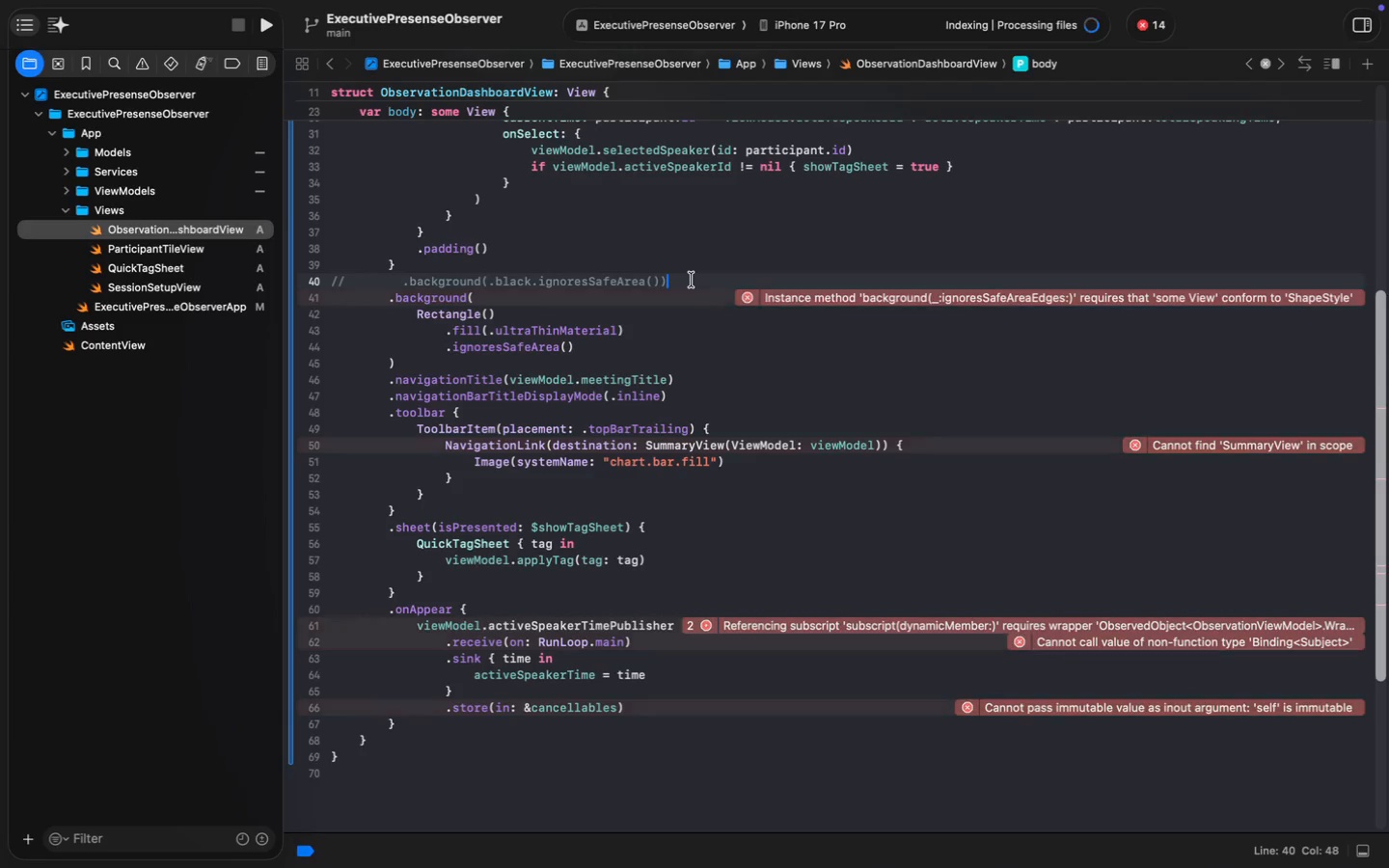 
key(Meta+S)
 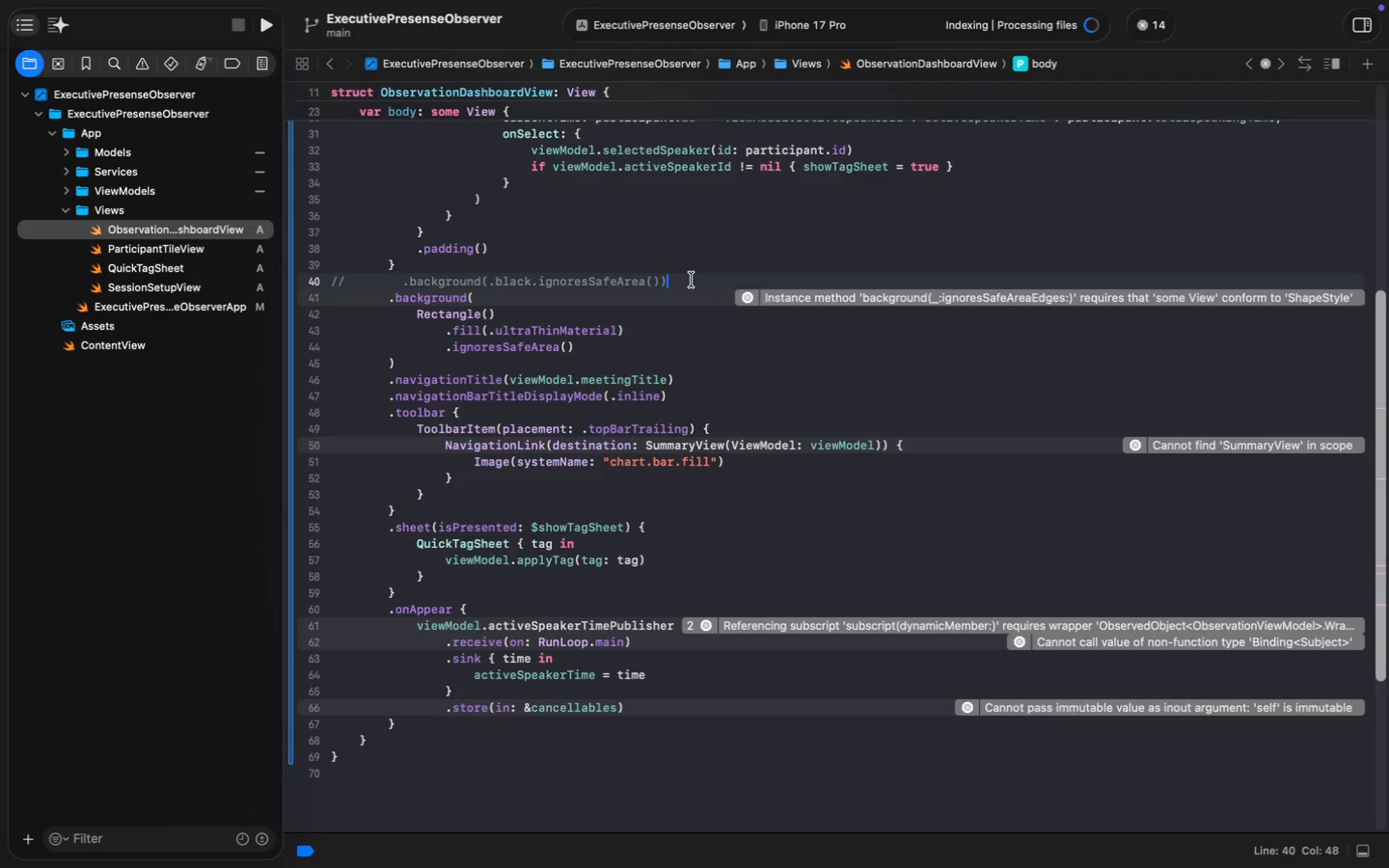 
key(Meta+S)
 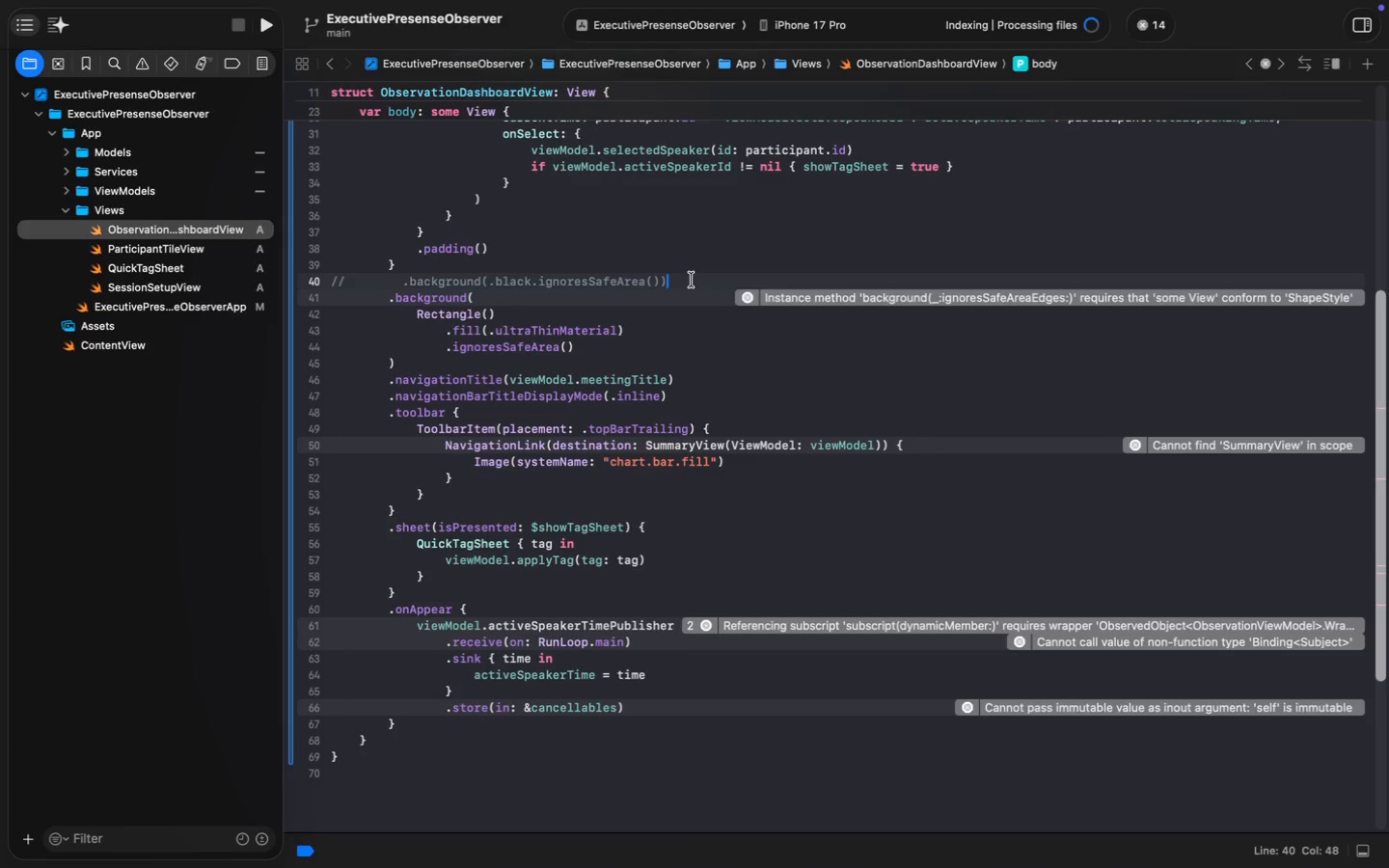 
key(Meta+S)
 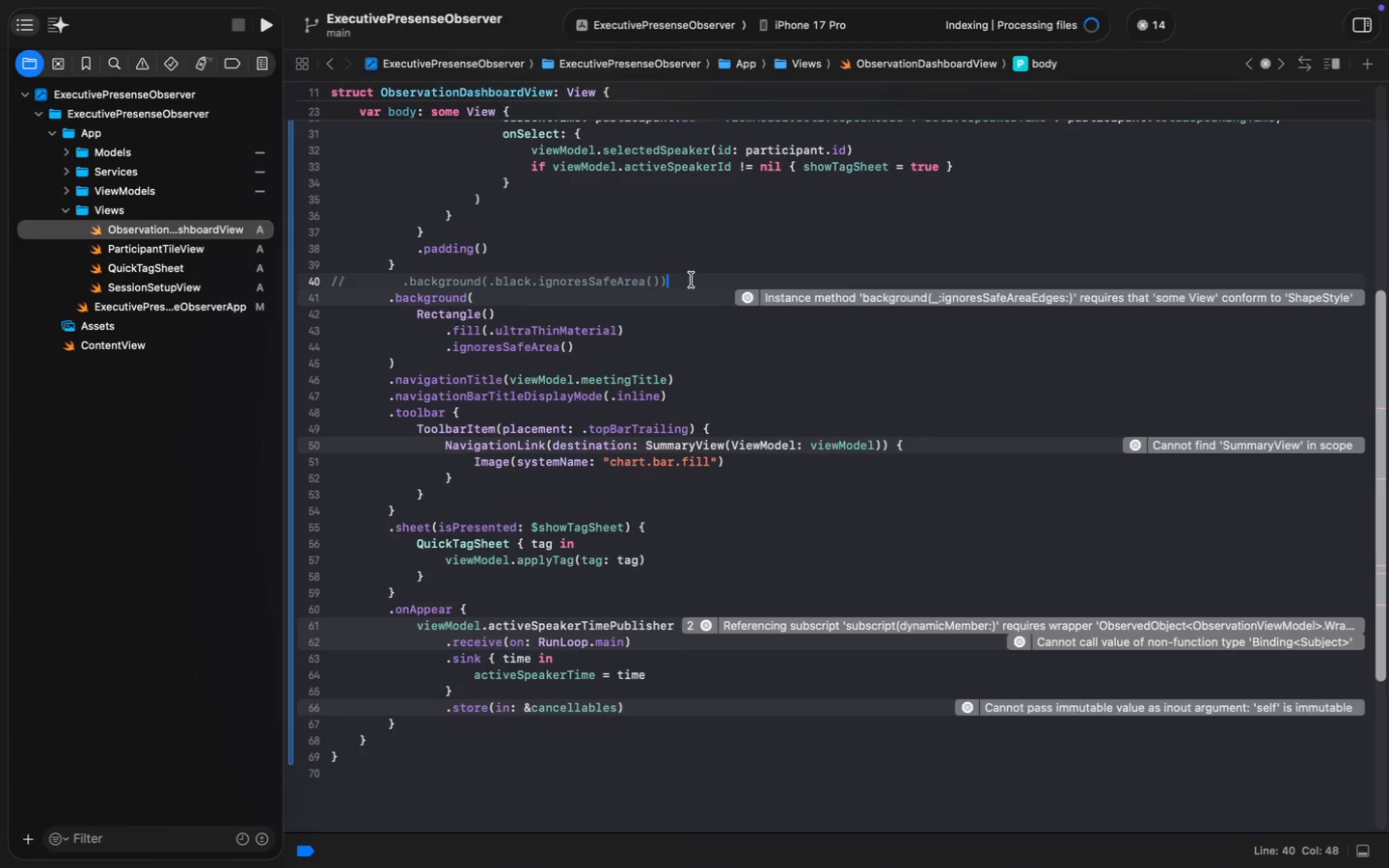 
key(Meta+S)
 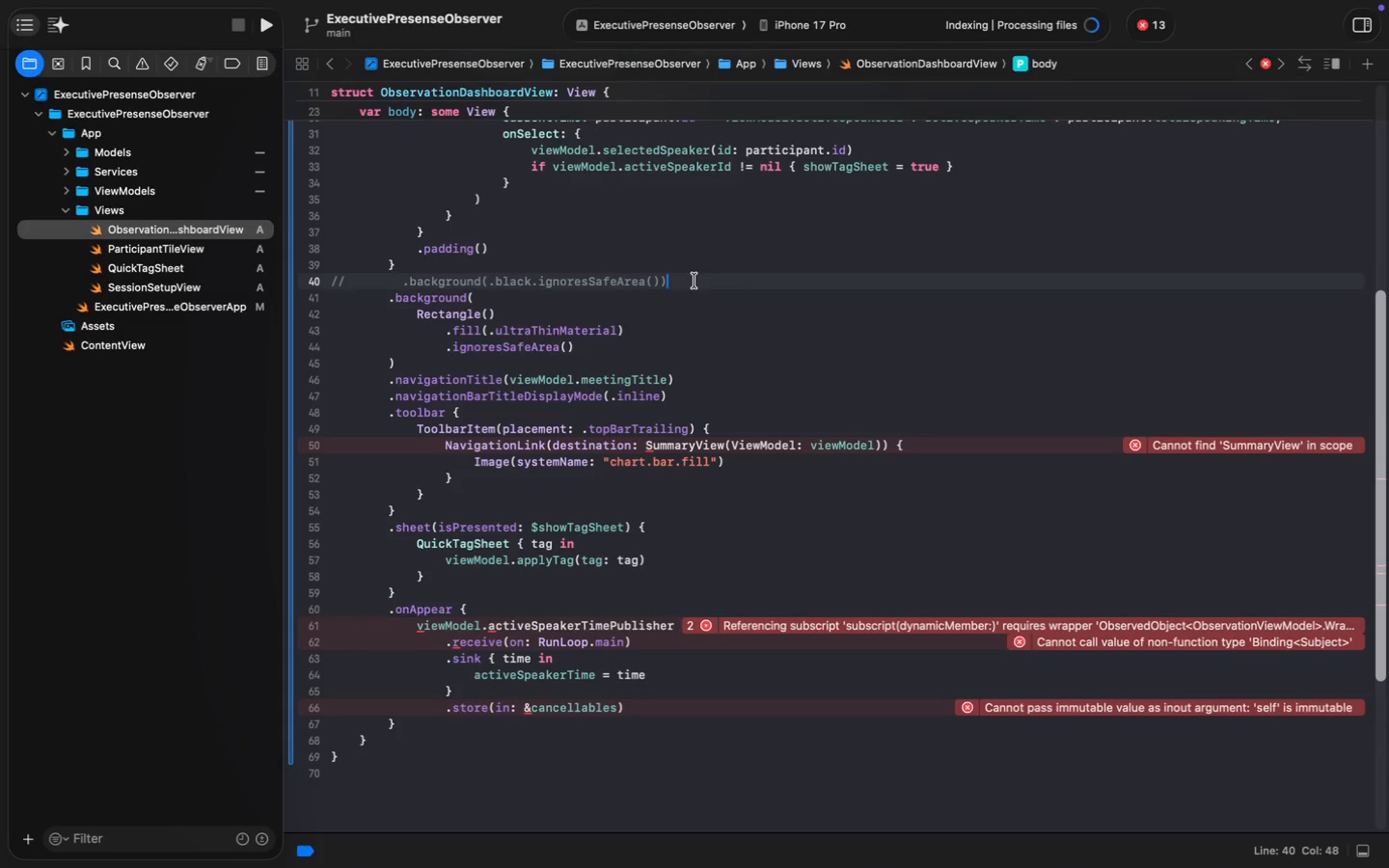 
wait(6.98)
 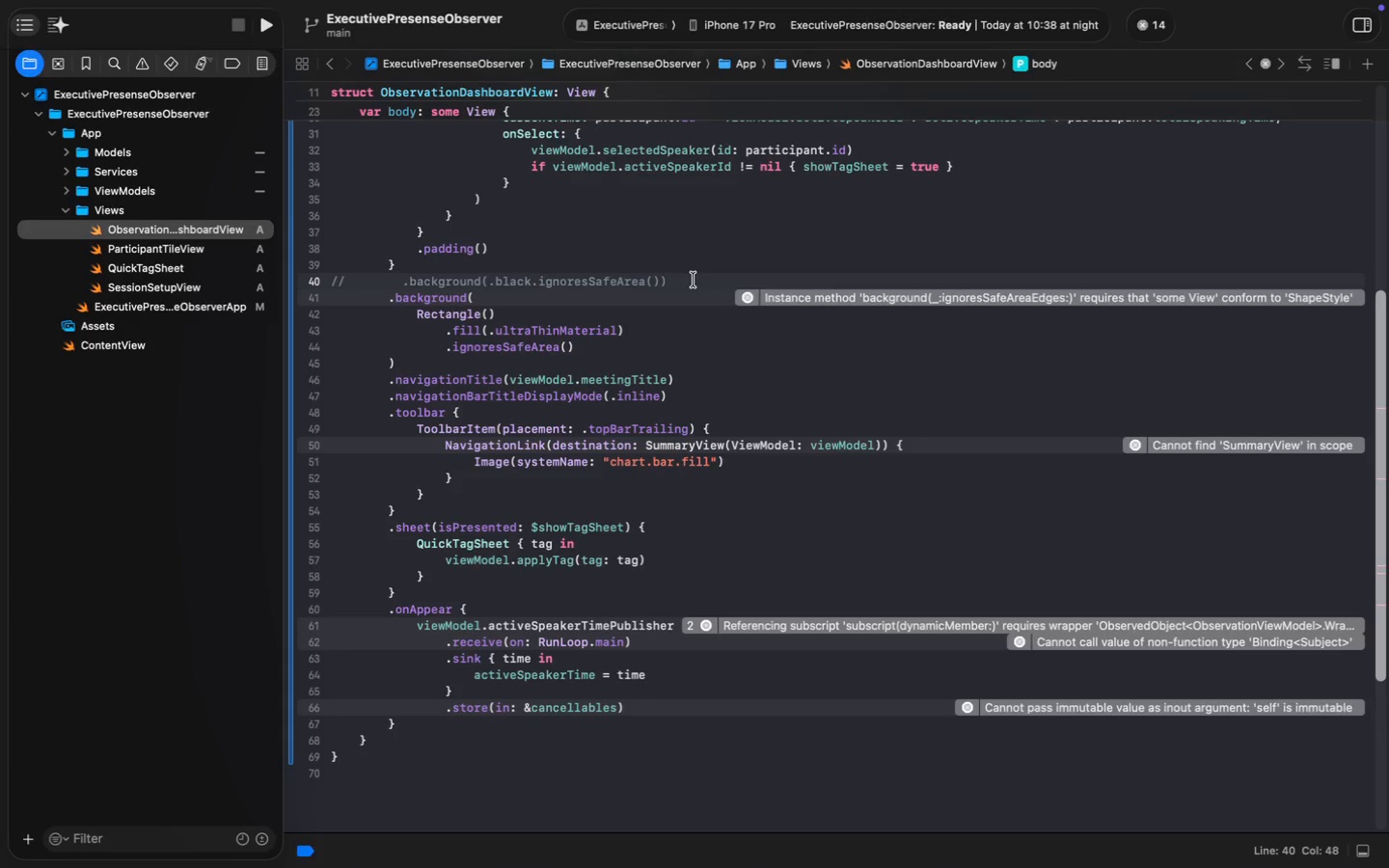 
scroll: coordinate [679, 486], scroll_direction: up, amount: 35.0
 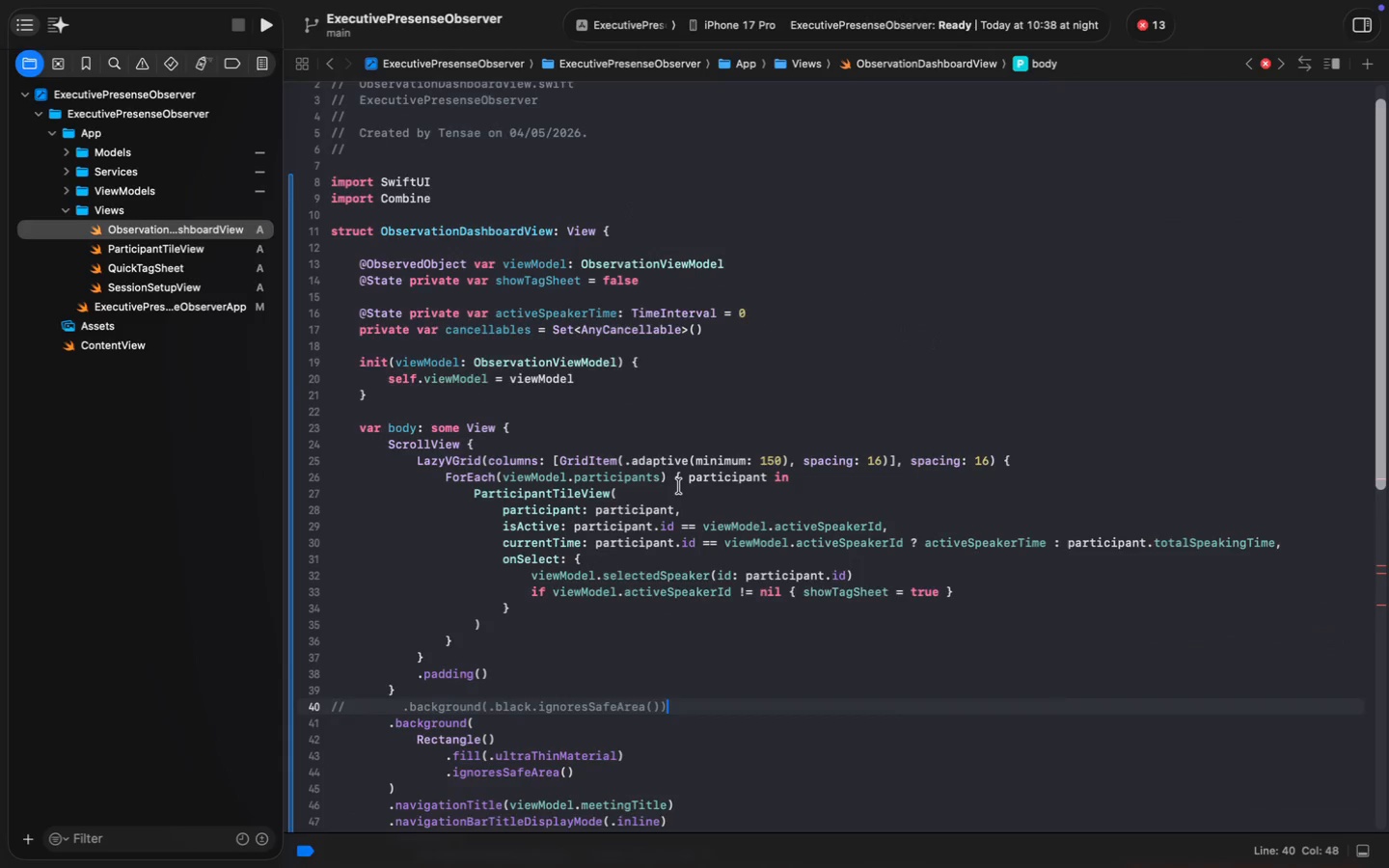 
scroll: coordinate [679, 486], scroll_direction: down, amount: 10.0
 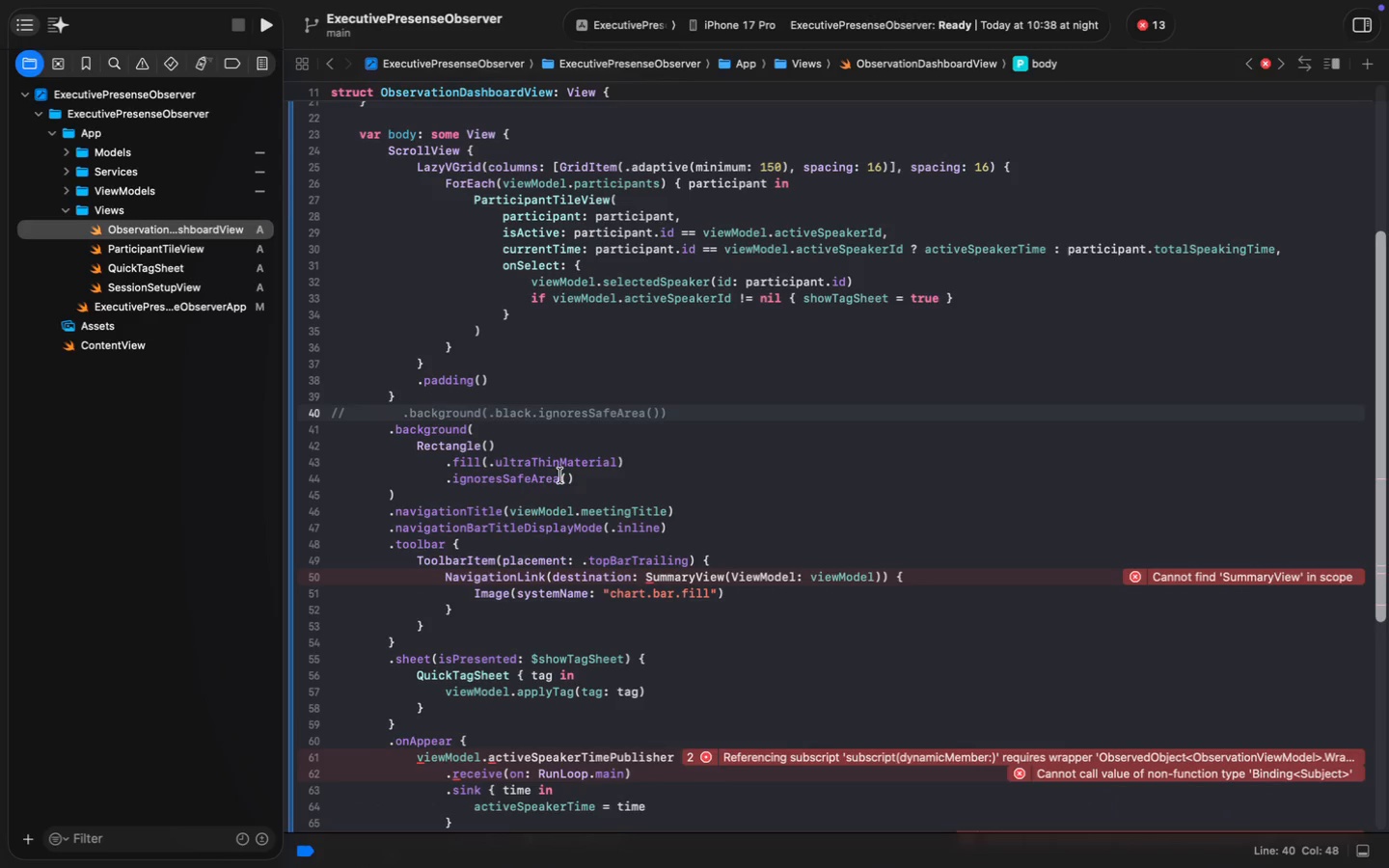 
double_click([514, 465])
 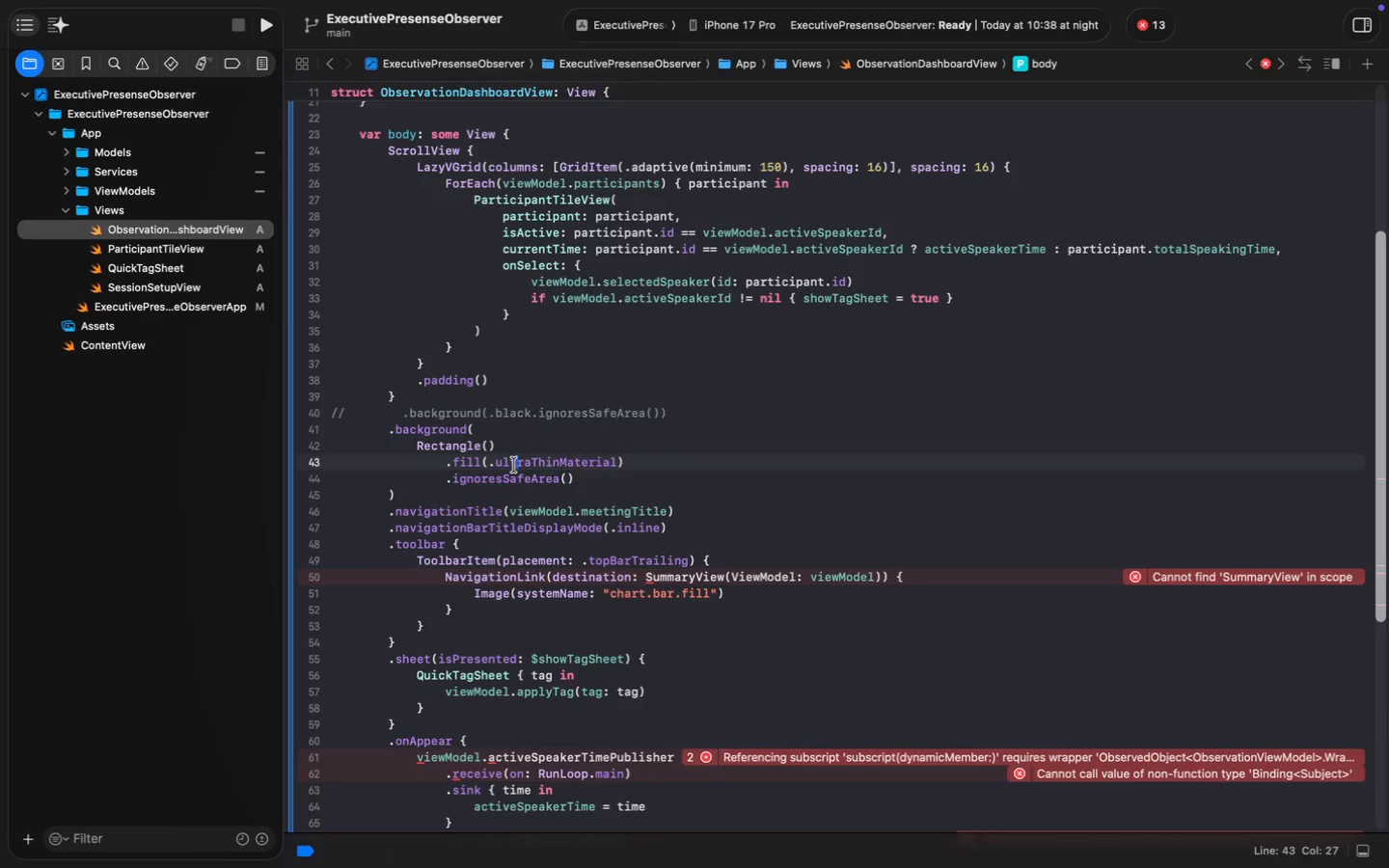 
type(black)
 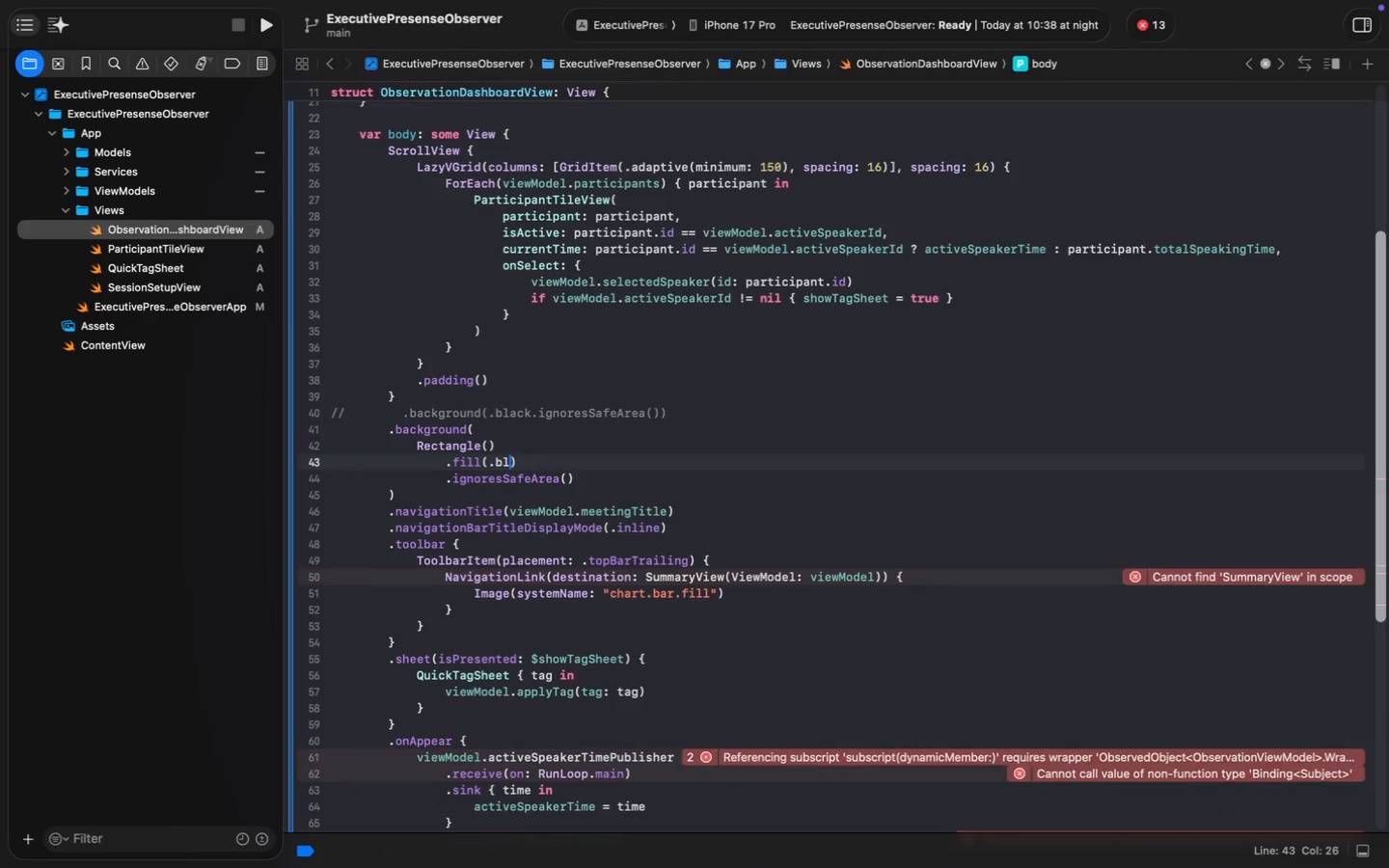 
key(Meta+CommandLeft)
 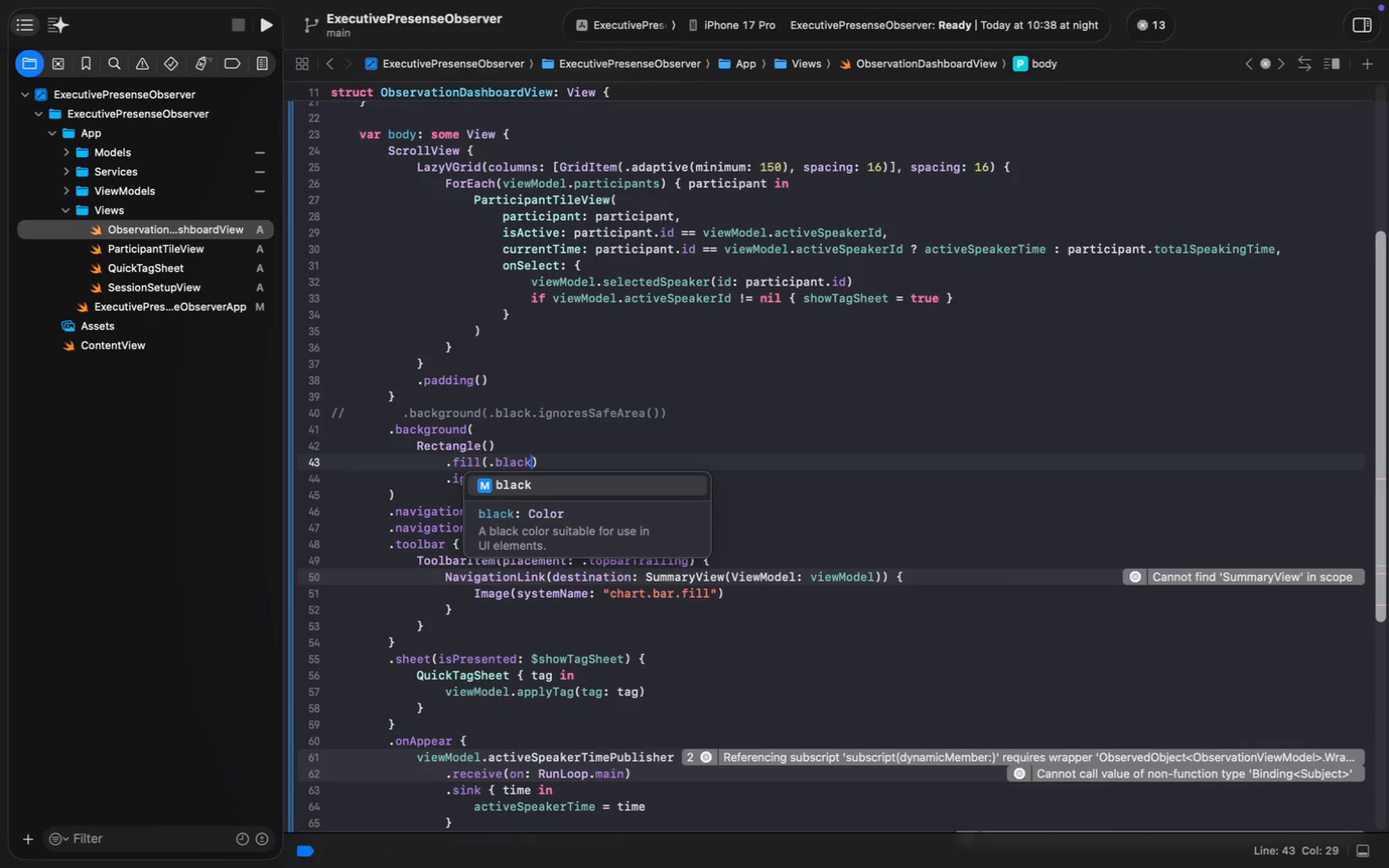 
key(Enter)
 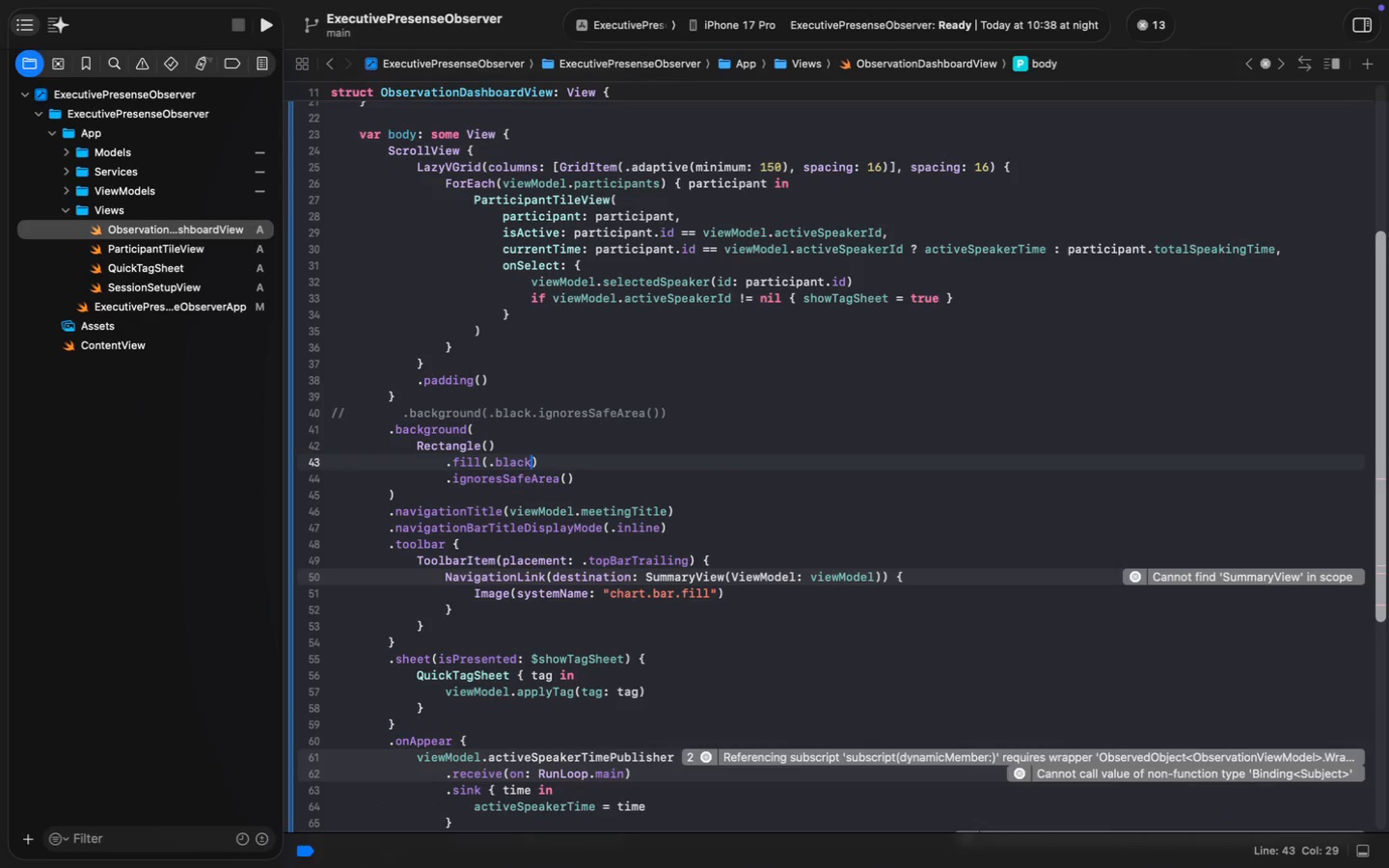 
key(Meta+S)
 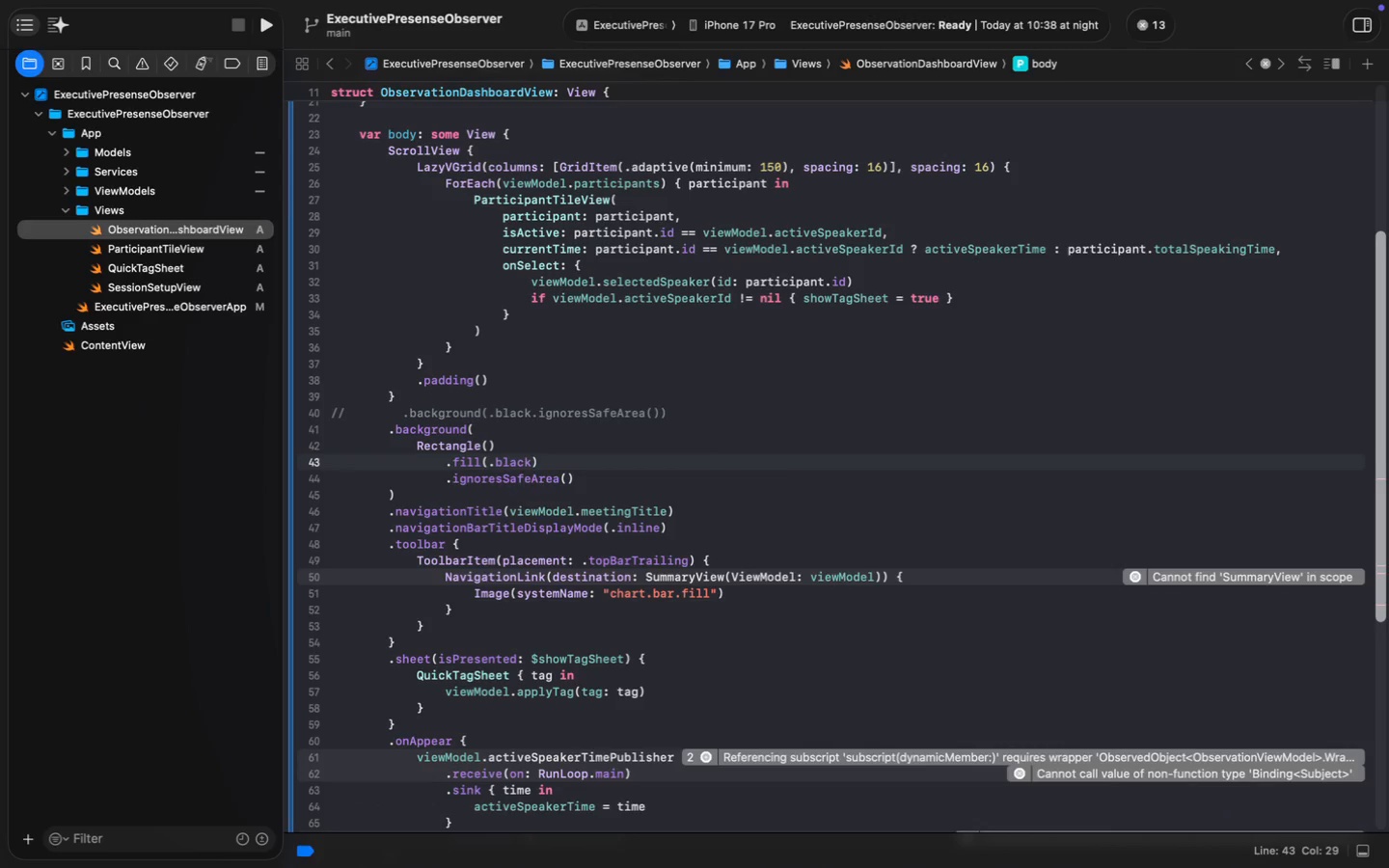 
key(Meta+S)
 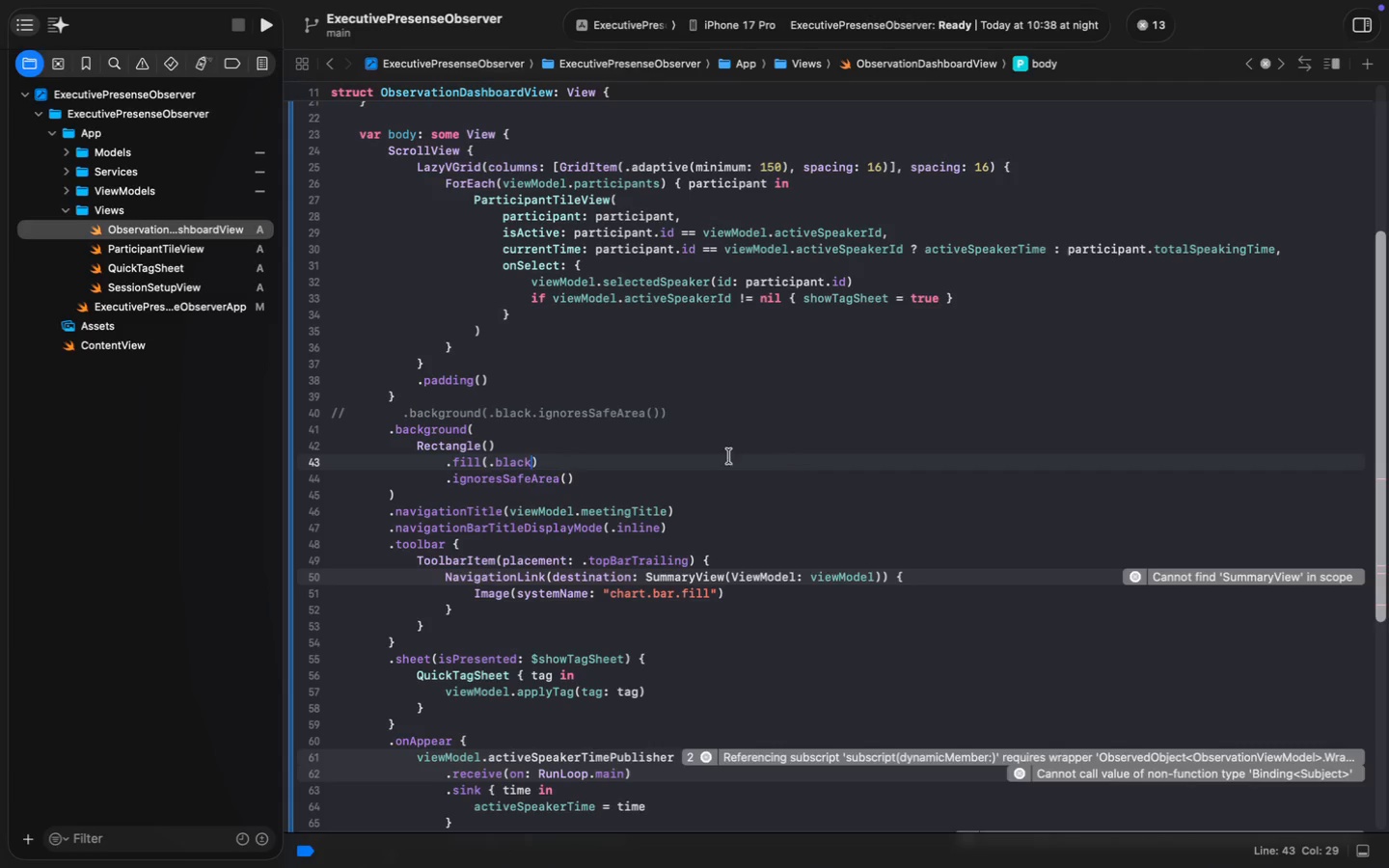 
left_click([603, 478])
 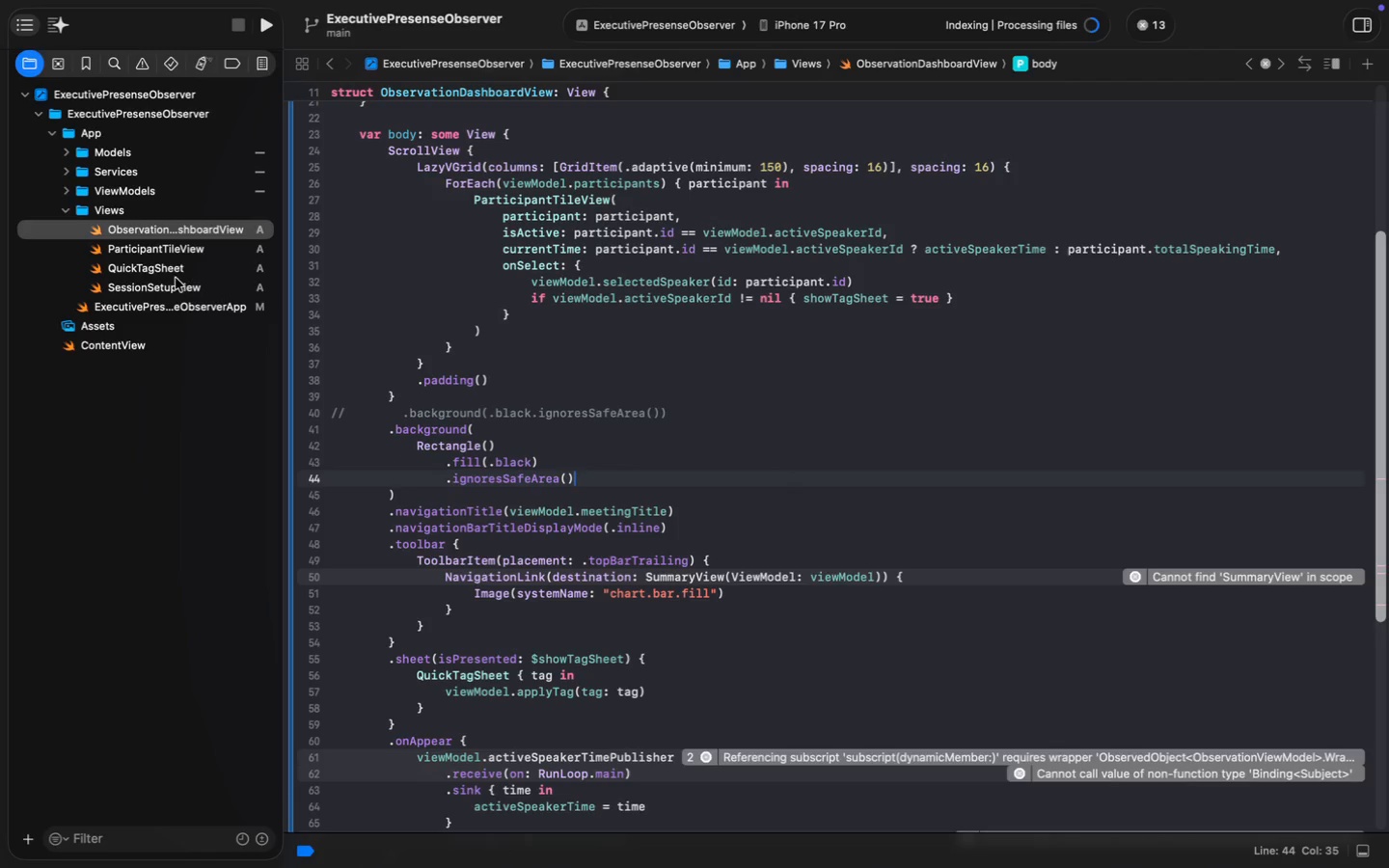 
left_click([171, 287])
 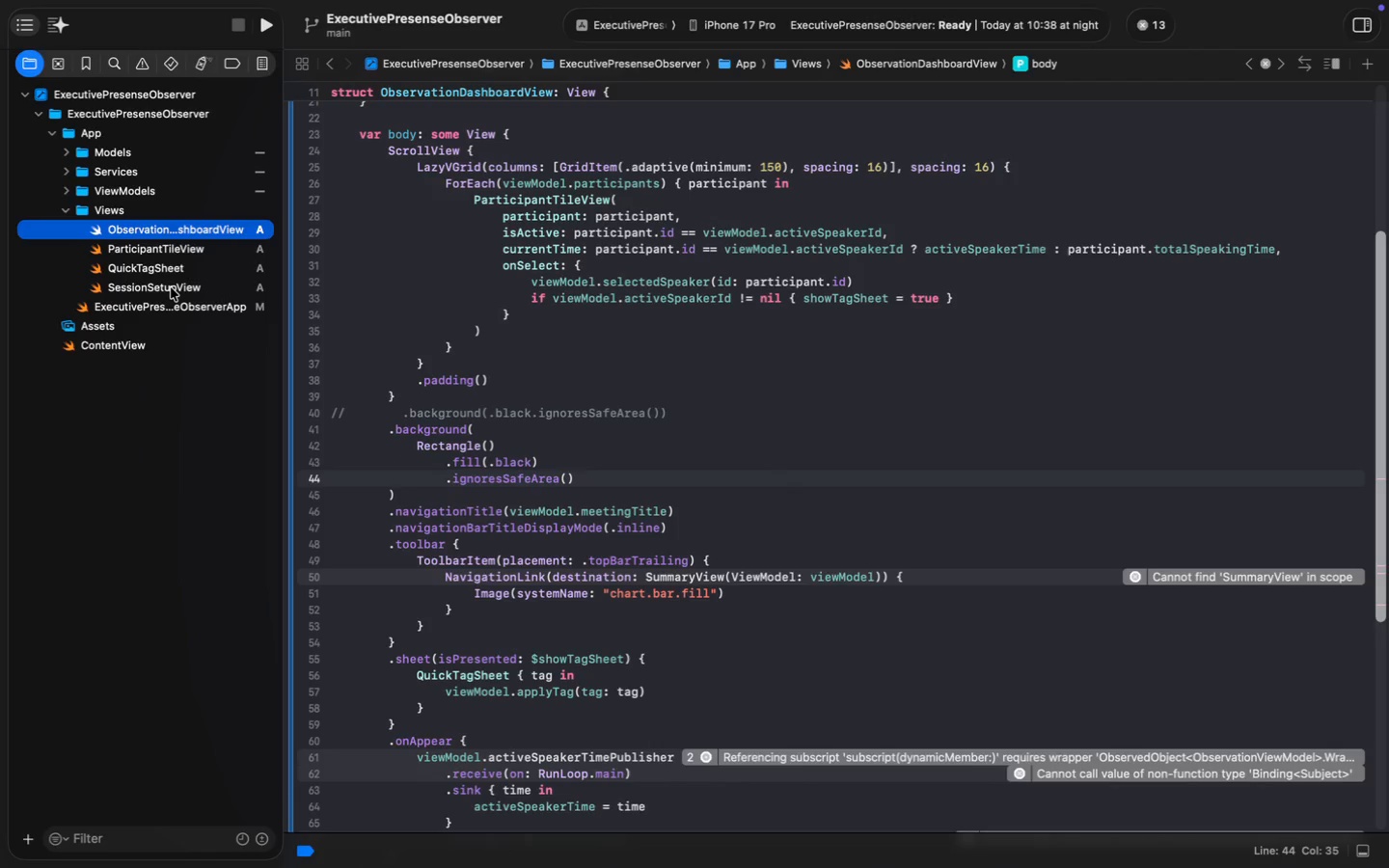 
scroll: coordinate [555, 421], scroll_direction: up, amount: 8.0
 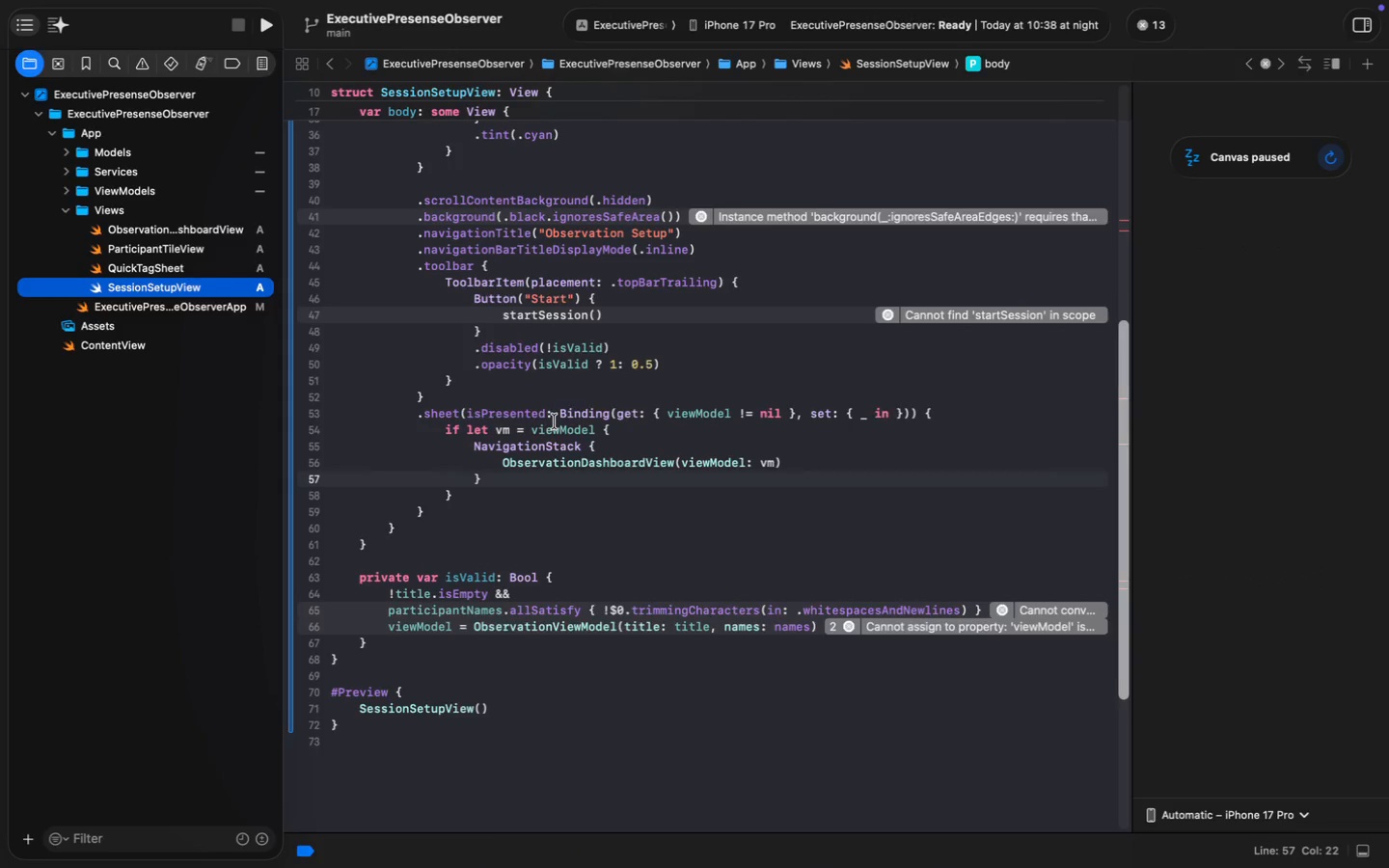 
left_click([685, 361])
 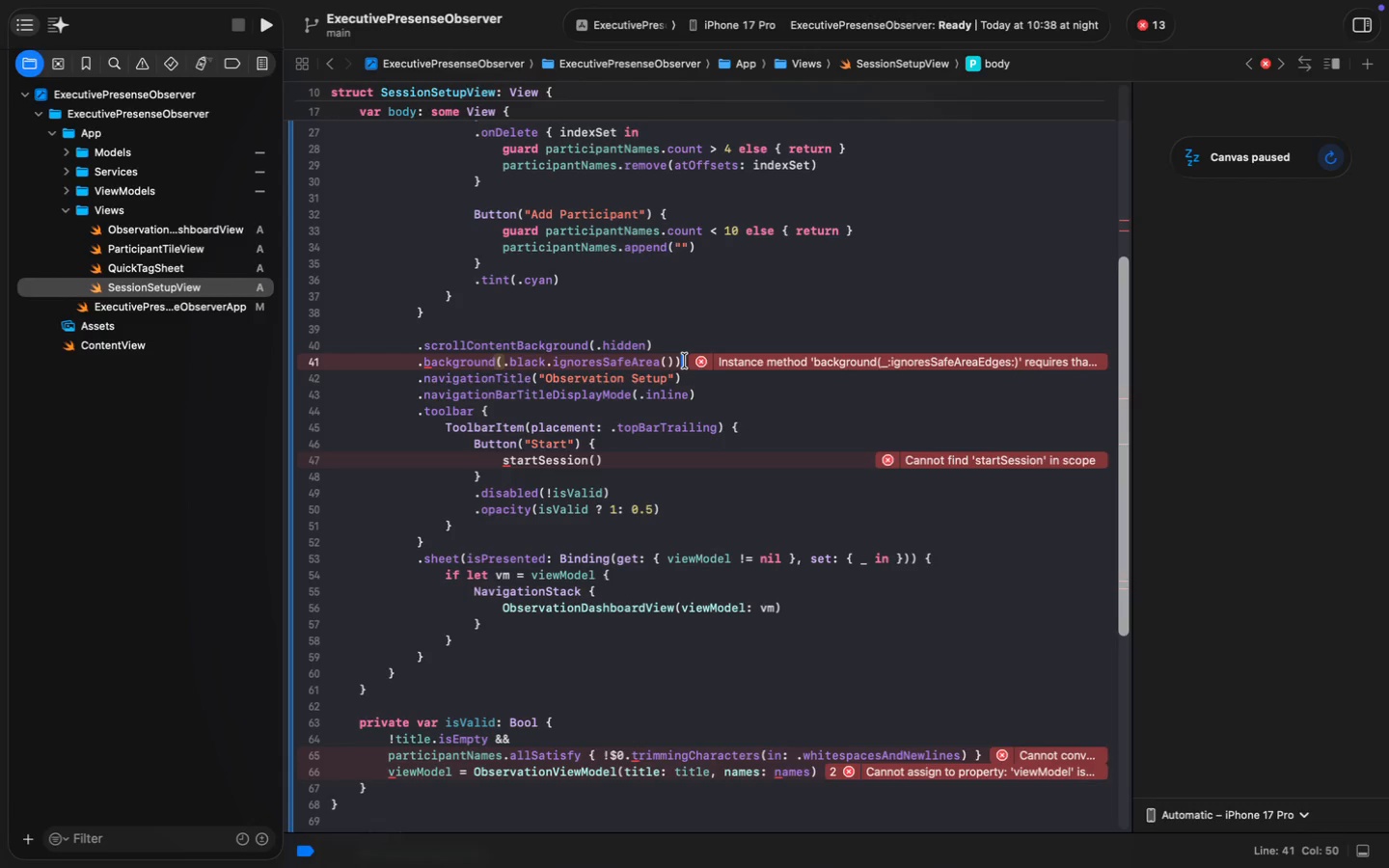 
key(Meta+Shift+MetaRight)
 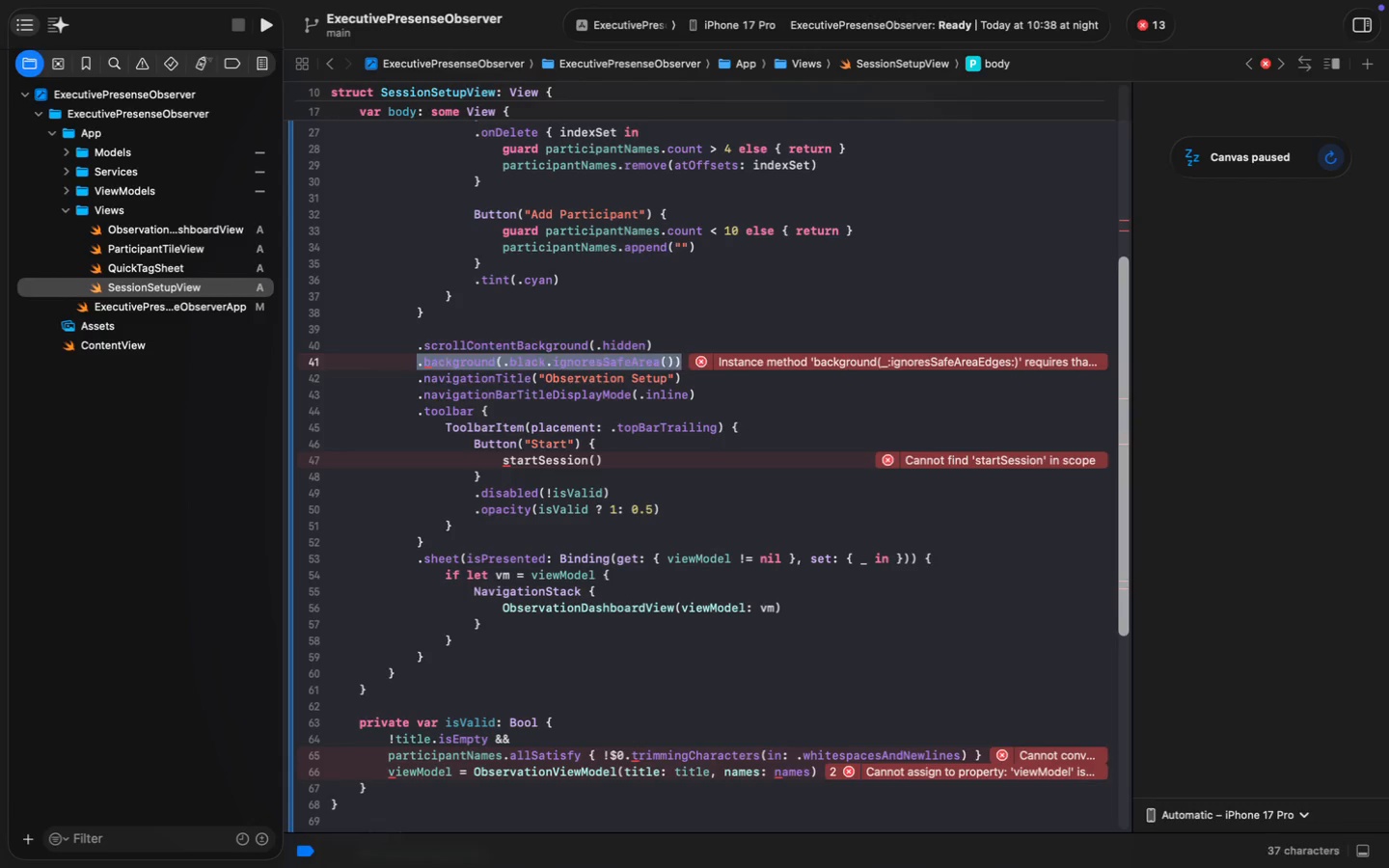 
key(Meta+Shift+ArrowLeft)
 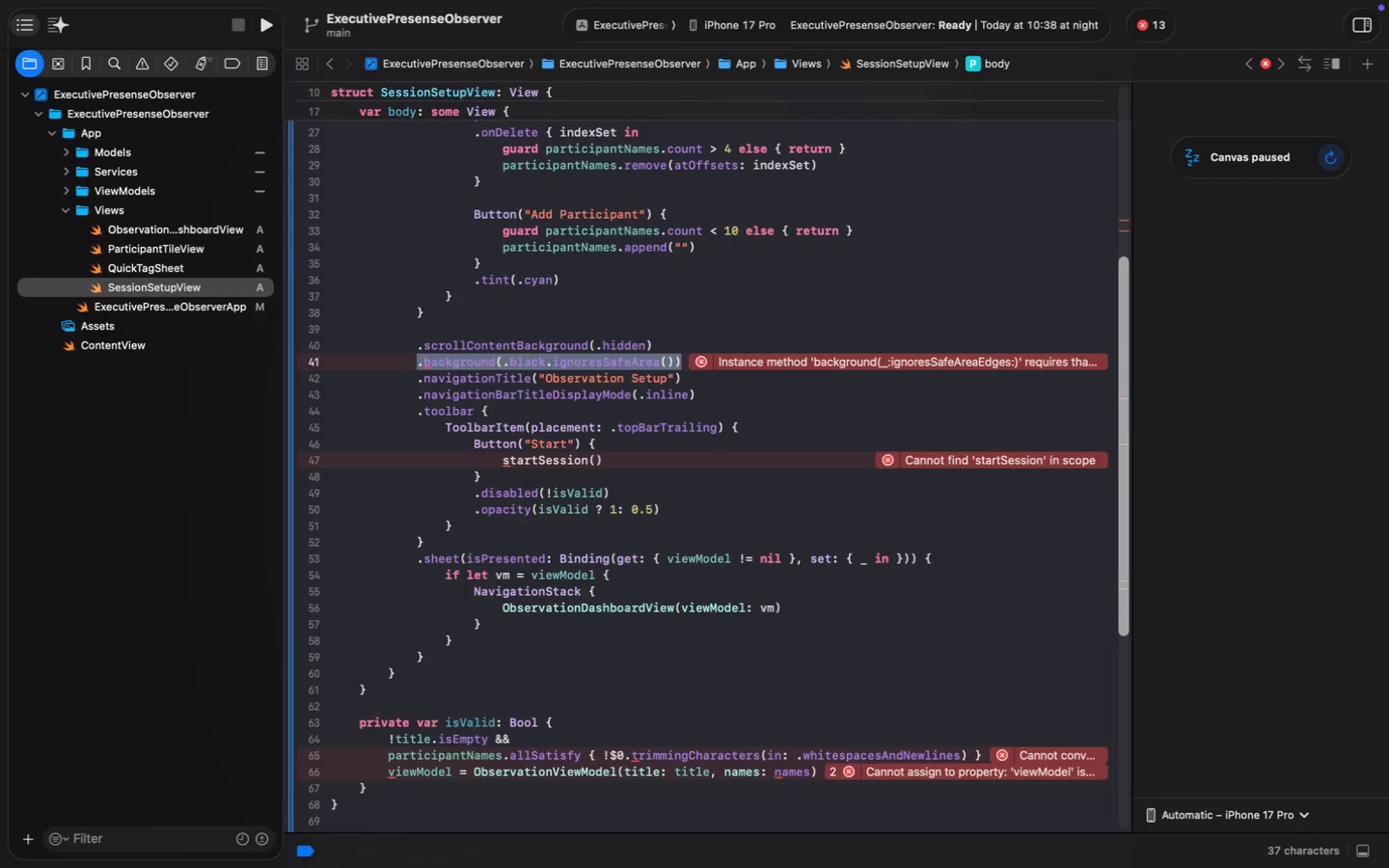 
key(Meta+V)
 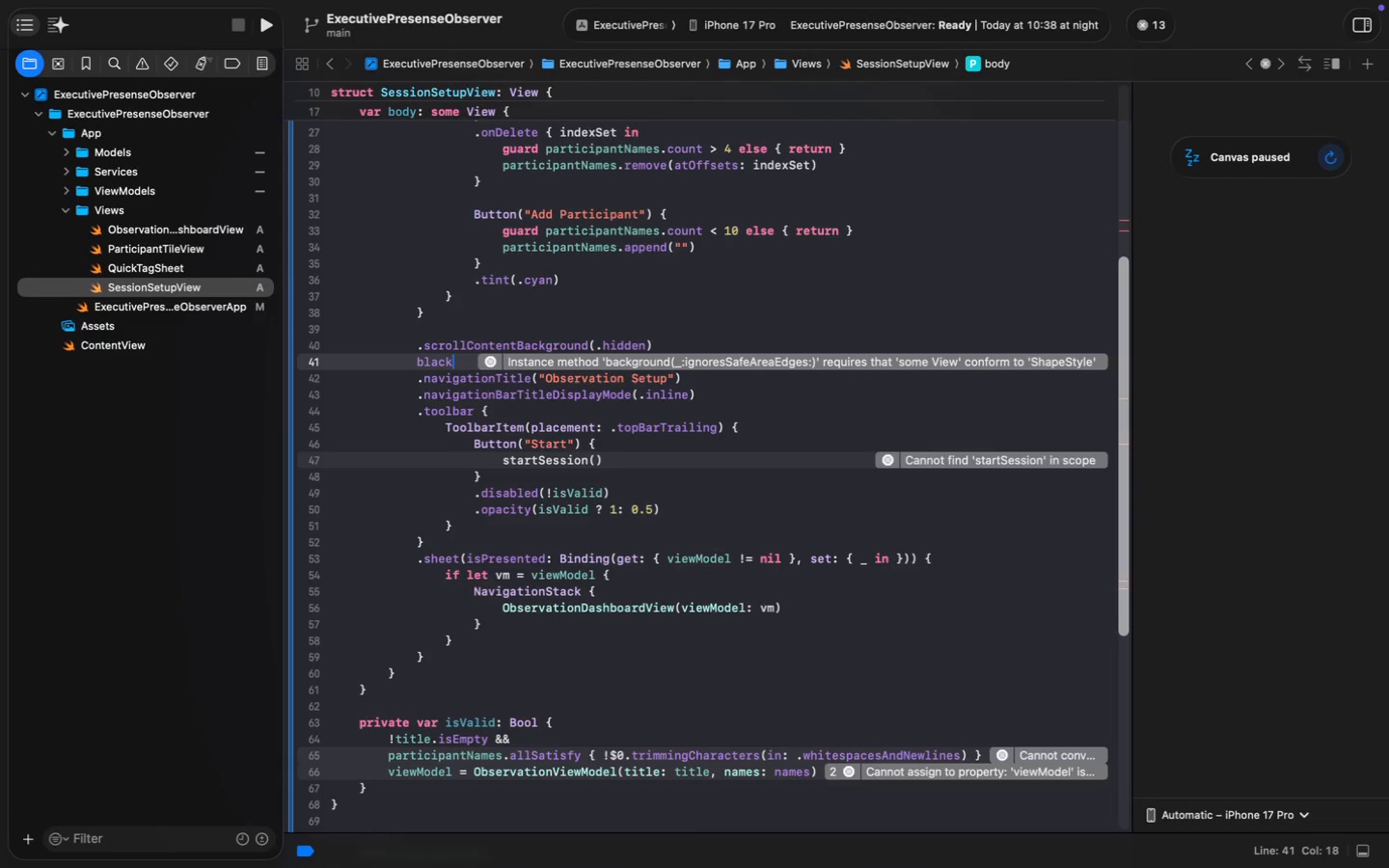 
key(Meta+Z)
 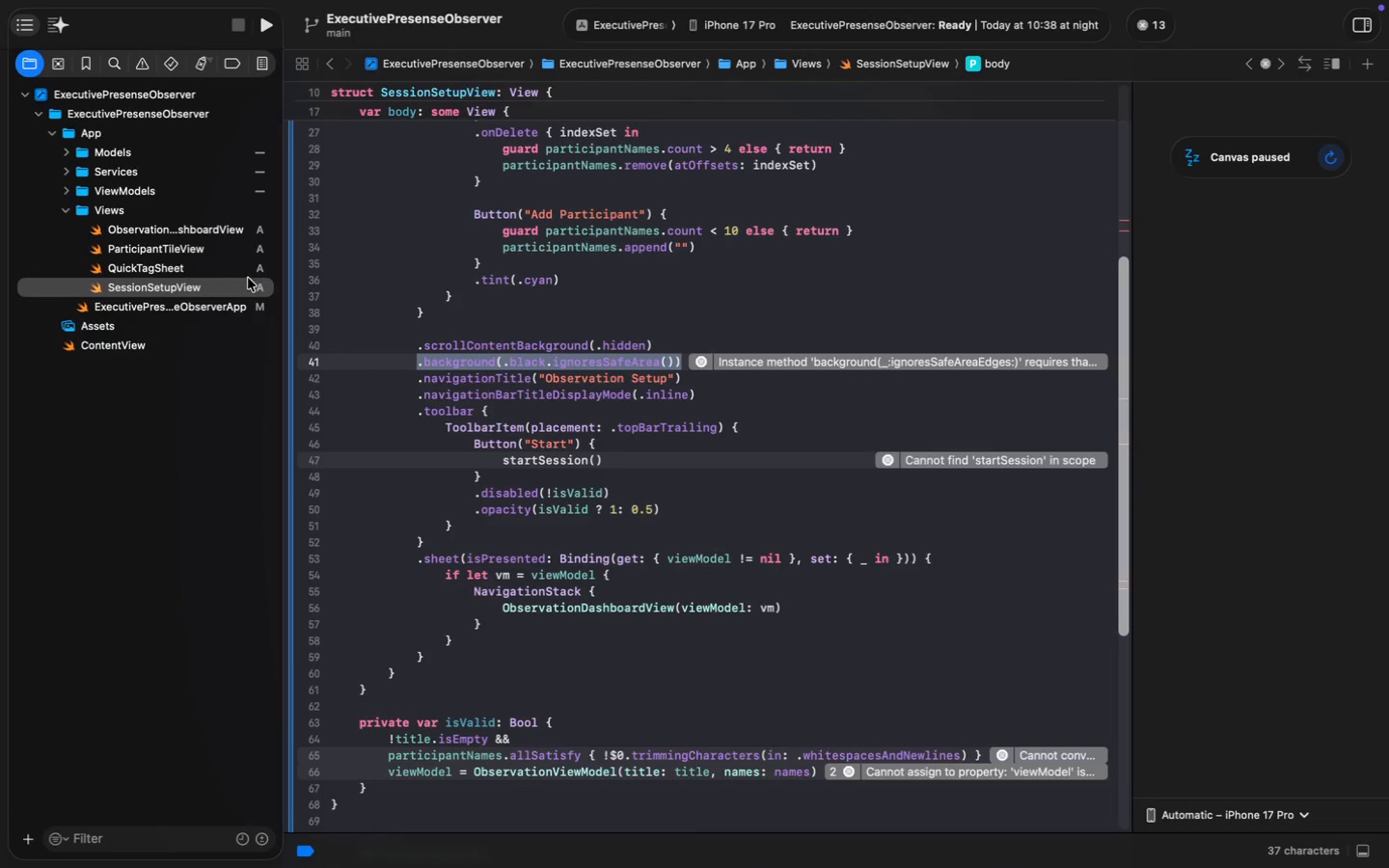 
left_click([149, 275])
 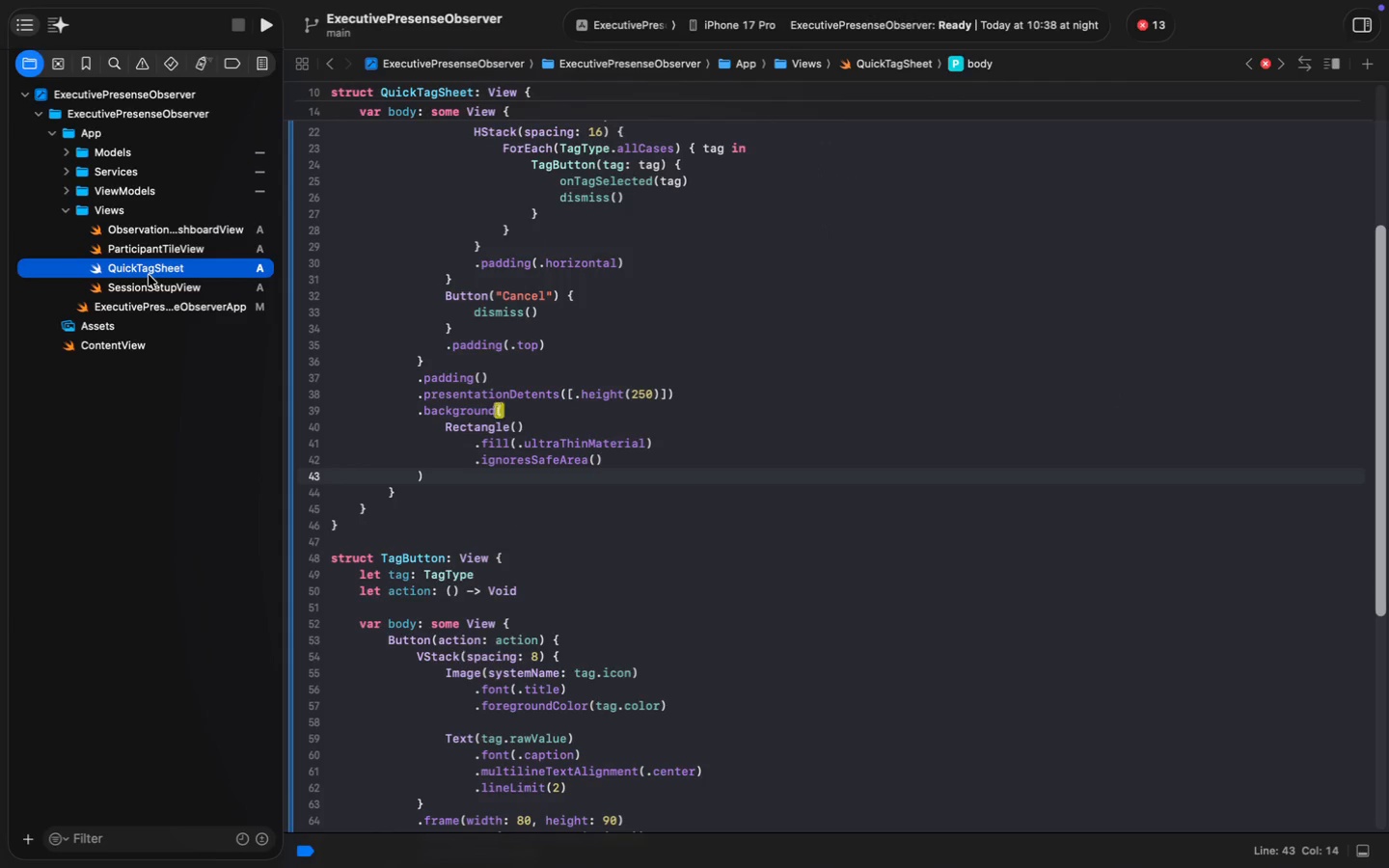 
left_click([418, 408])
 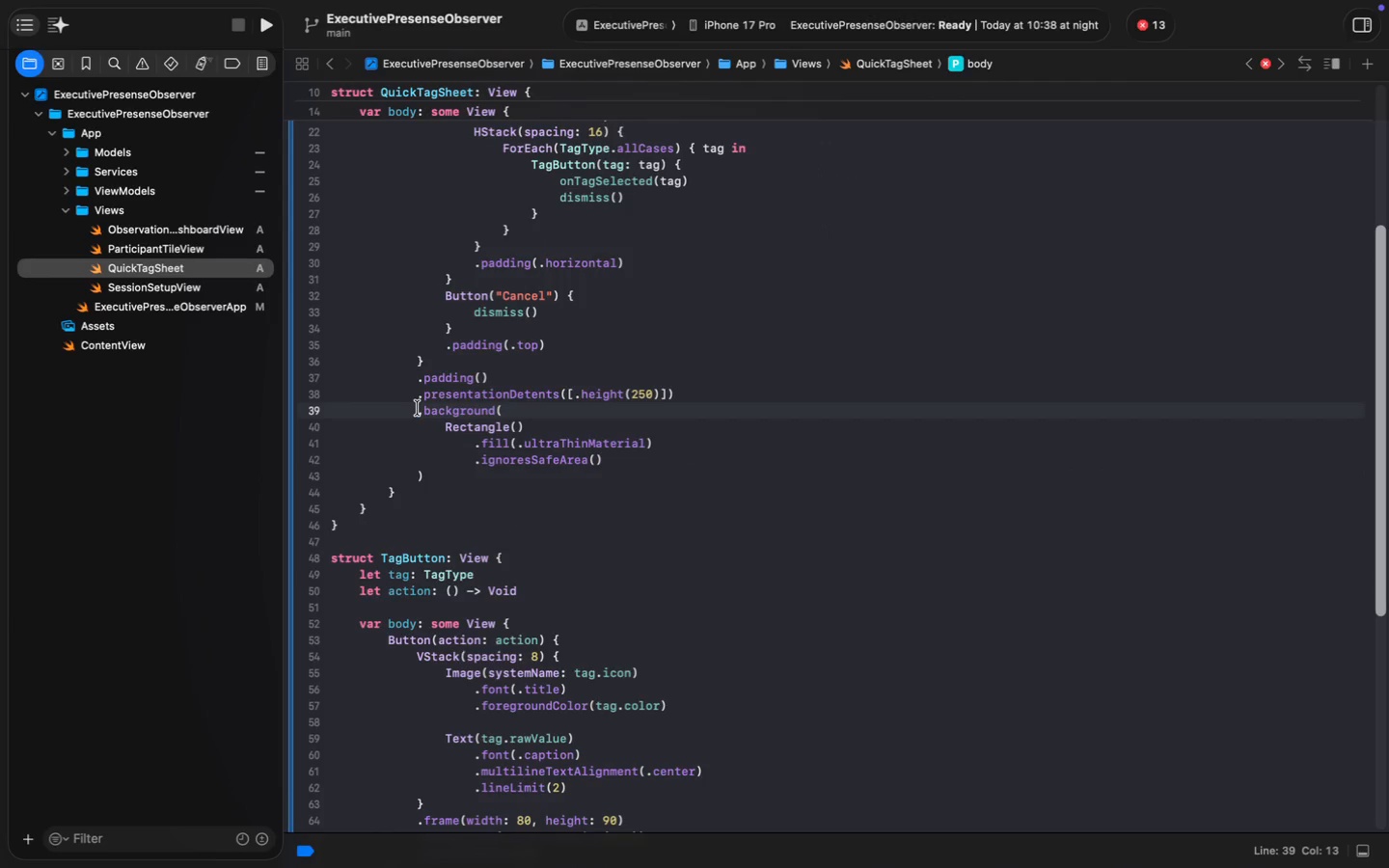 
hold_key(key=ShiftLeft, duration=0.75)
left_click([429, 476])
 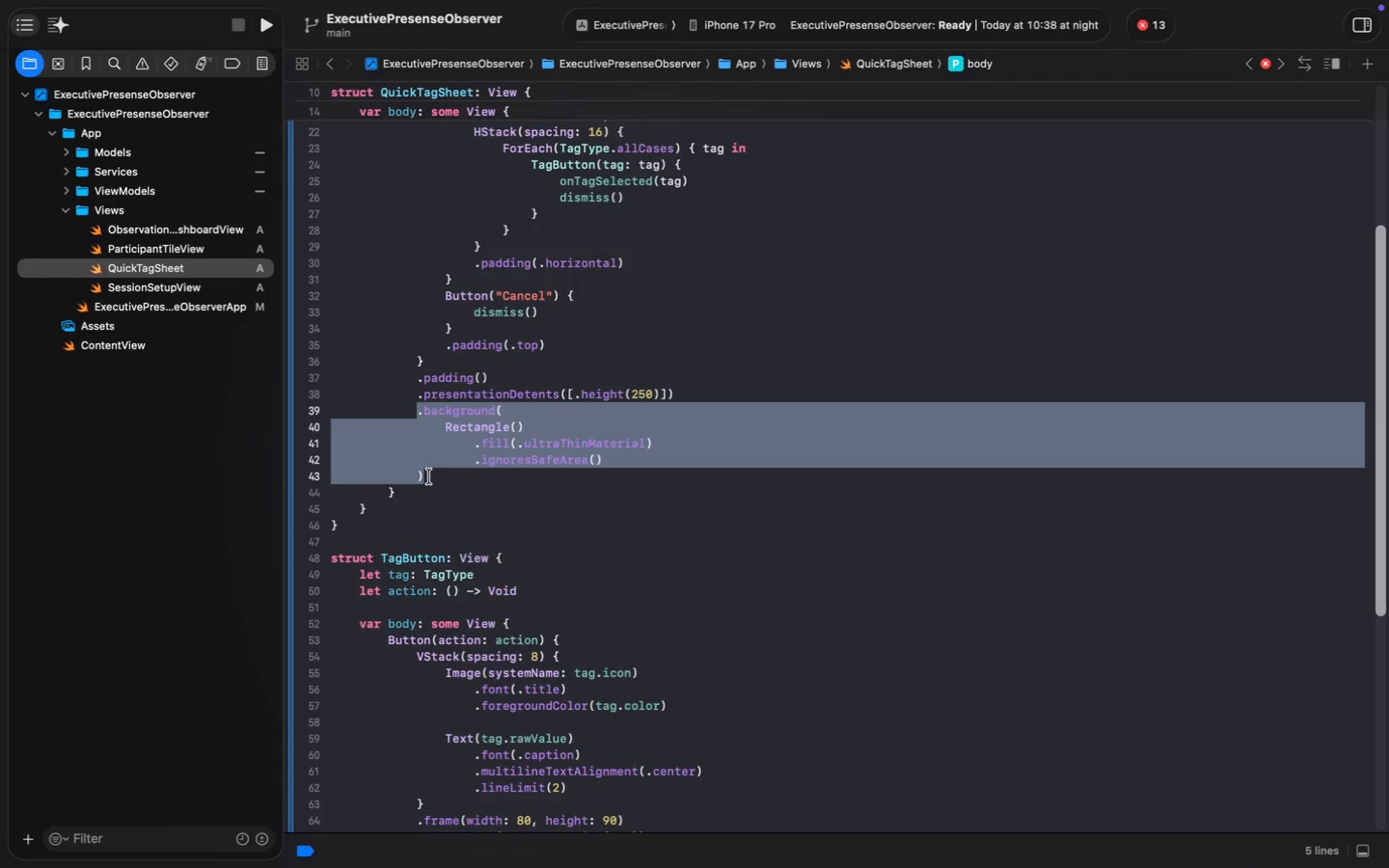 
key(Meta+C)
 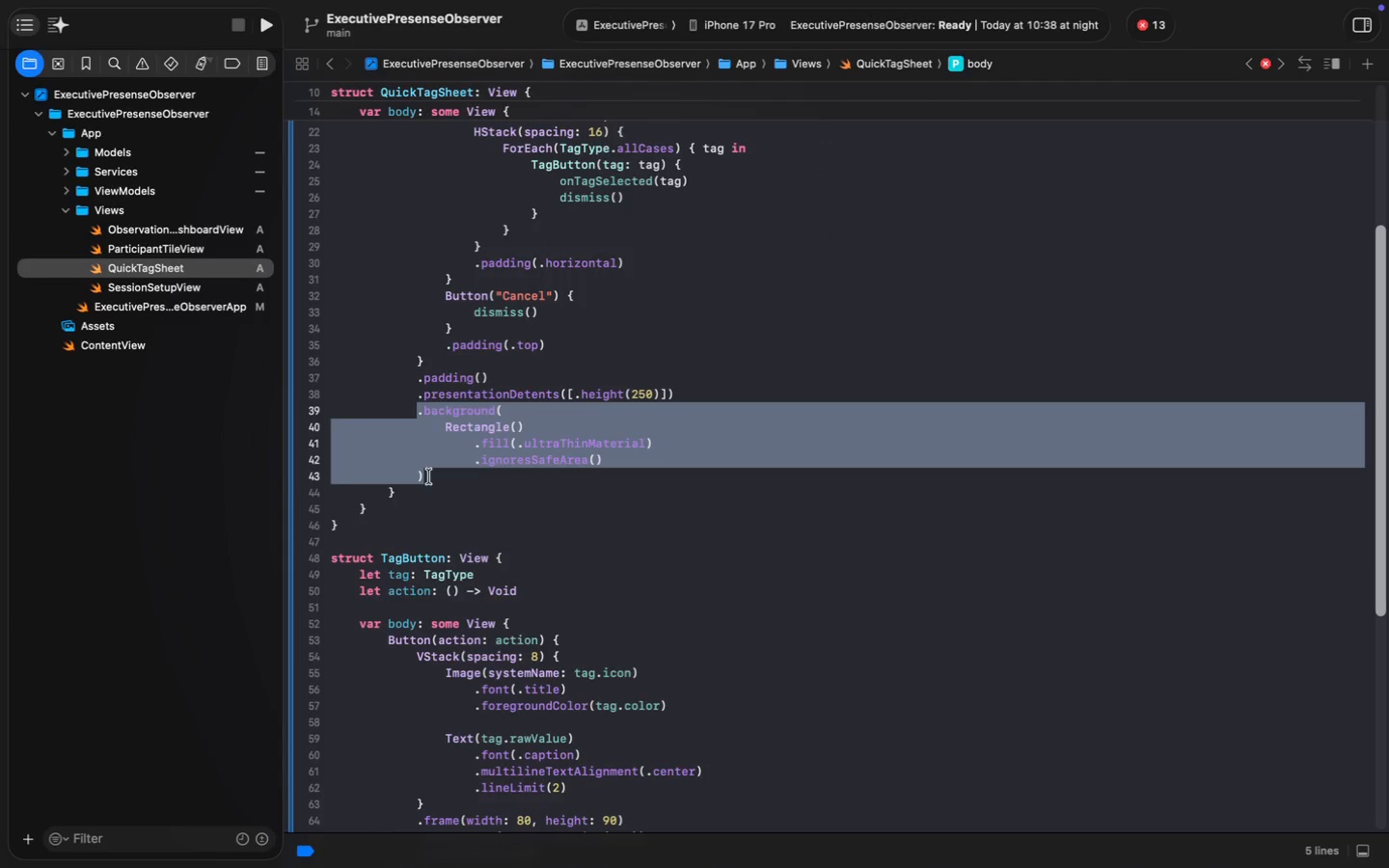 
key(Meta+C)
 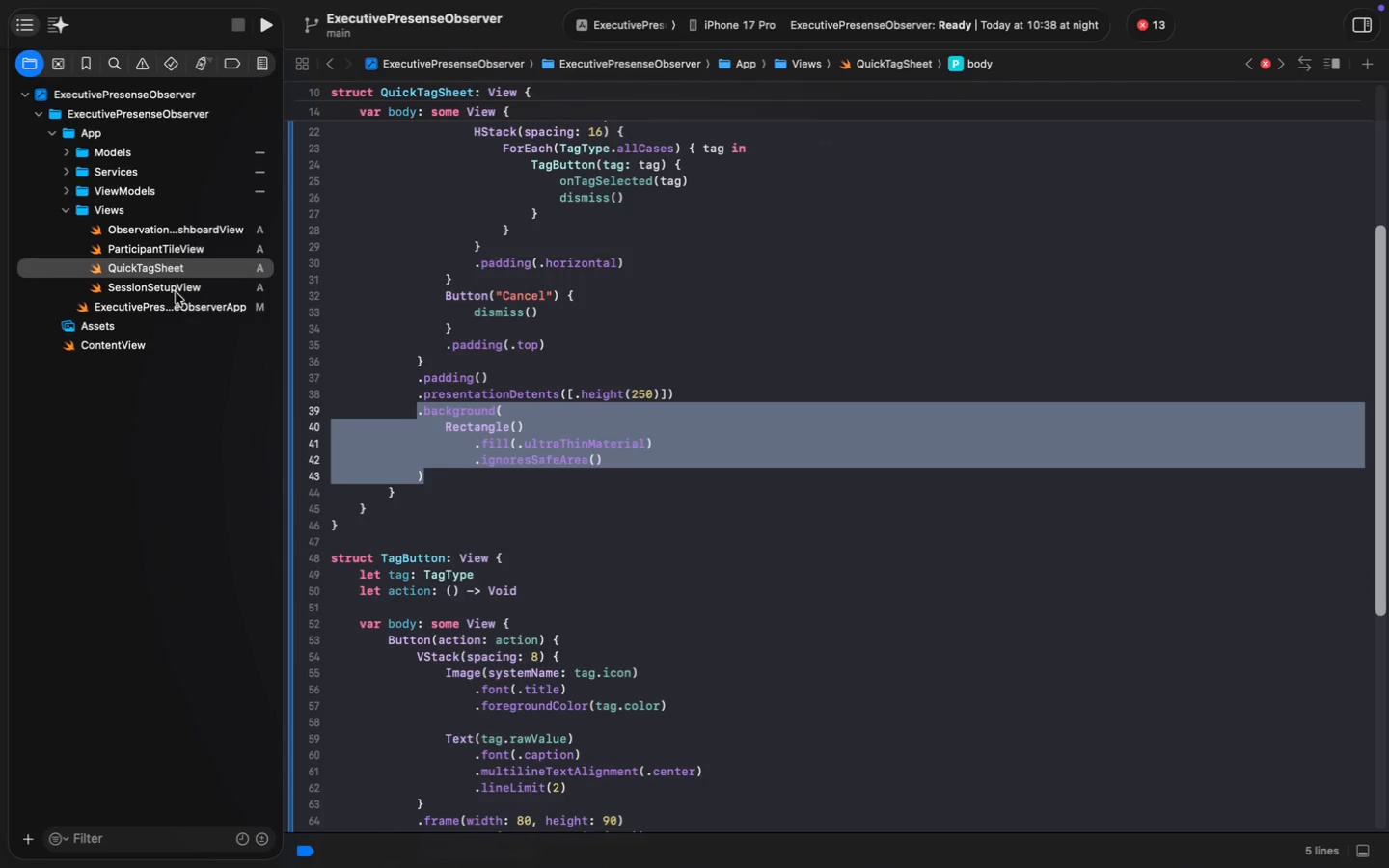 
left_click([176, 292])
 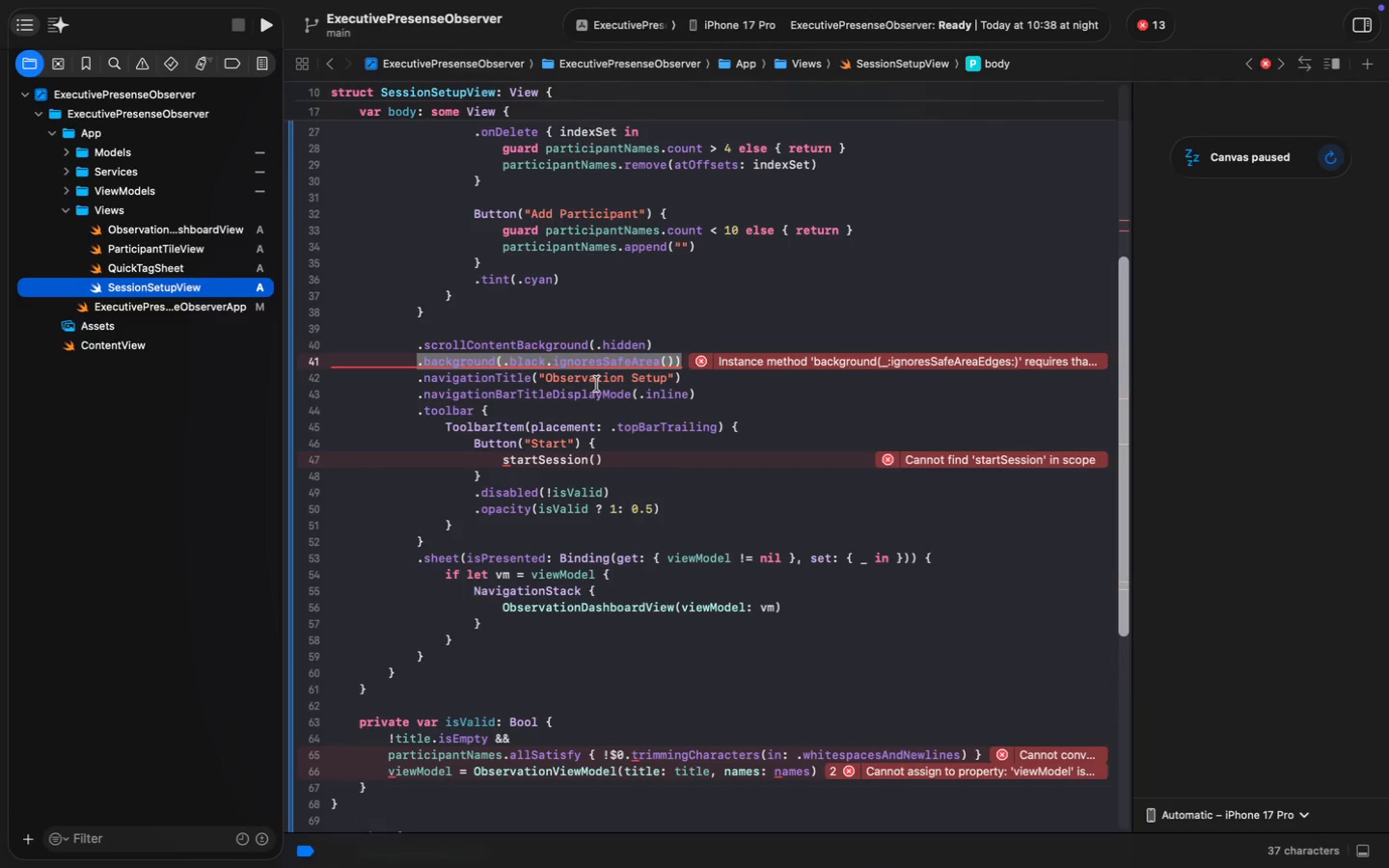 
key(Meta+V)
 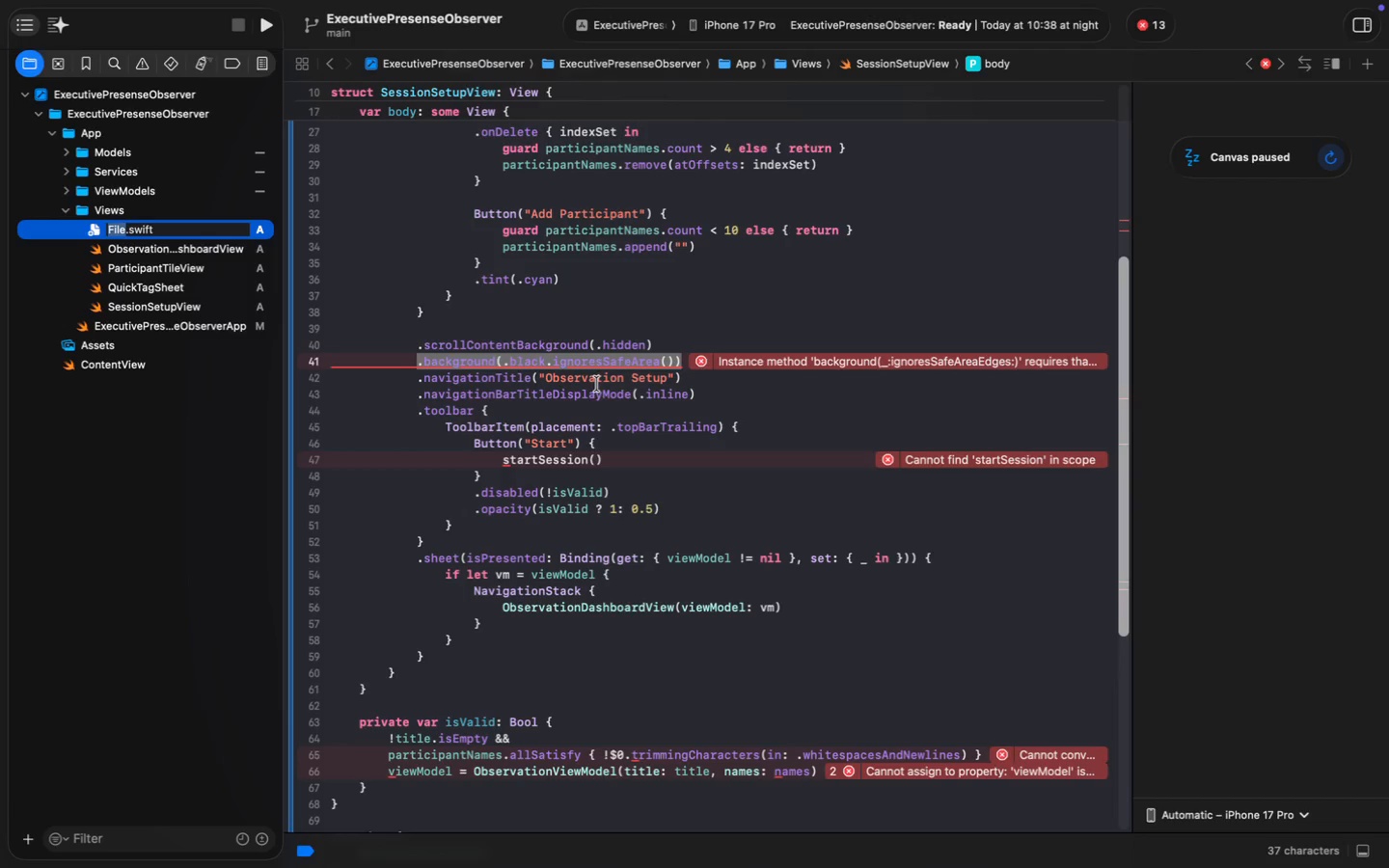 
key(Meta+Z)
 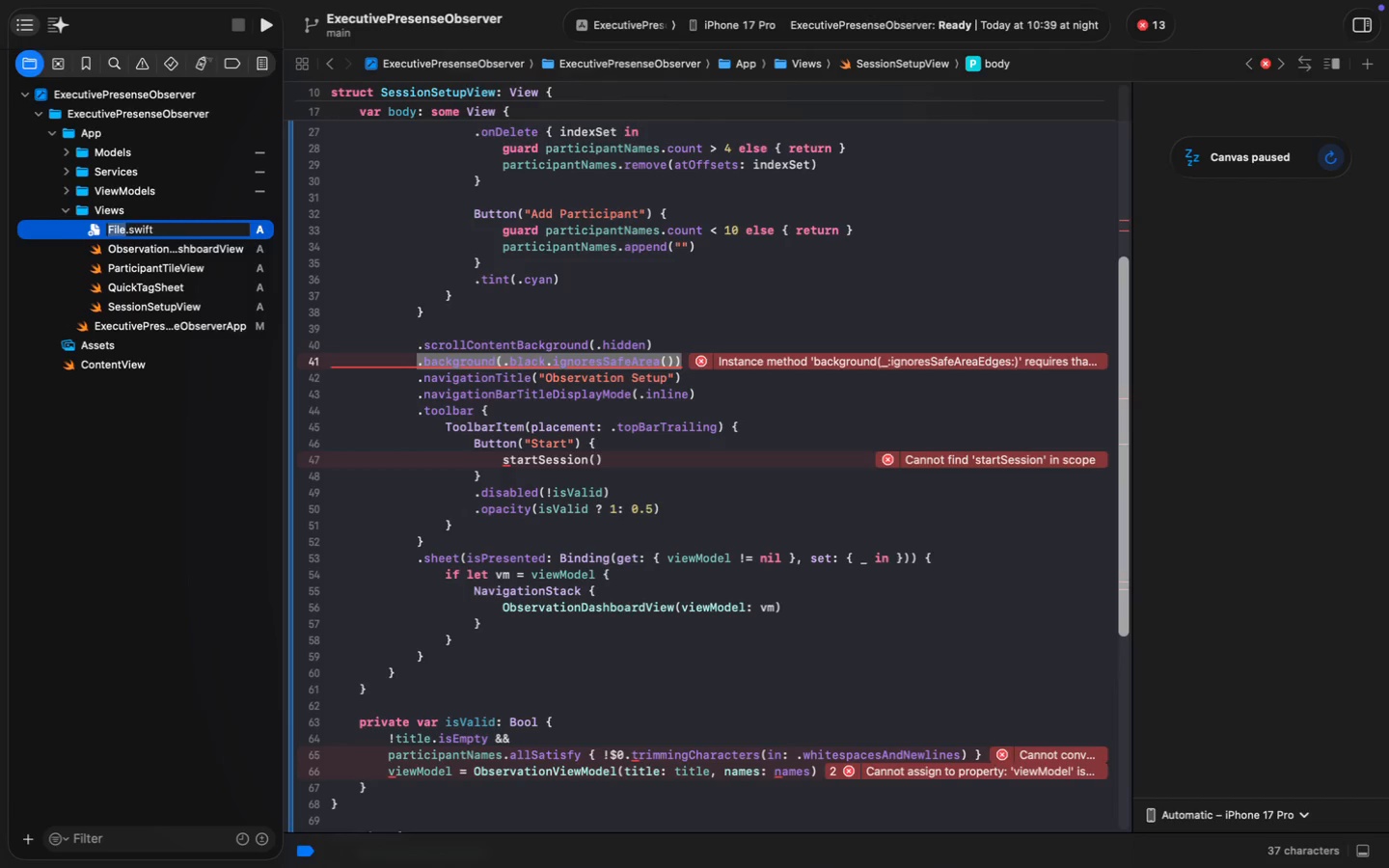 
key(Escape)
 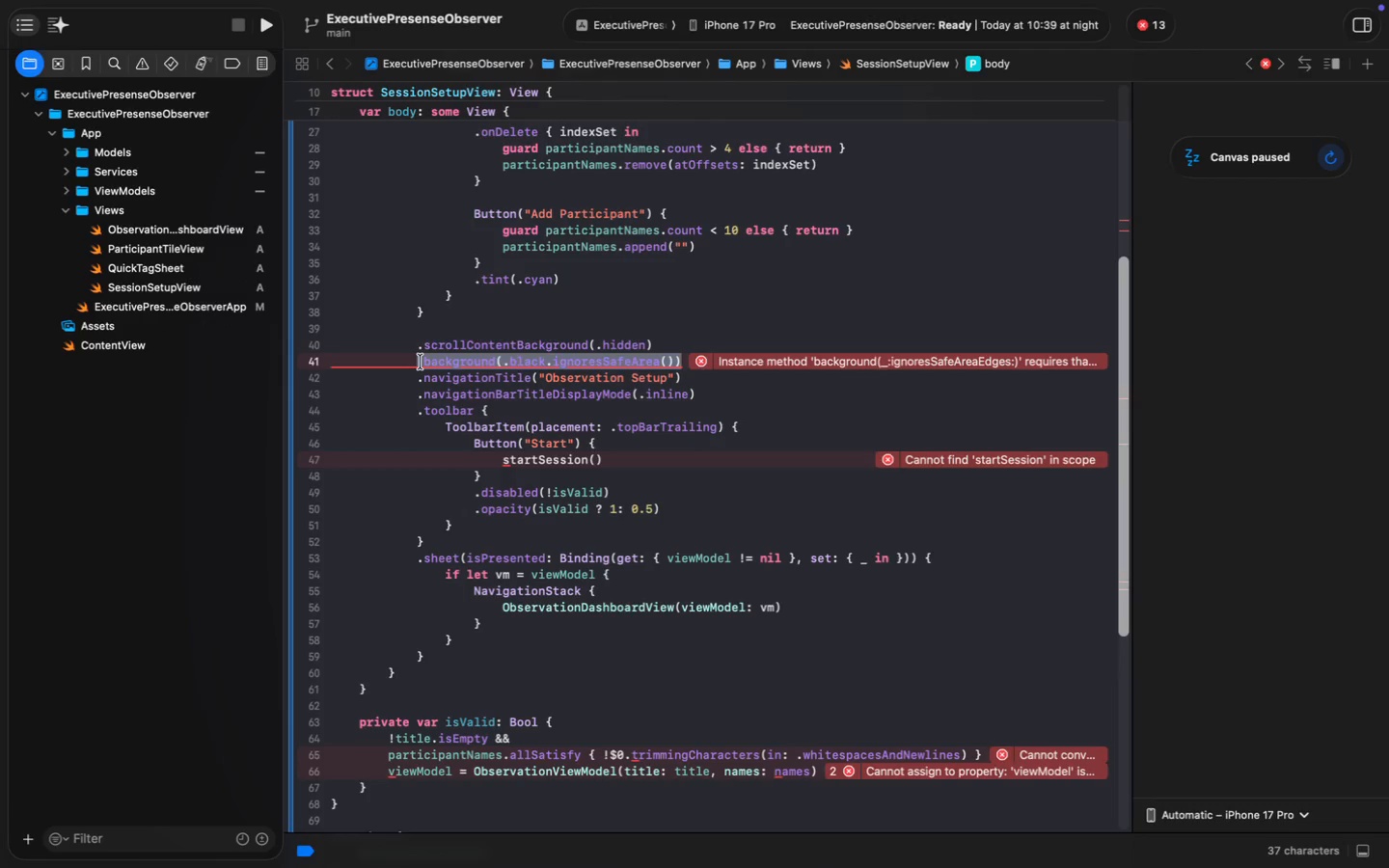 
key(Alt+AltRight)
 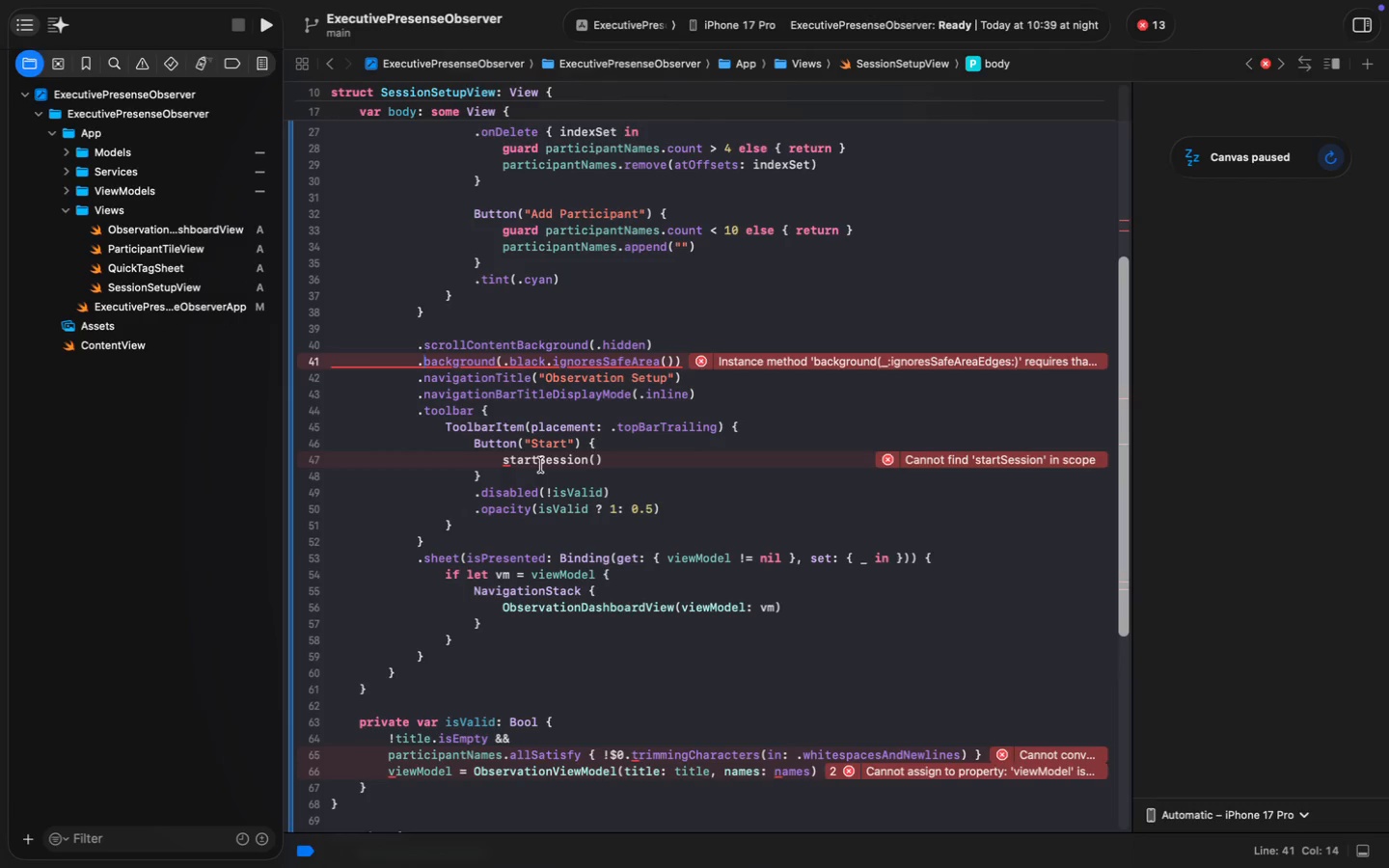 
key(ArrowLeft)
 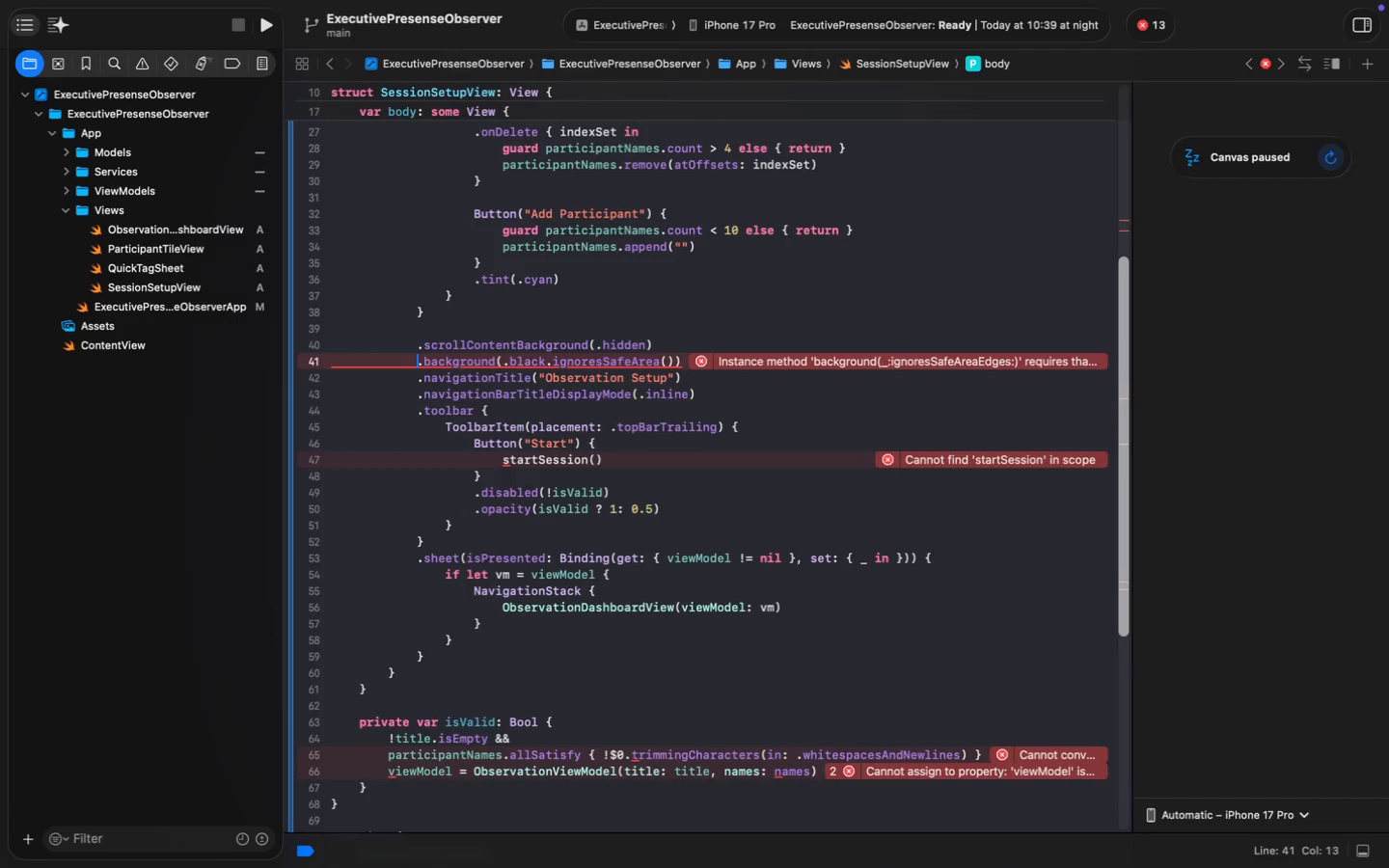 
key(Meta+Shift+ArrowRight)
 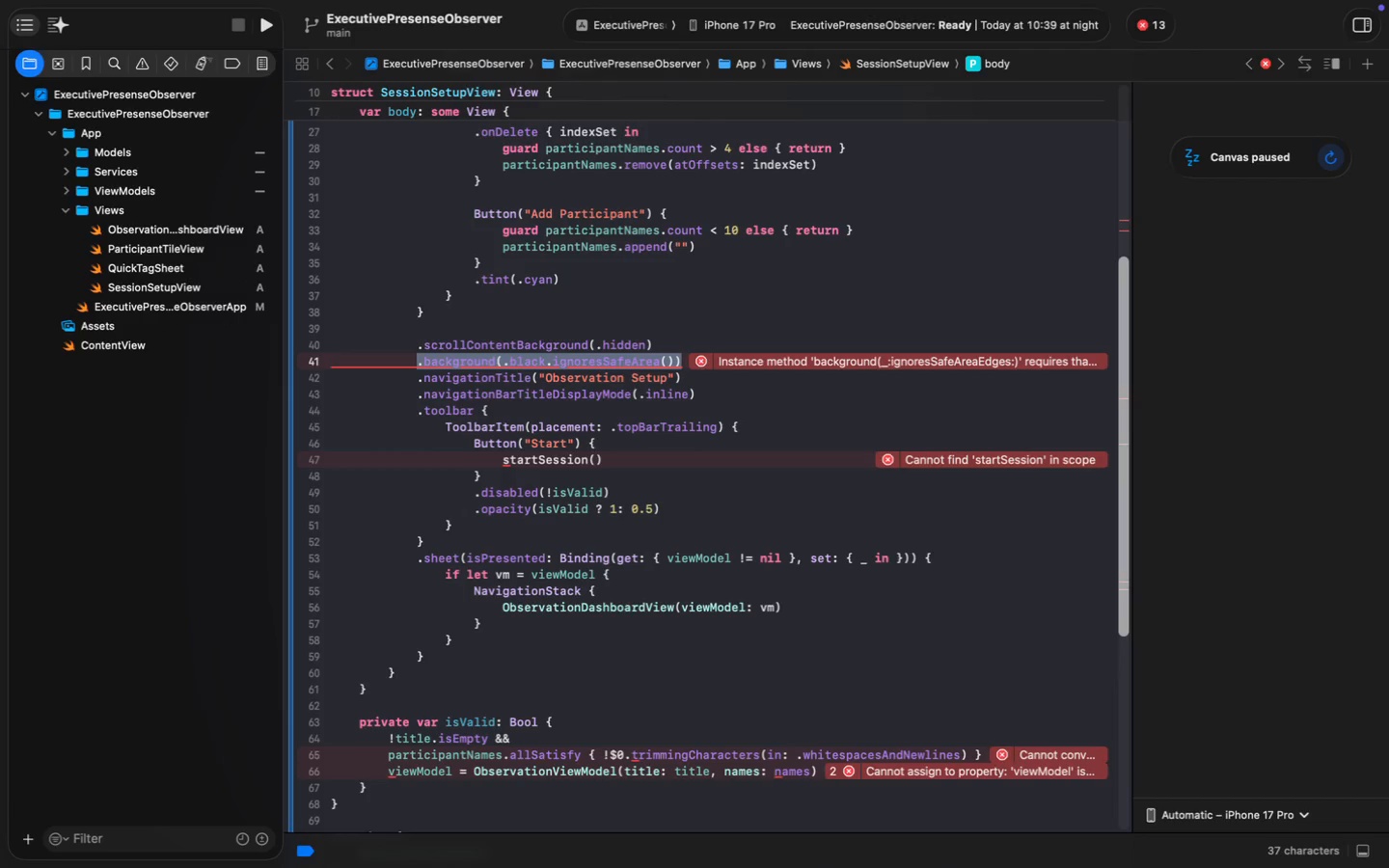 
key(Meta+V)
 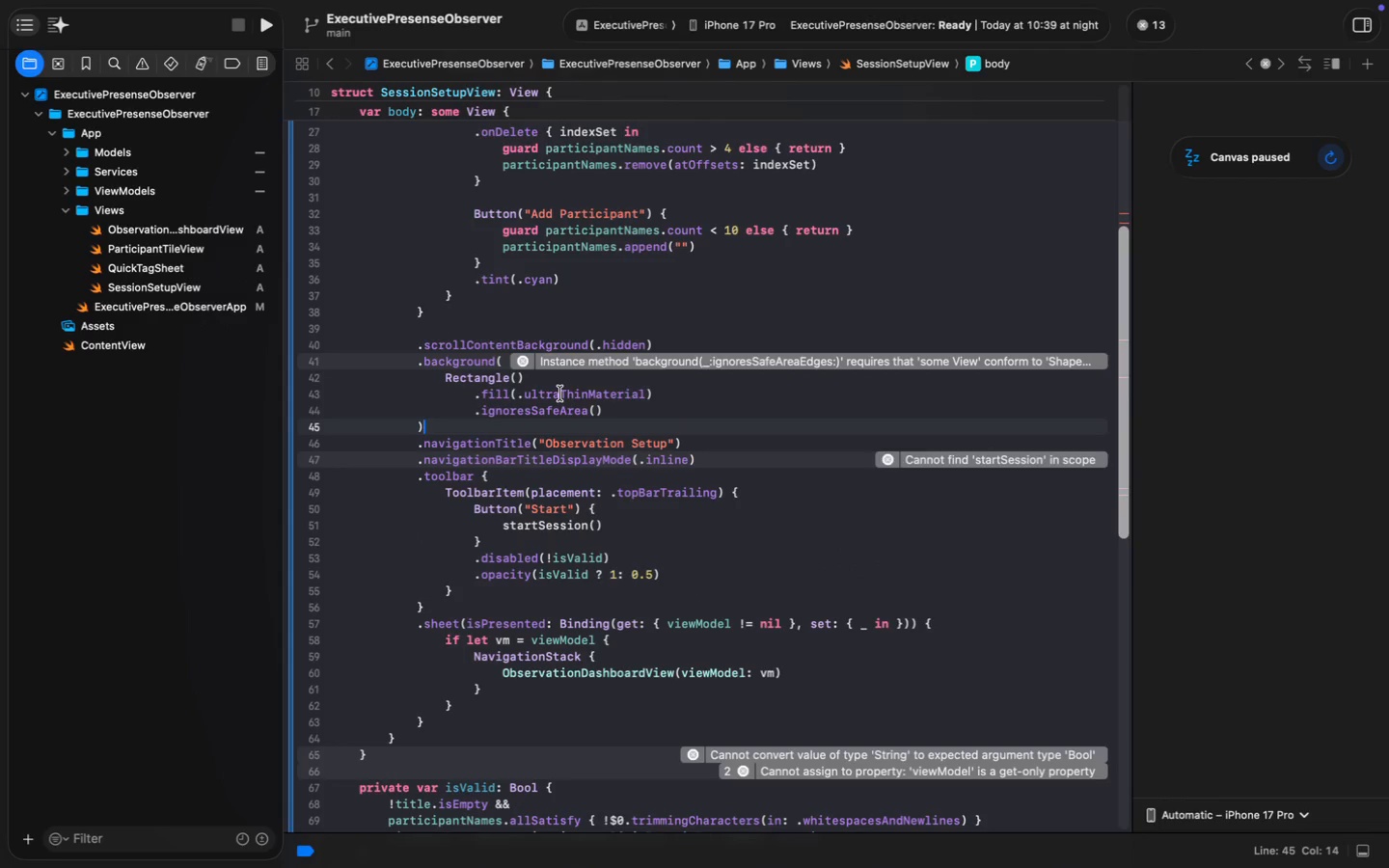 
double_click([560, 393])
 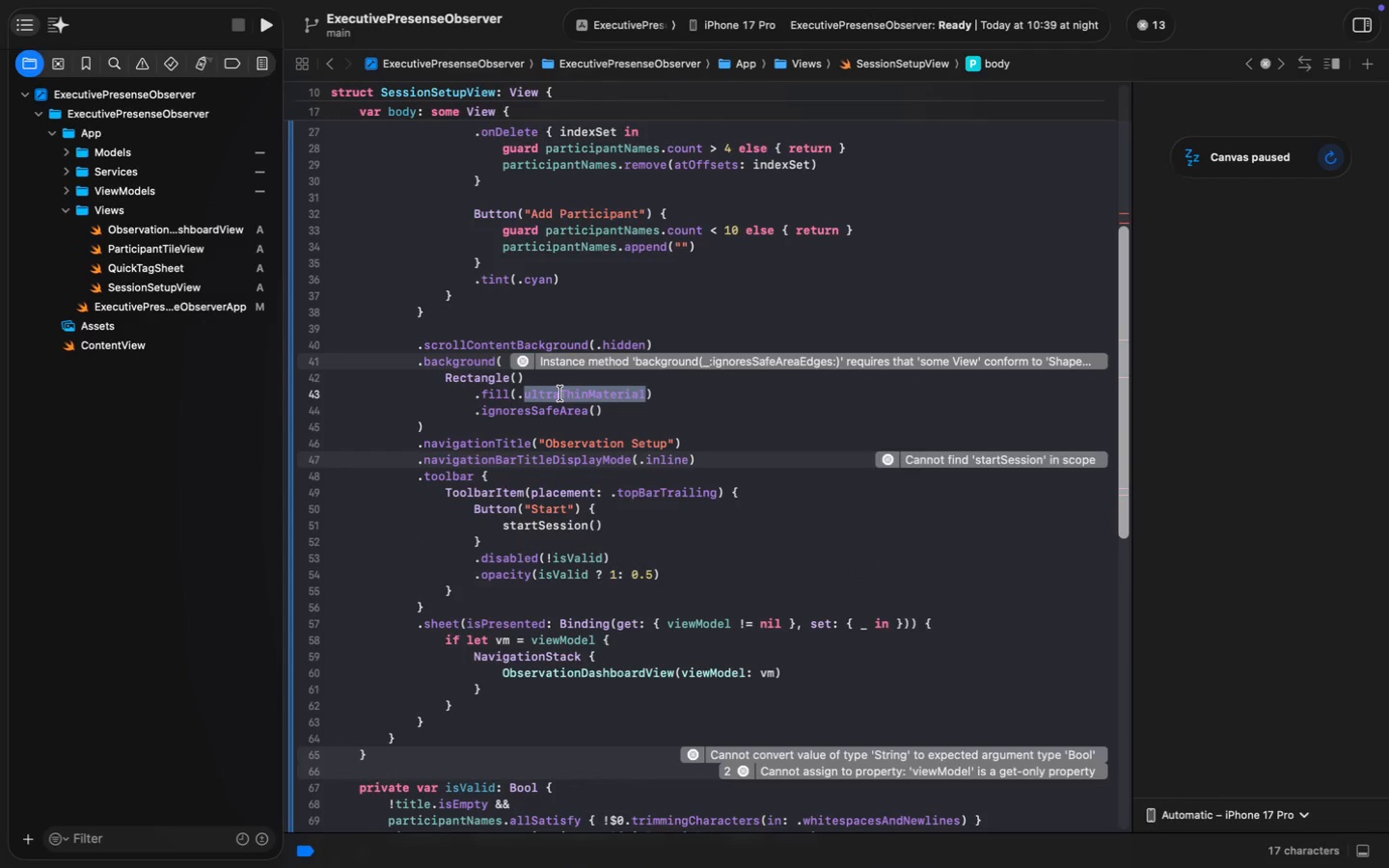 
hold_key(key=CommandLeft, duration=0.34)
 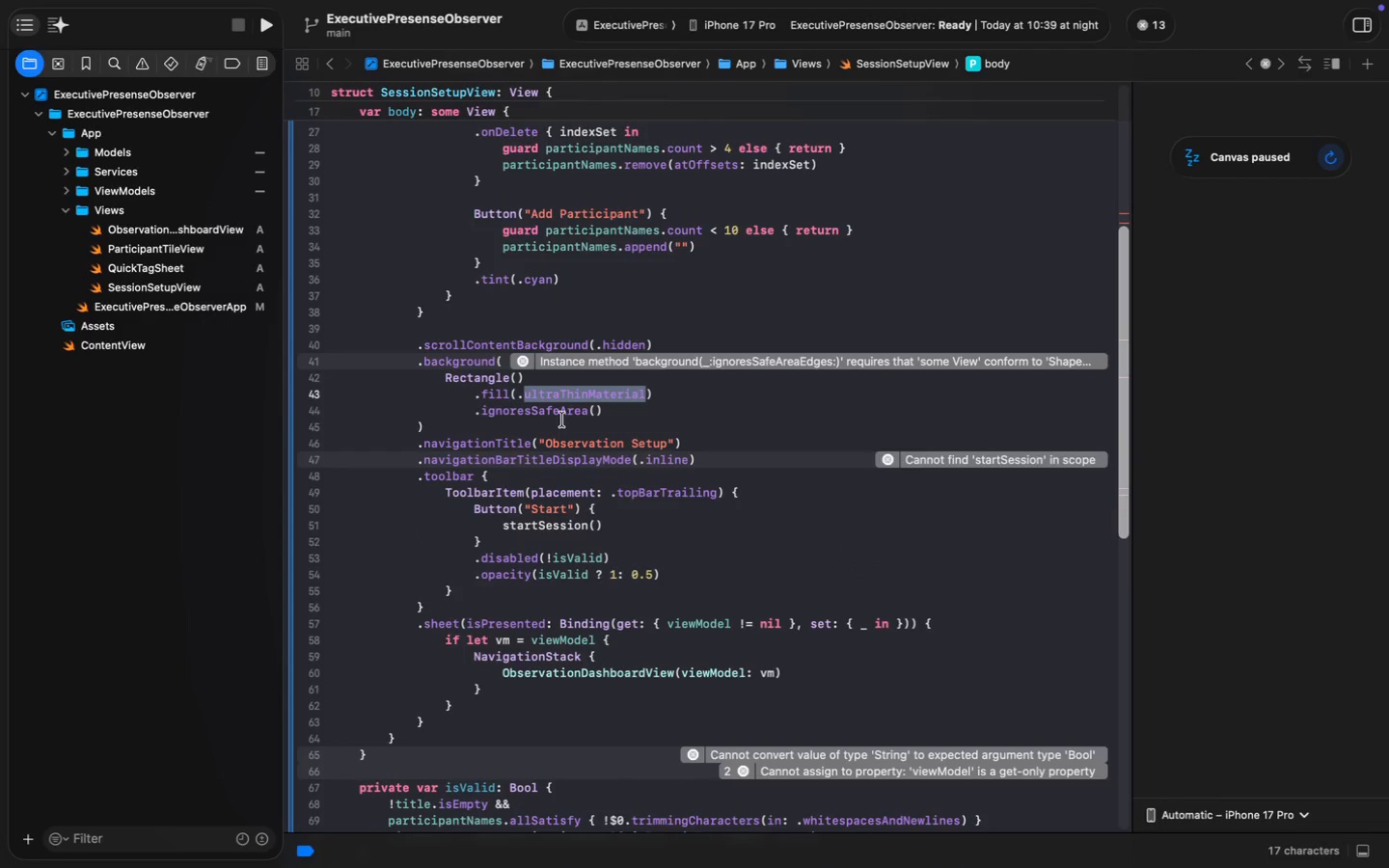 
left_click([562, 449])
 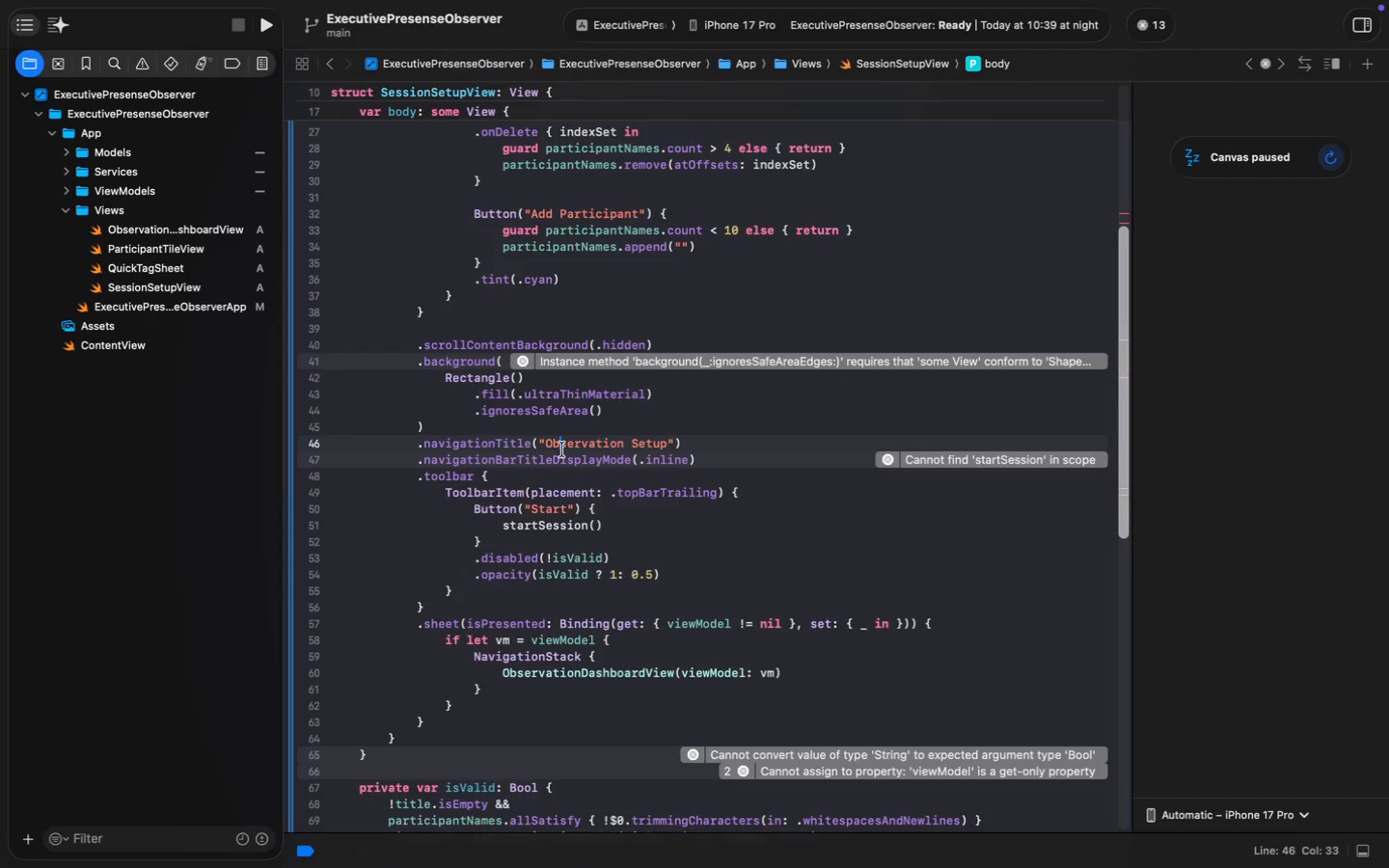 
key(Meta+Z)
 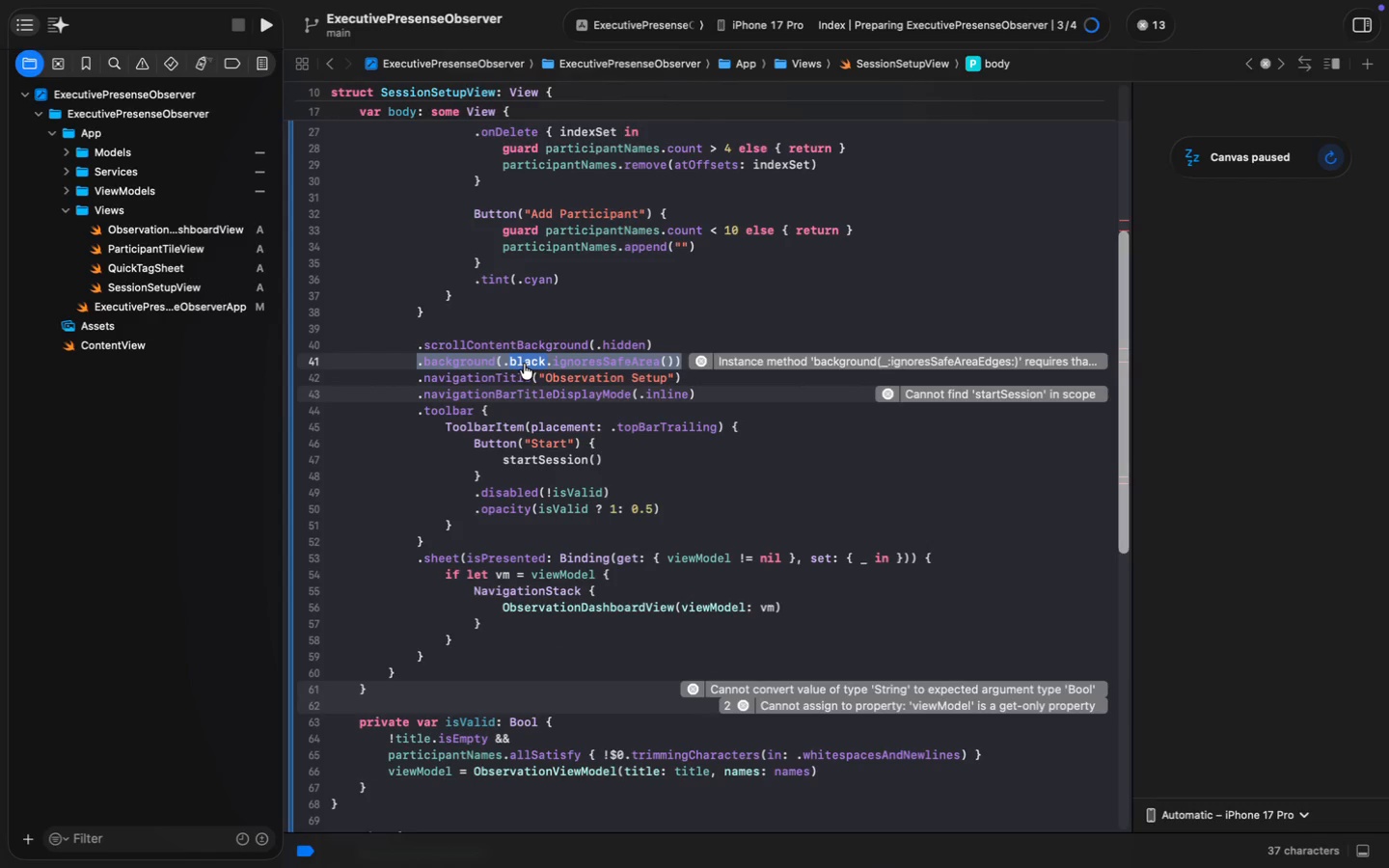 
key(Meta+Shift+Z)
 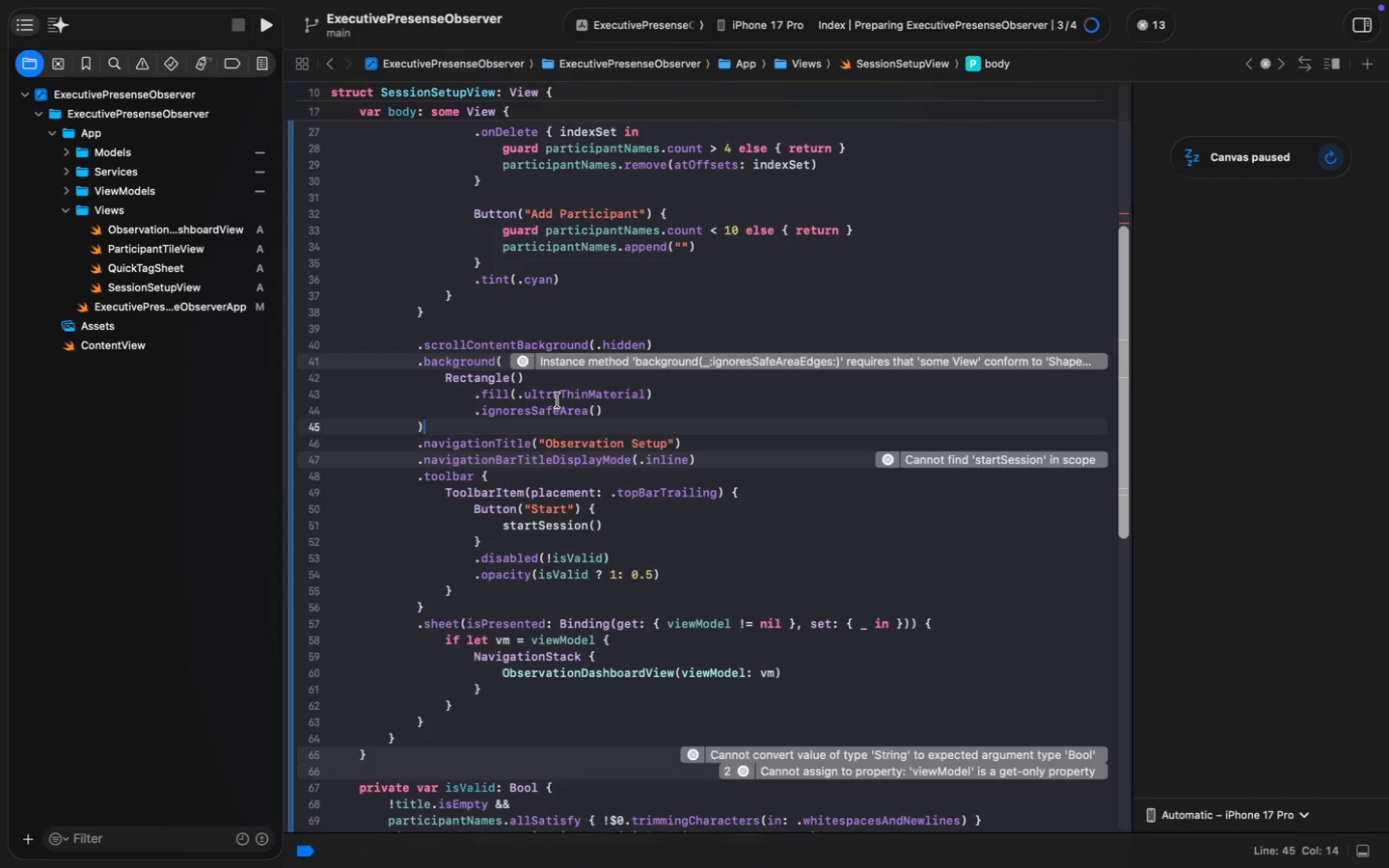 
double_click([557, 397])
 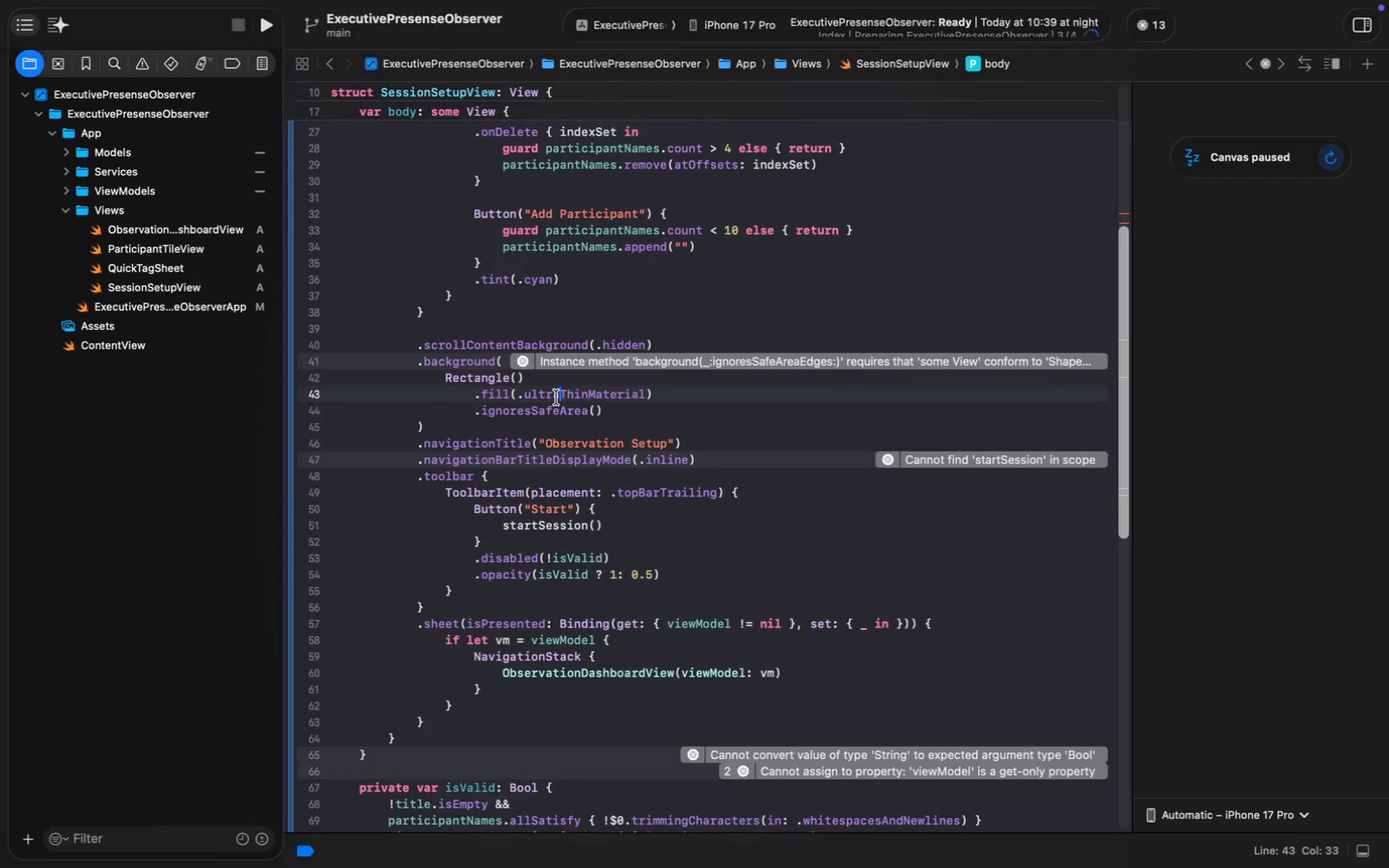 
key(Meta+B)
 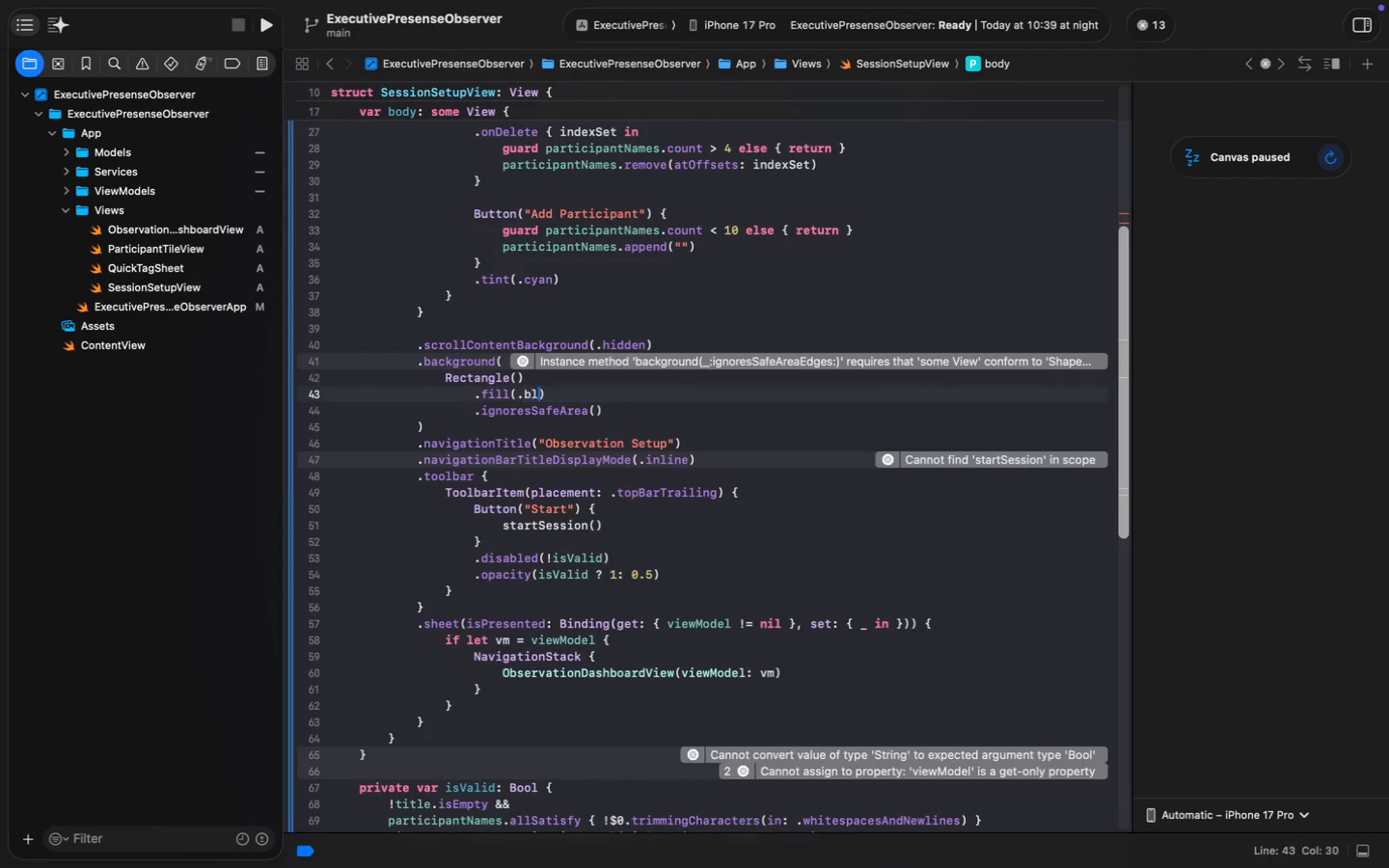 
key(Meta+L)
 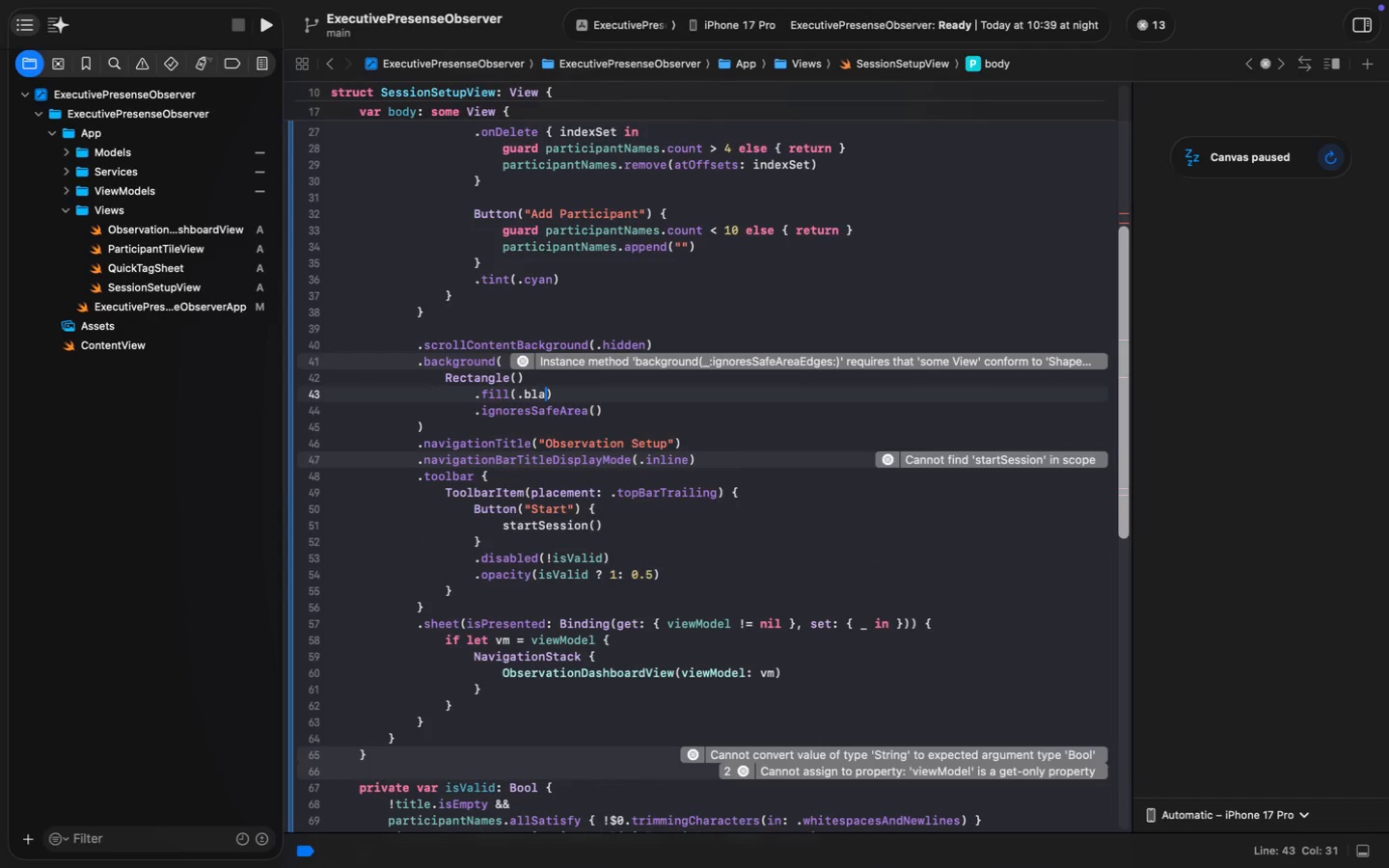 
key(Meta+A)
 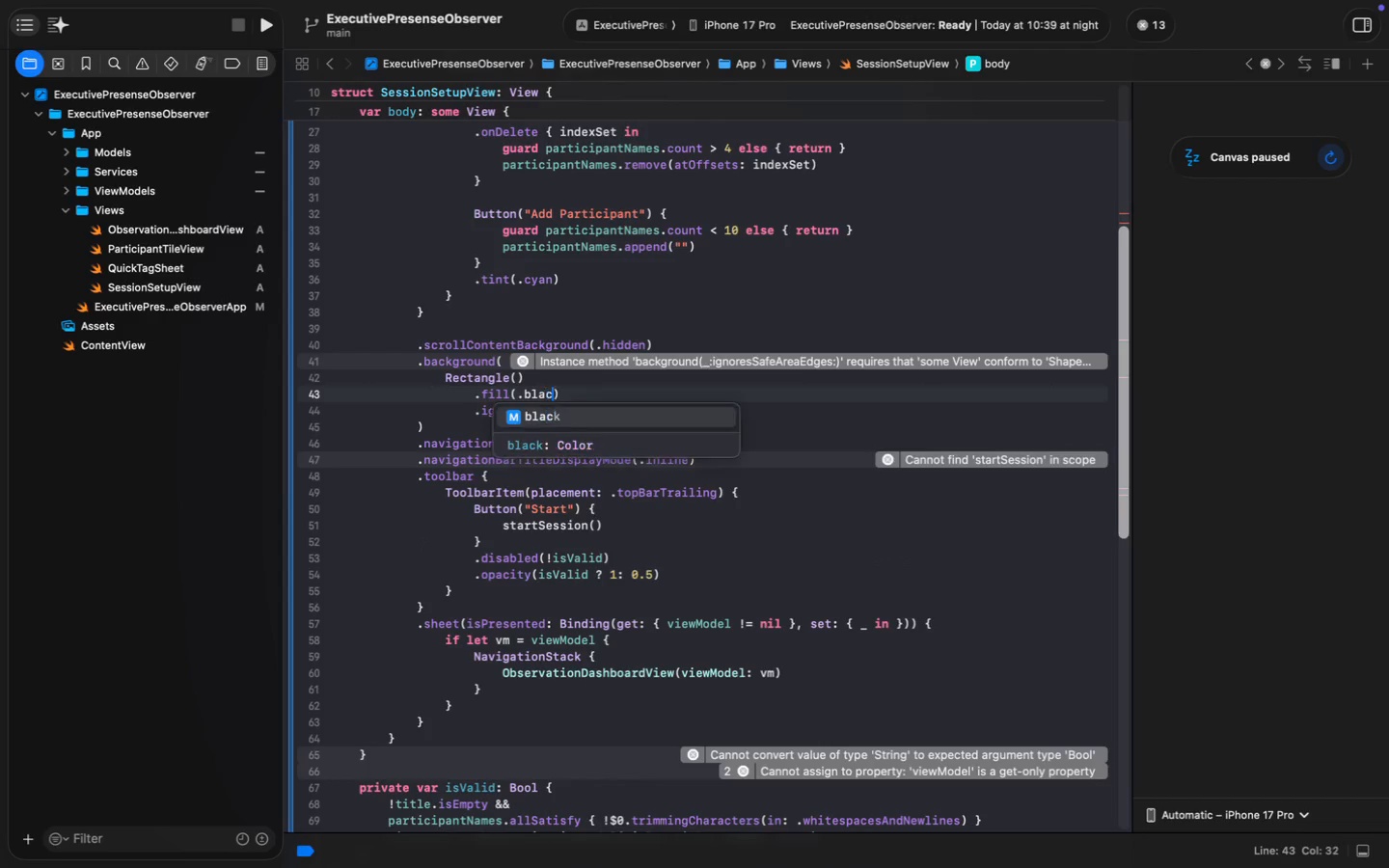 
key(Meta+C)
 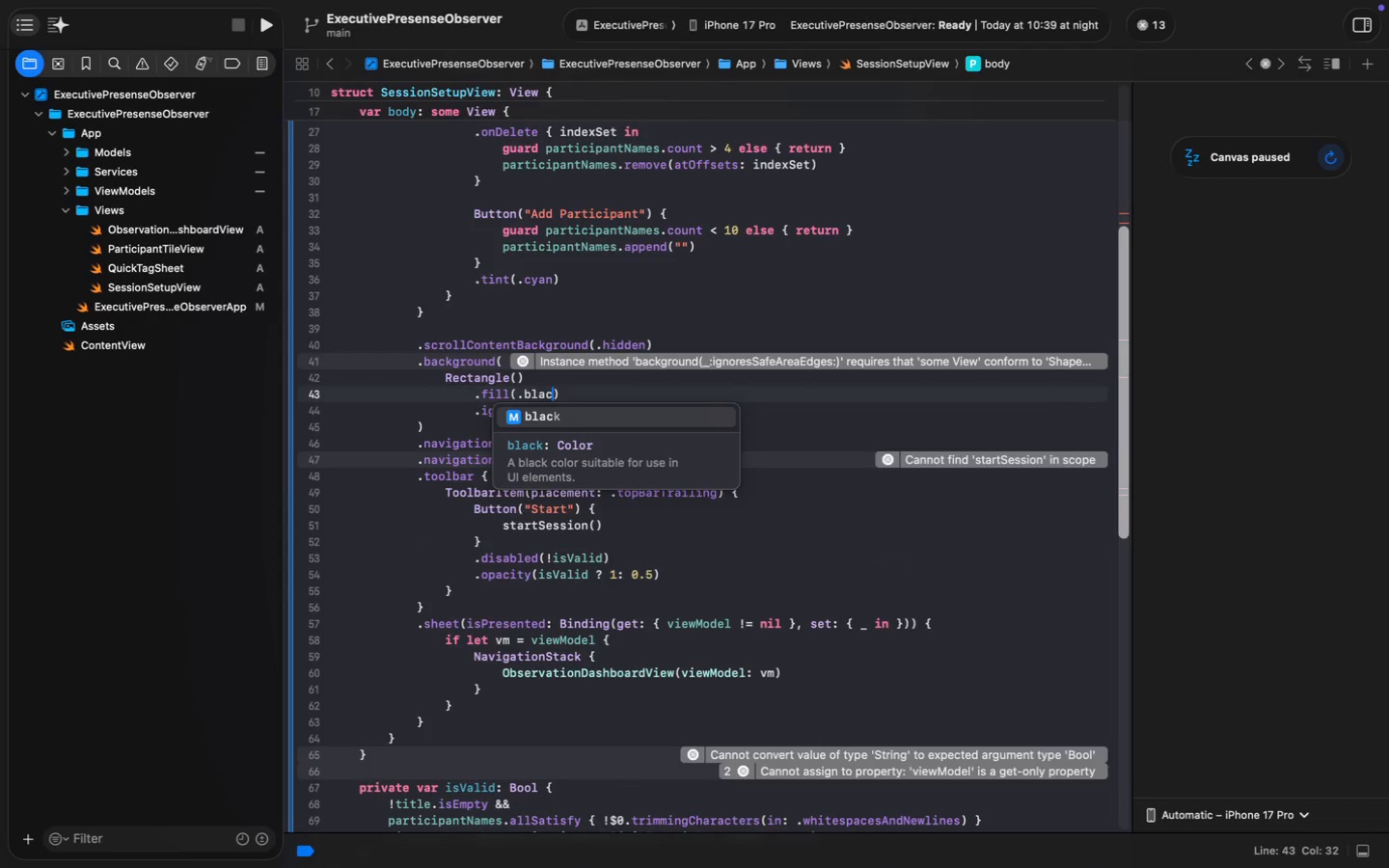 
key(Meta+K)
 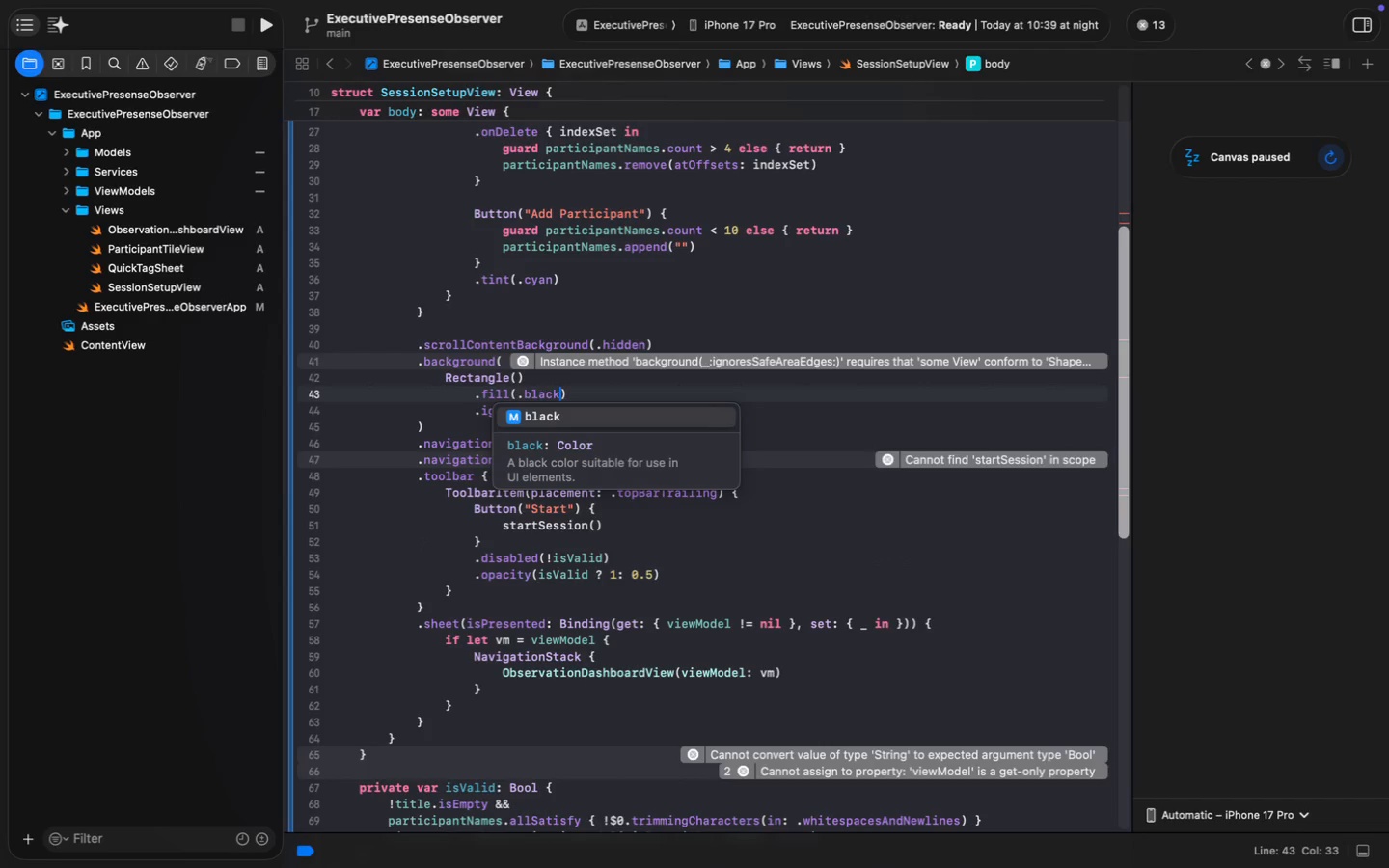 
key(Meta+S)
 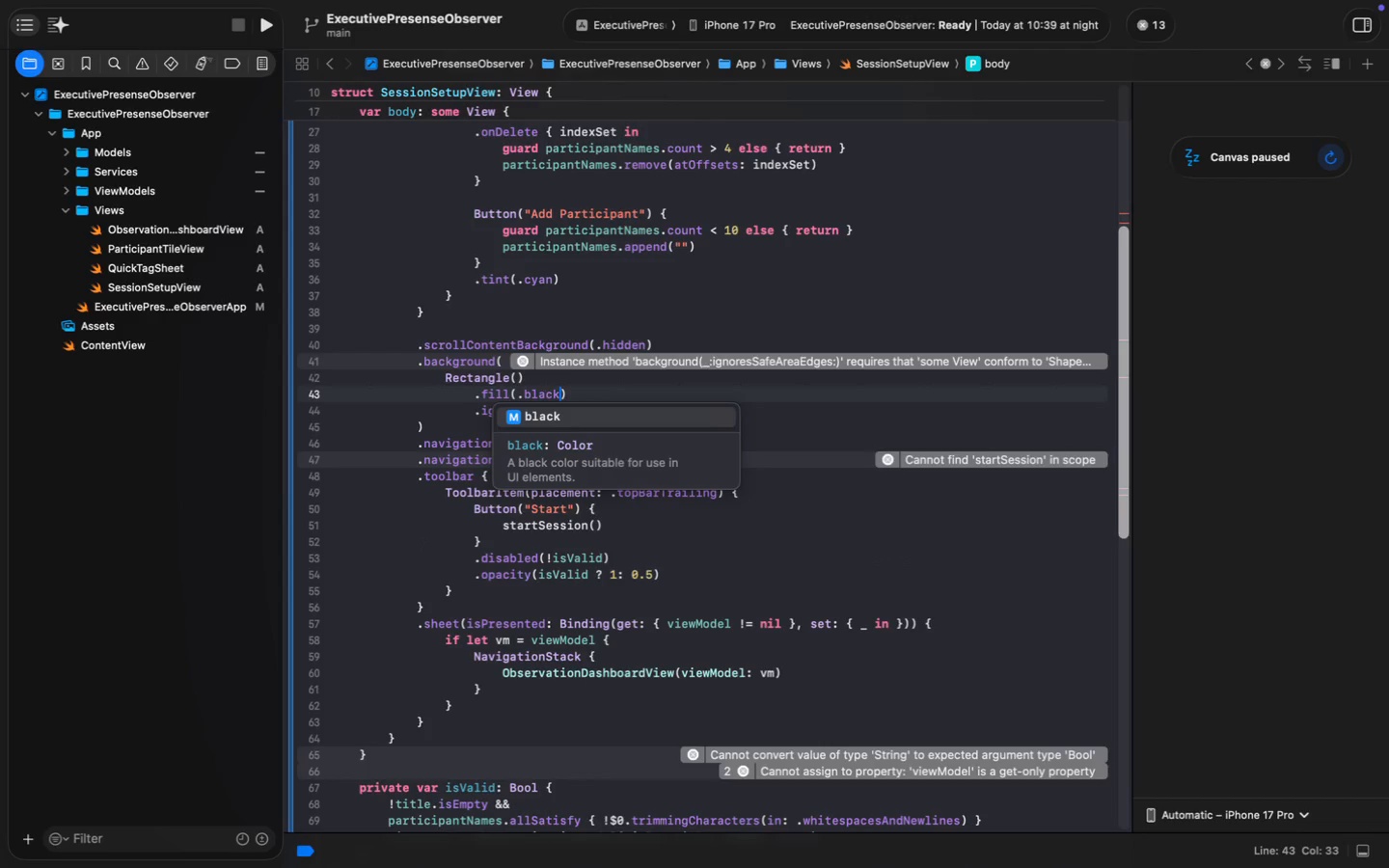 
key(Meta+S)
 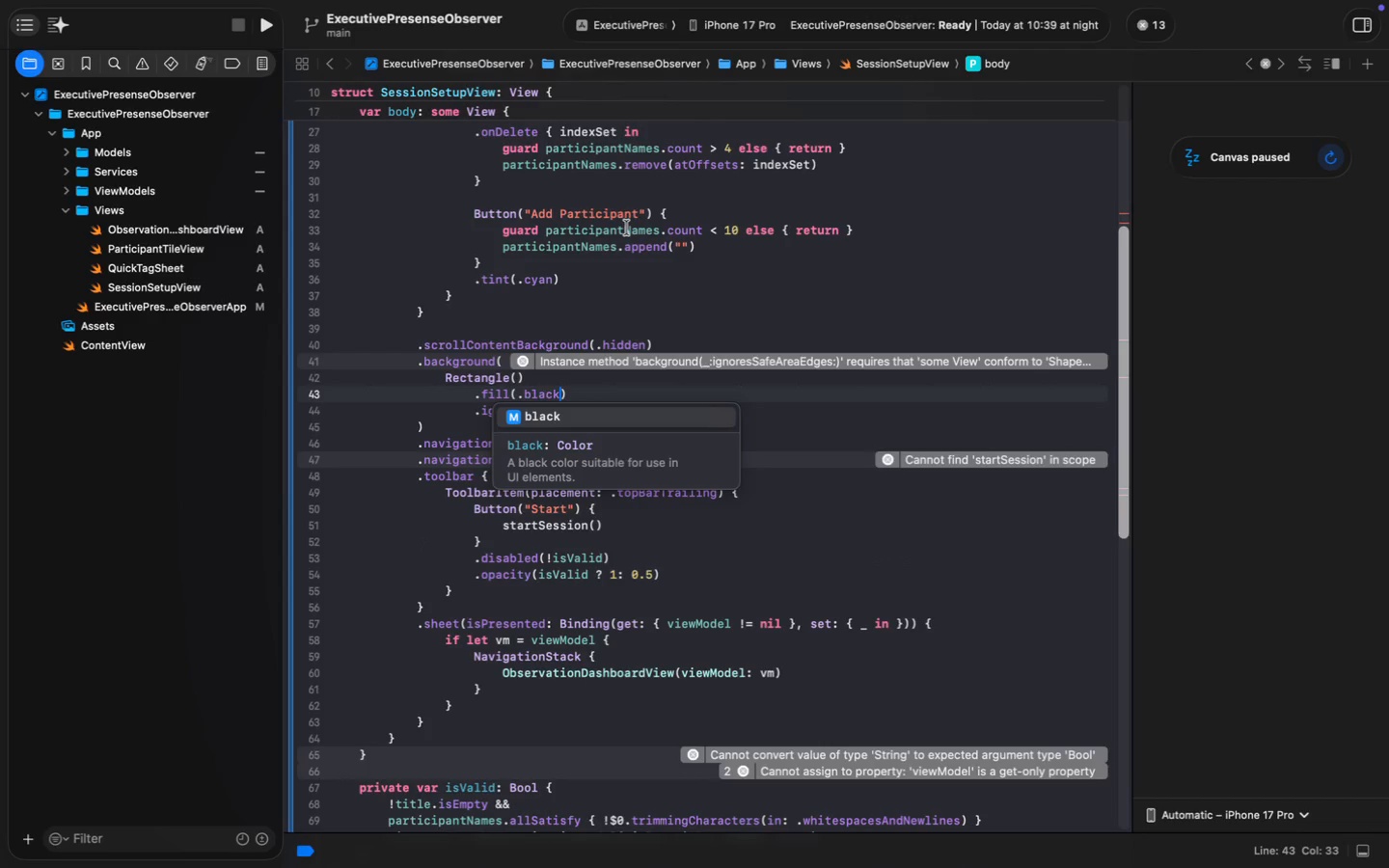 
left_click([617, 303])
 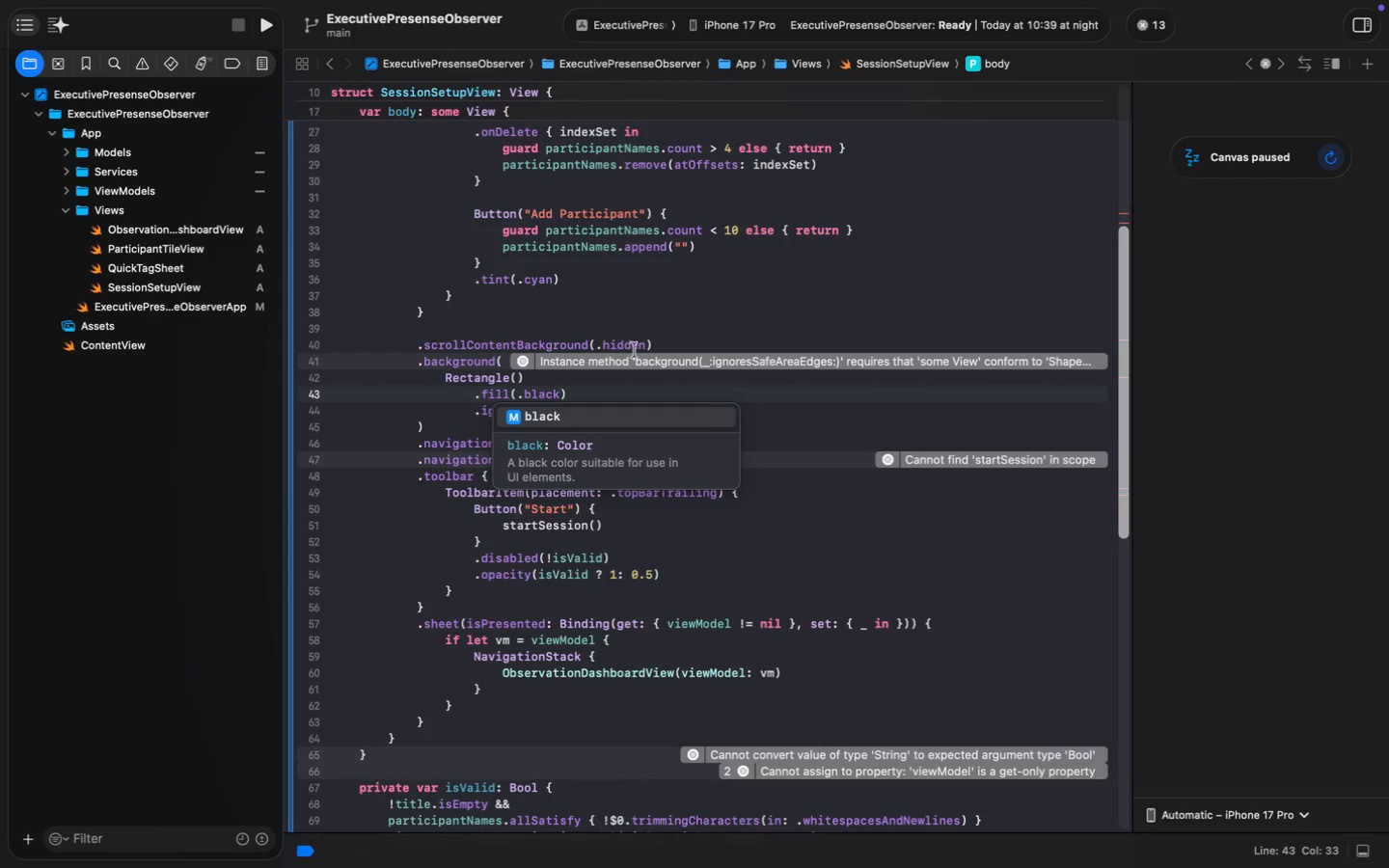 
key(Meta+Enter)
 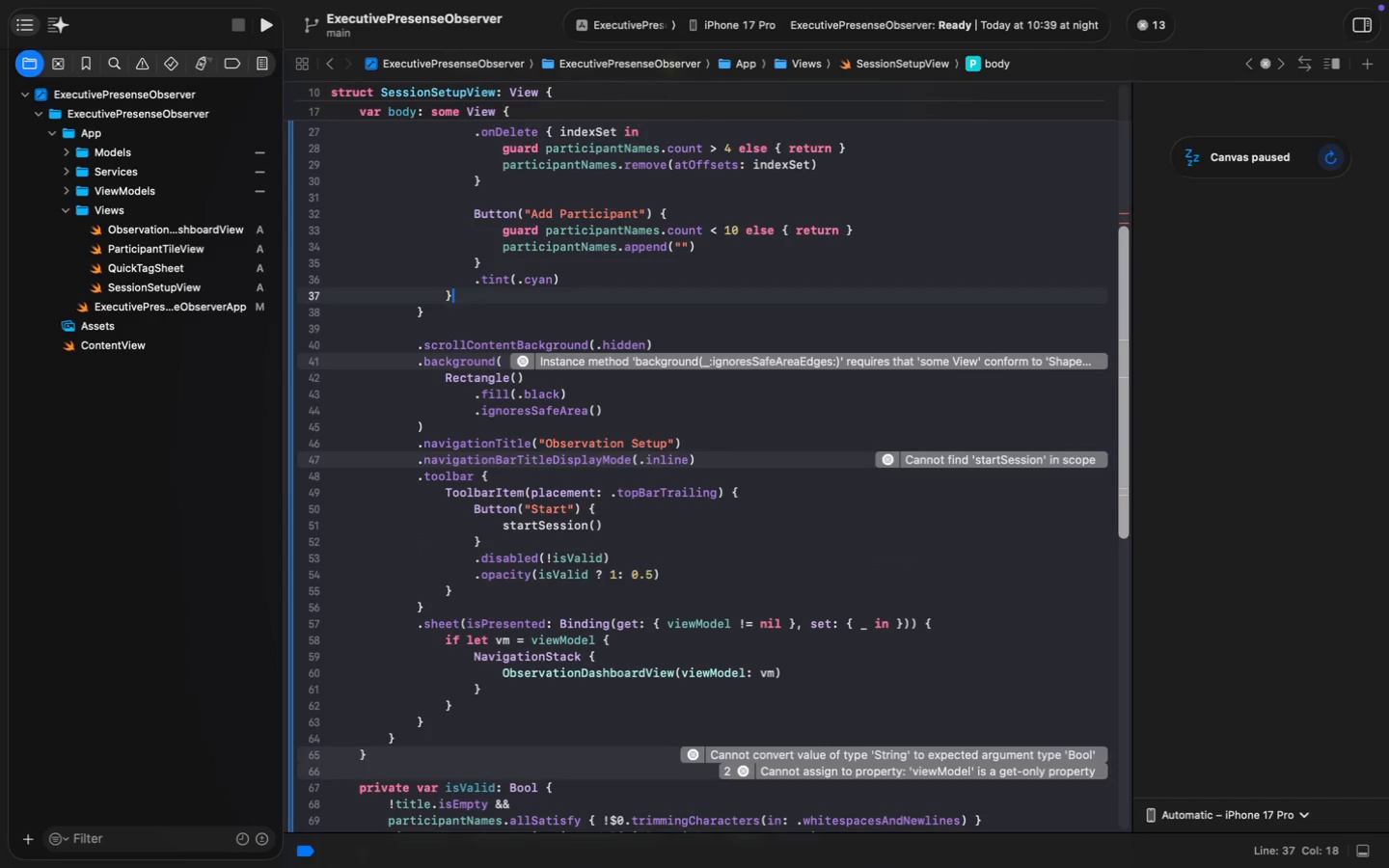 
key(Meta+Z)
 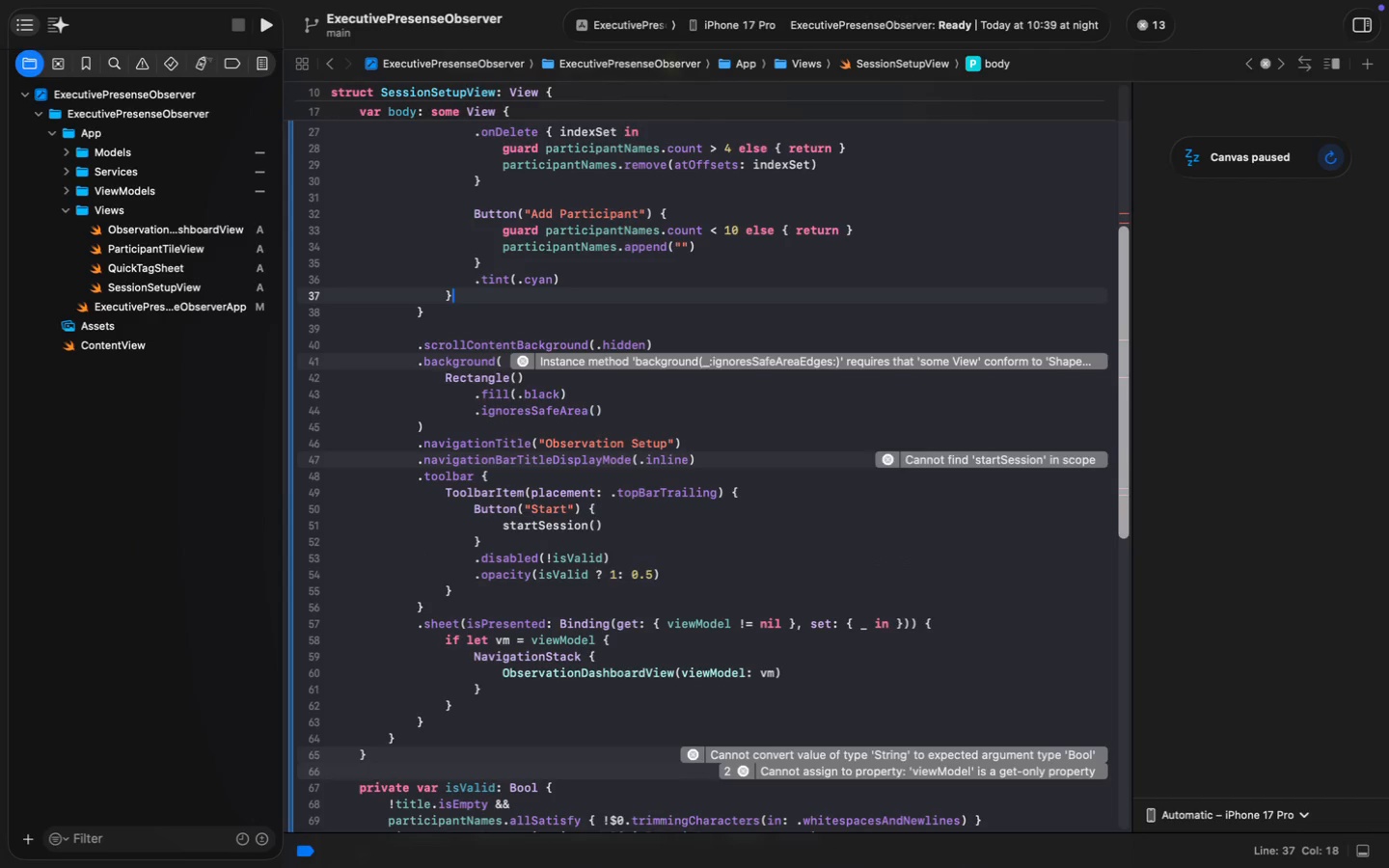 
key(Meta+S)
 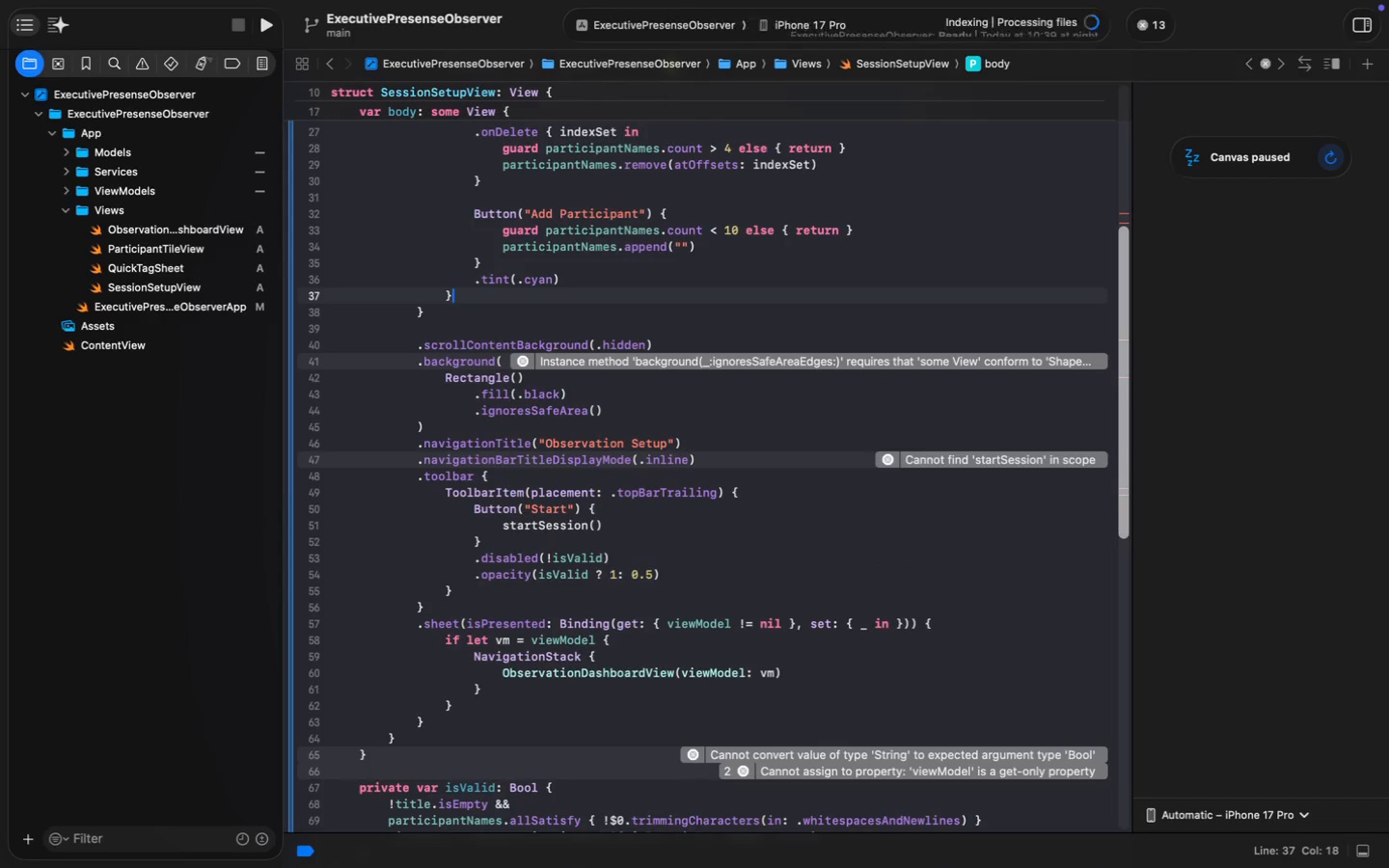 
key(Meta+S)
 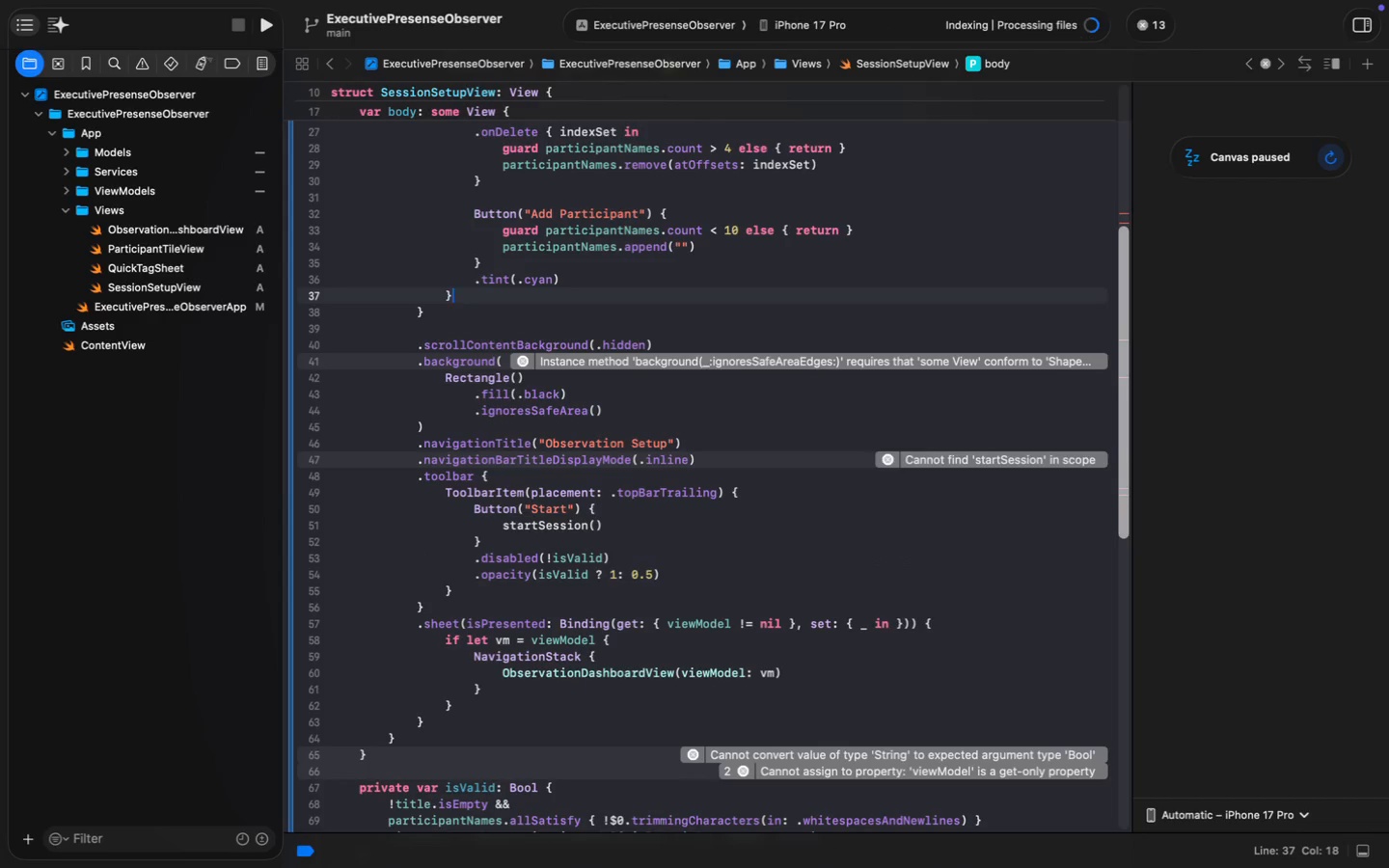 
key(Meta+S)
 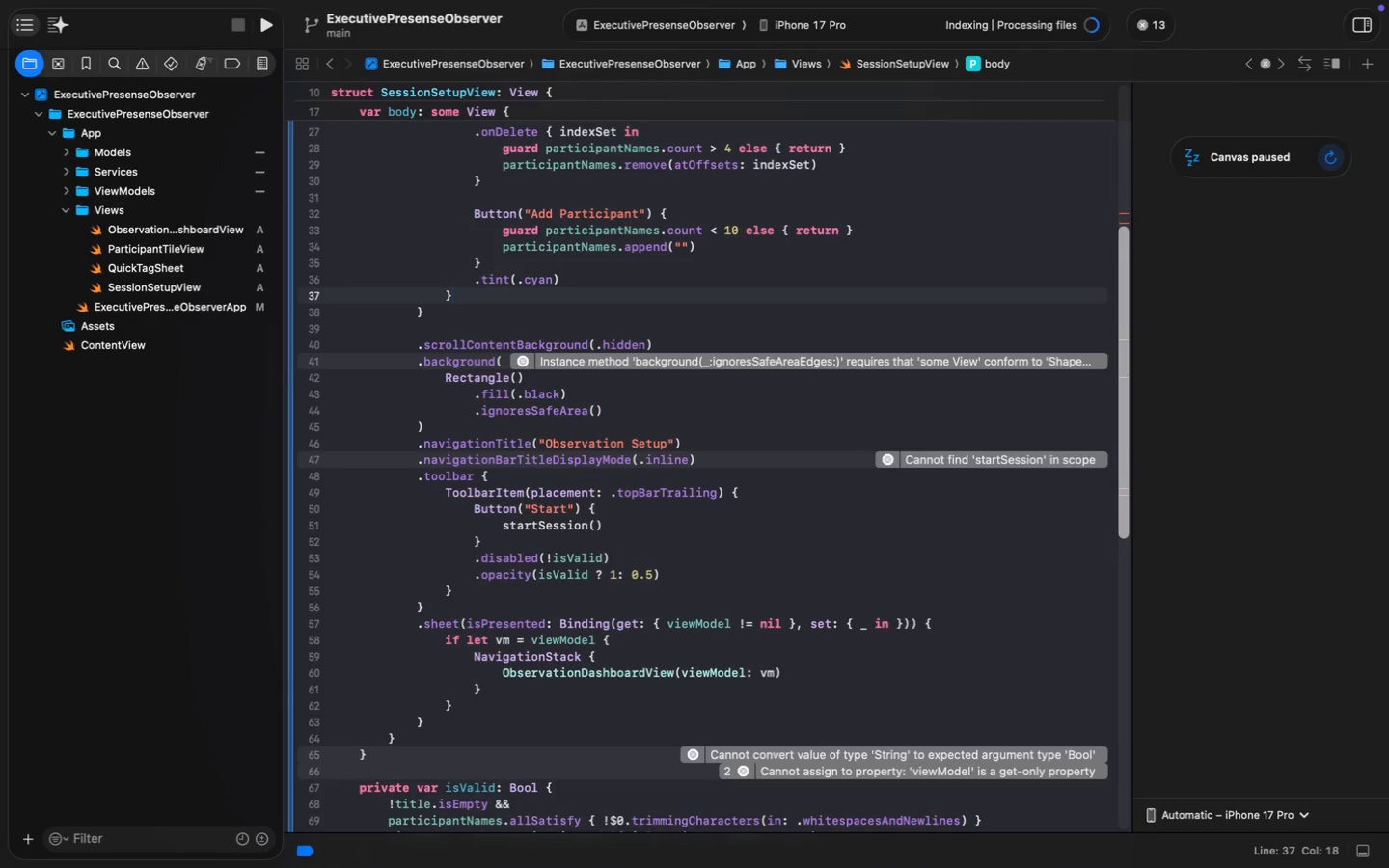 
key(Meta+S)
 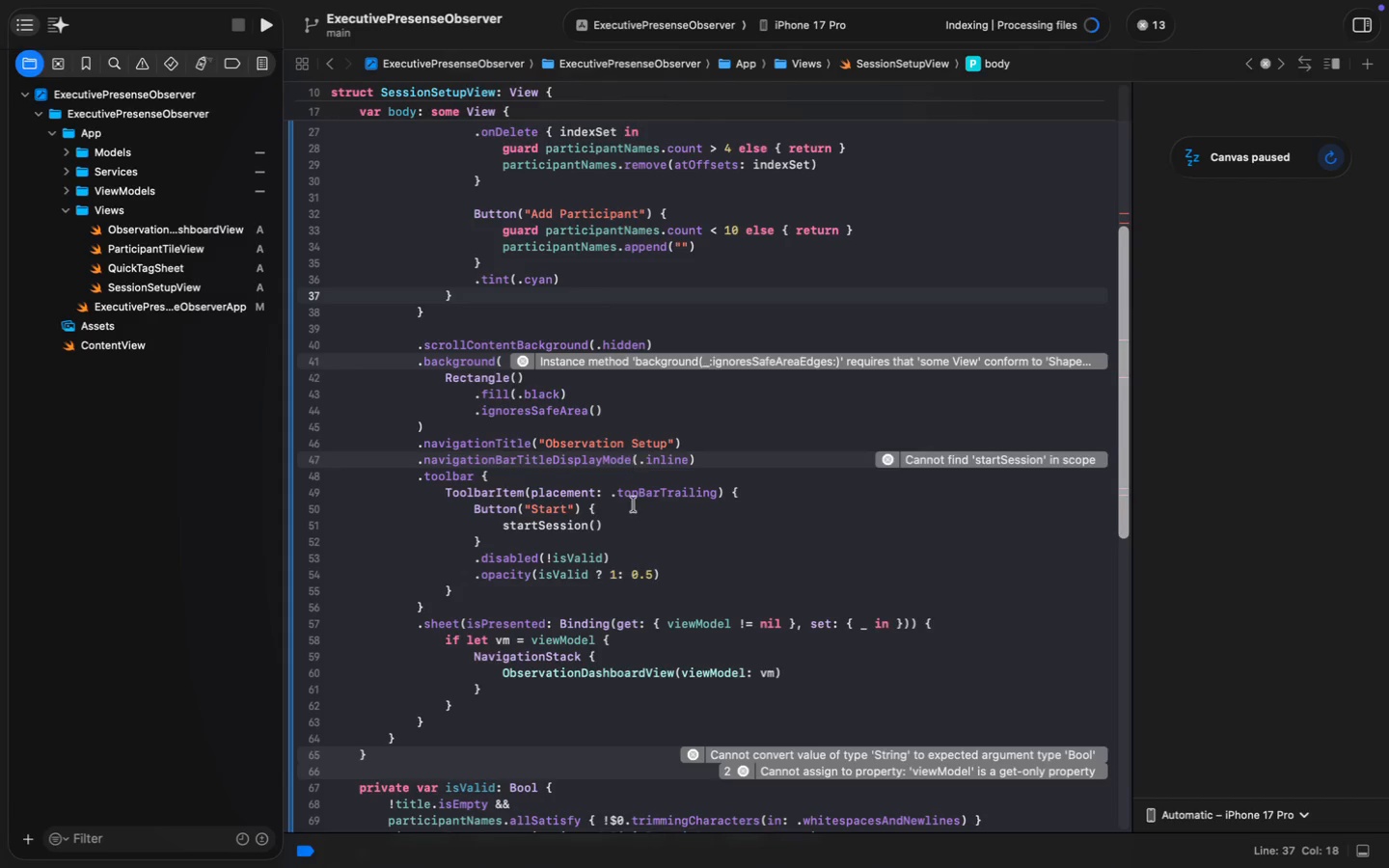 
left_click([632, 514])
 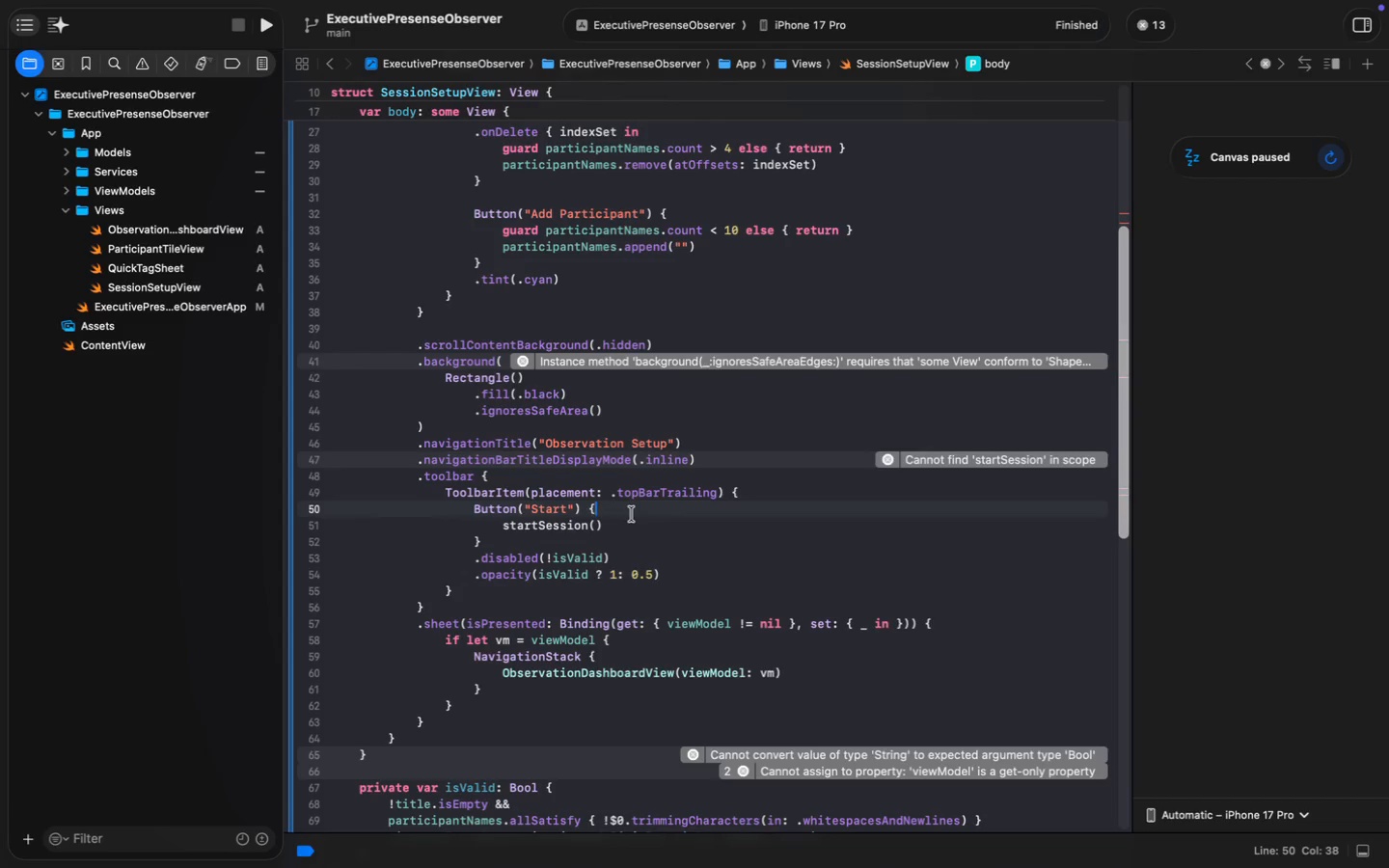 
wait(26.96)
 